 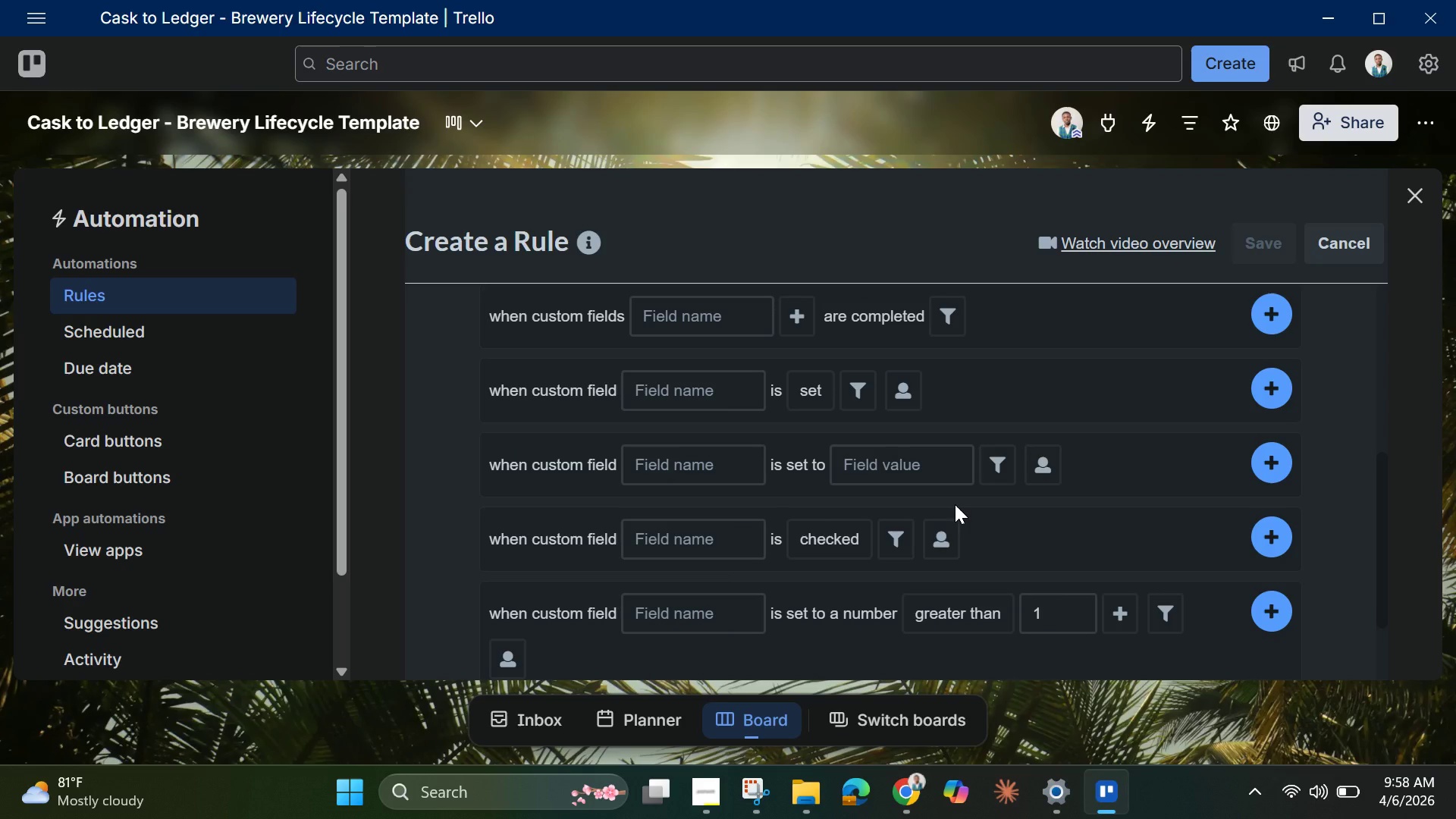 
scroll: coordinate [953, 504], scroll_direction: down, amount: 5.0
 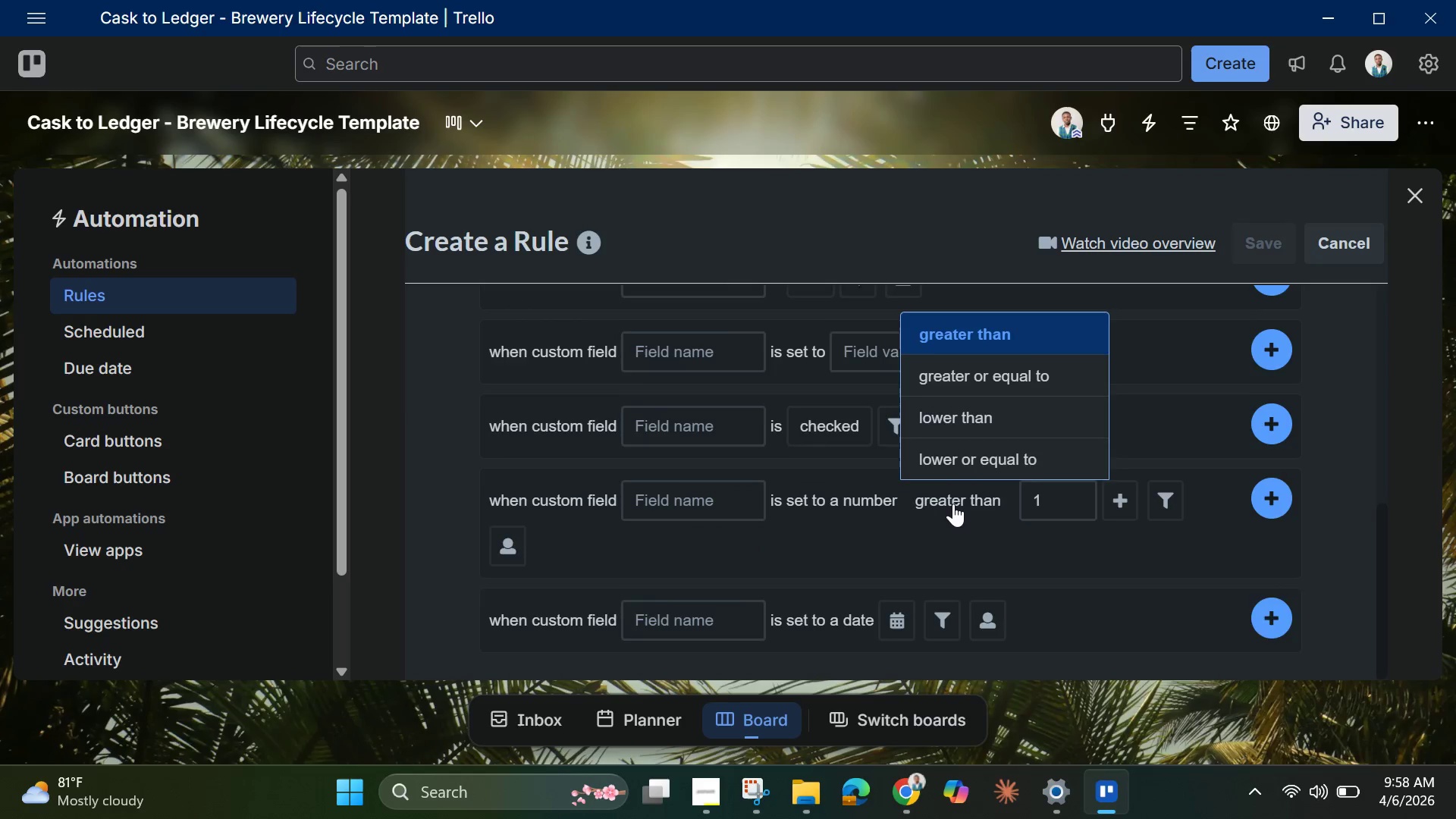 
scroll: coordinate [953, 504], scroll_direction: up, amount: 1.0
 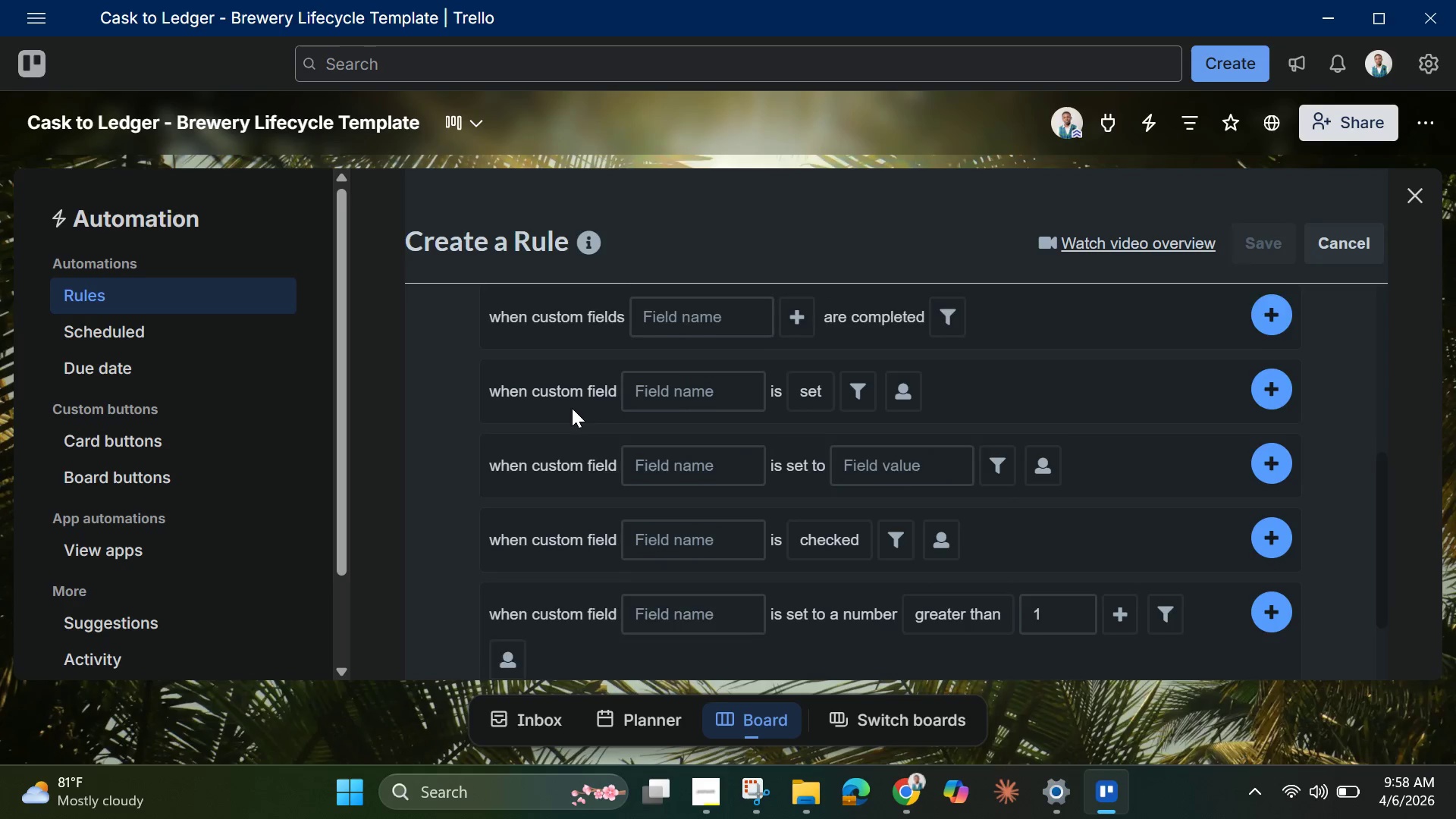 
scroll: coordinate [572, 408], scroll_direction: down, amount: 1.0
 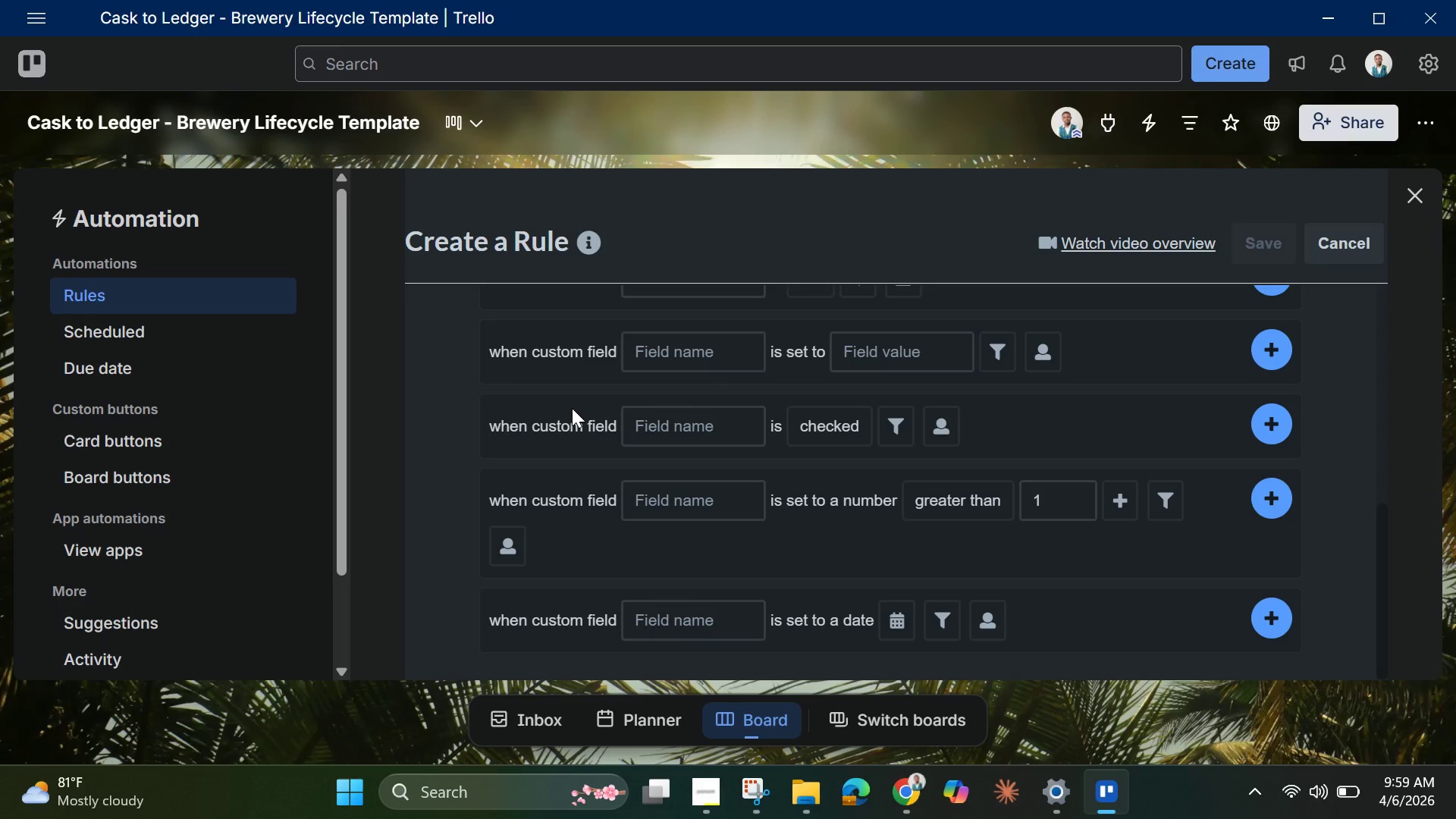 
wait(34.98)
 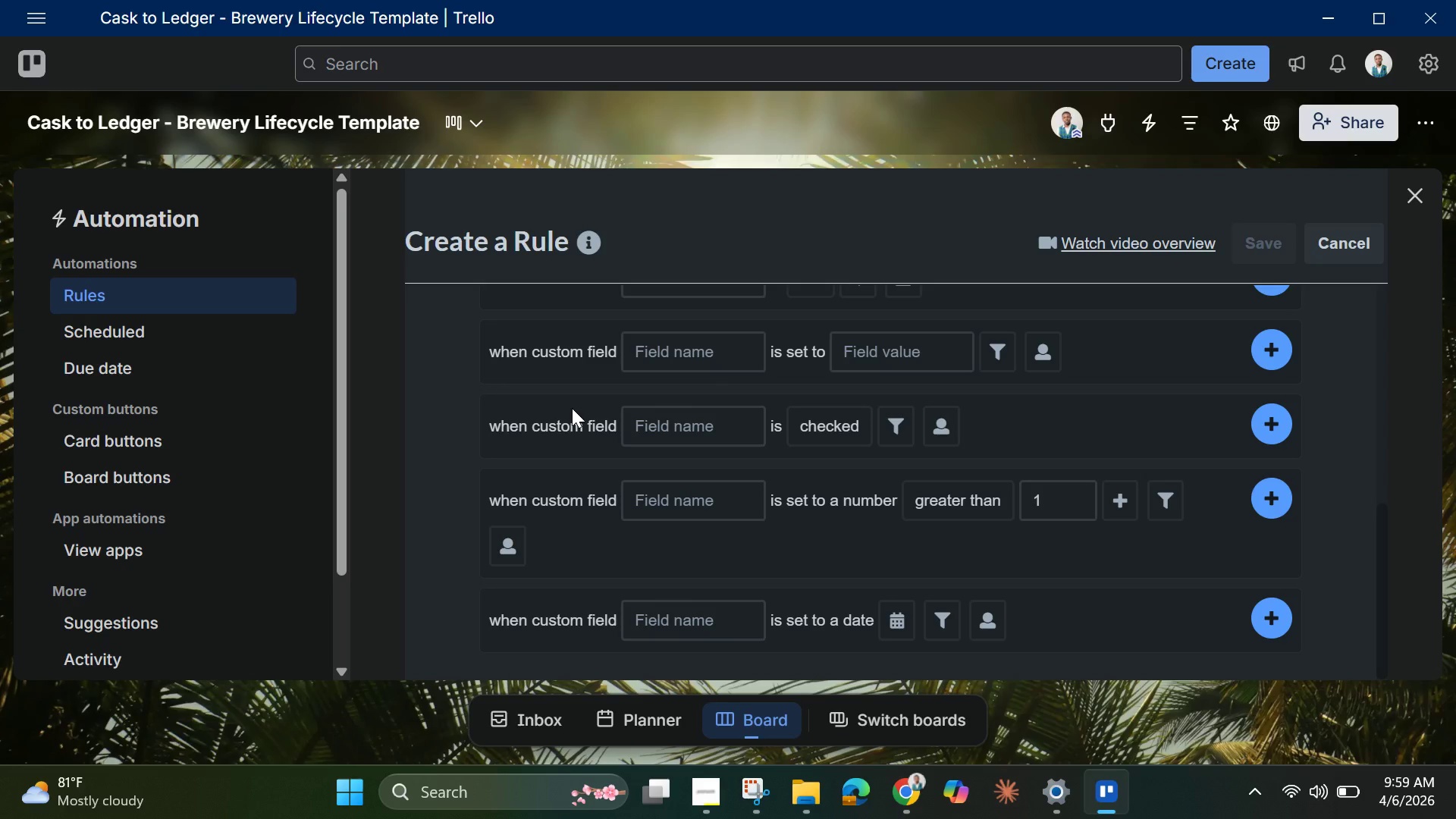 
scroll: coordinate [573, 430], scroll_direction: down, amount: 1.0
 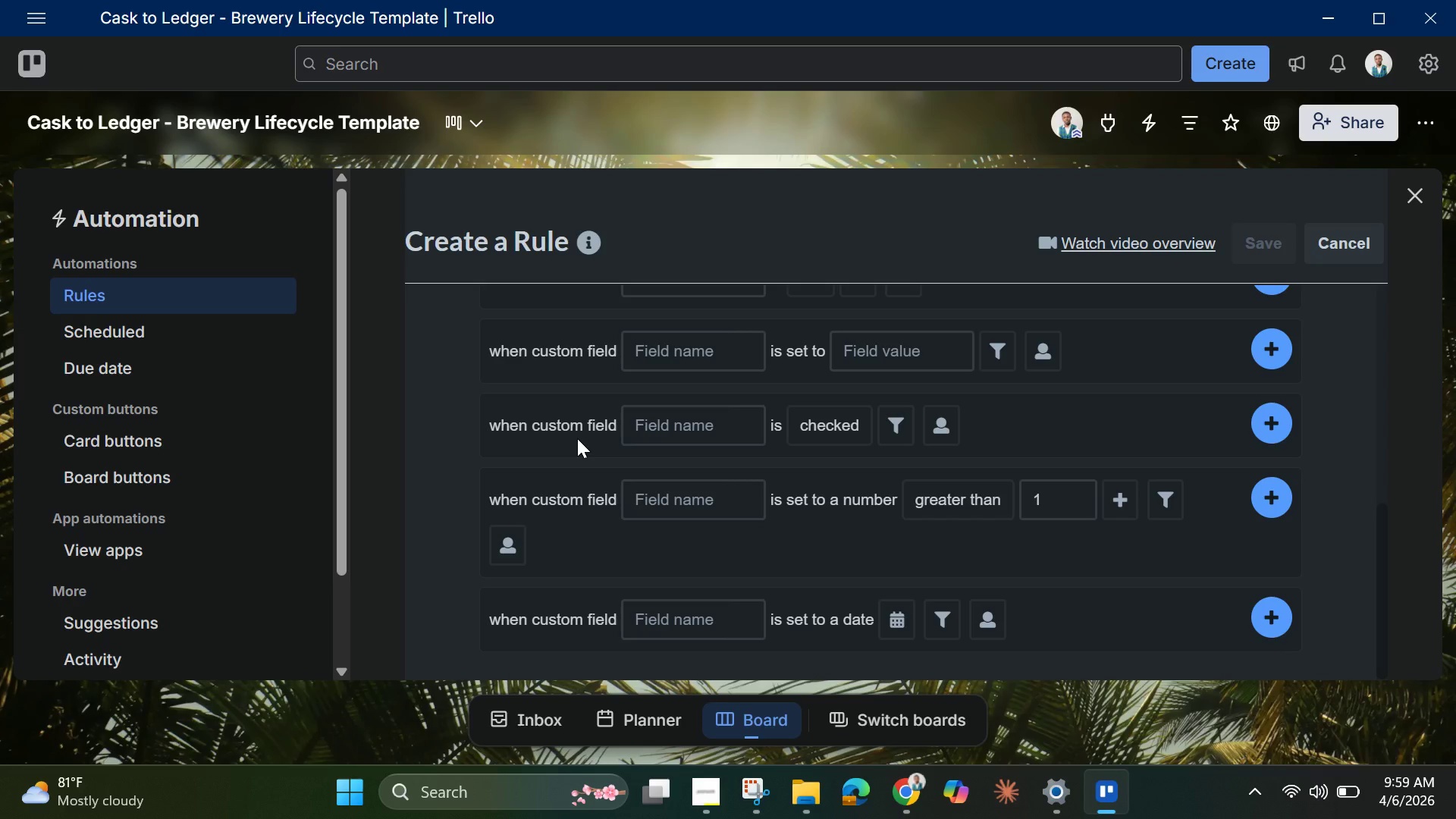 
wait(43.6)
 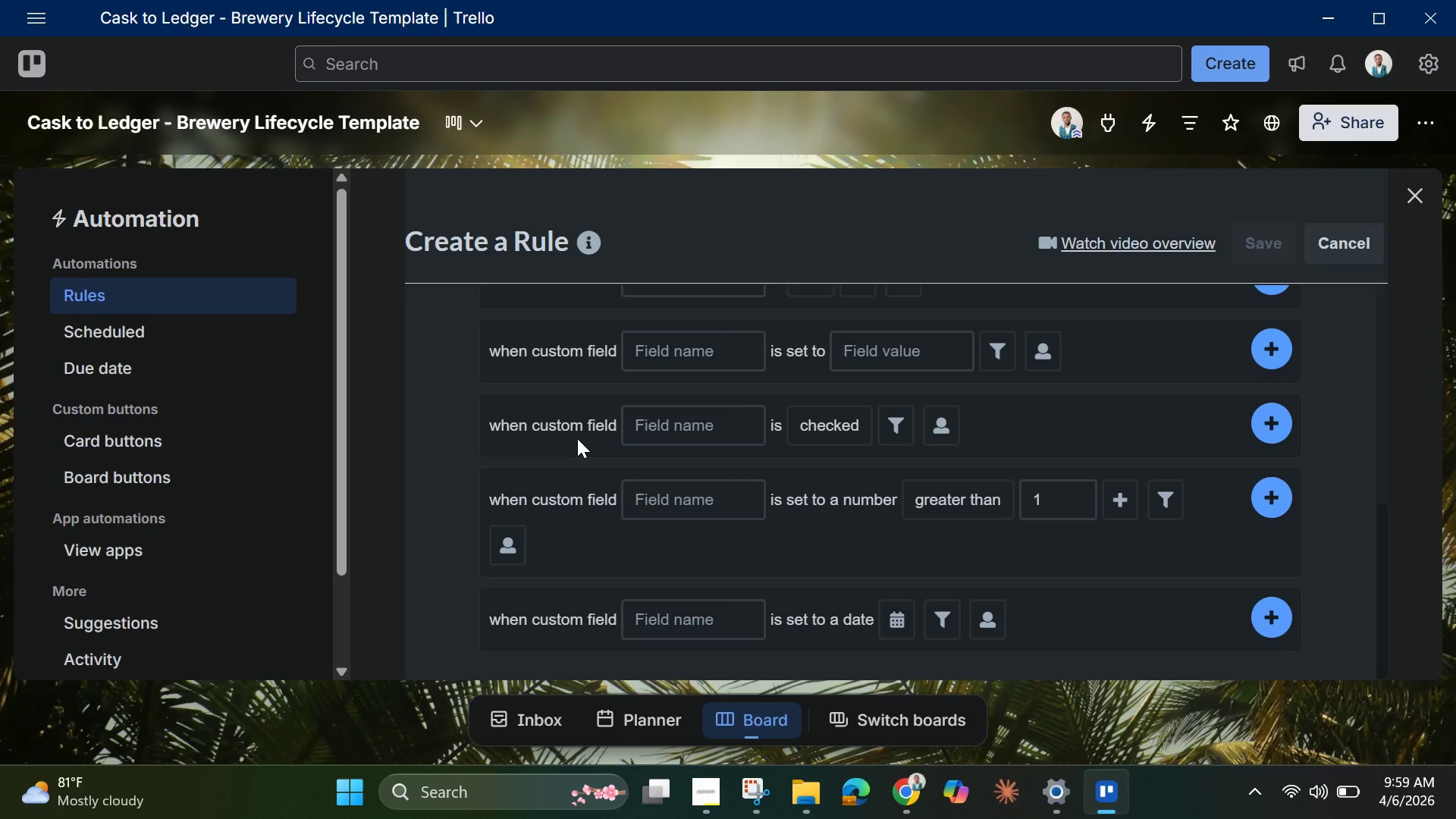 
scroll: coordinate [798, 430], scroll_direction: up, amount: 4.0
 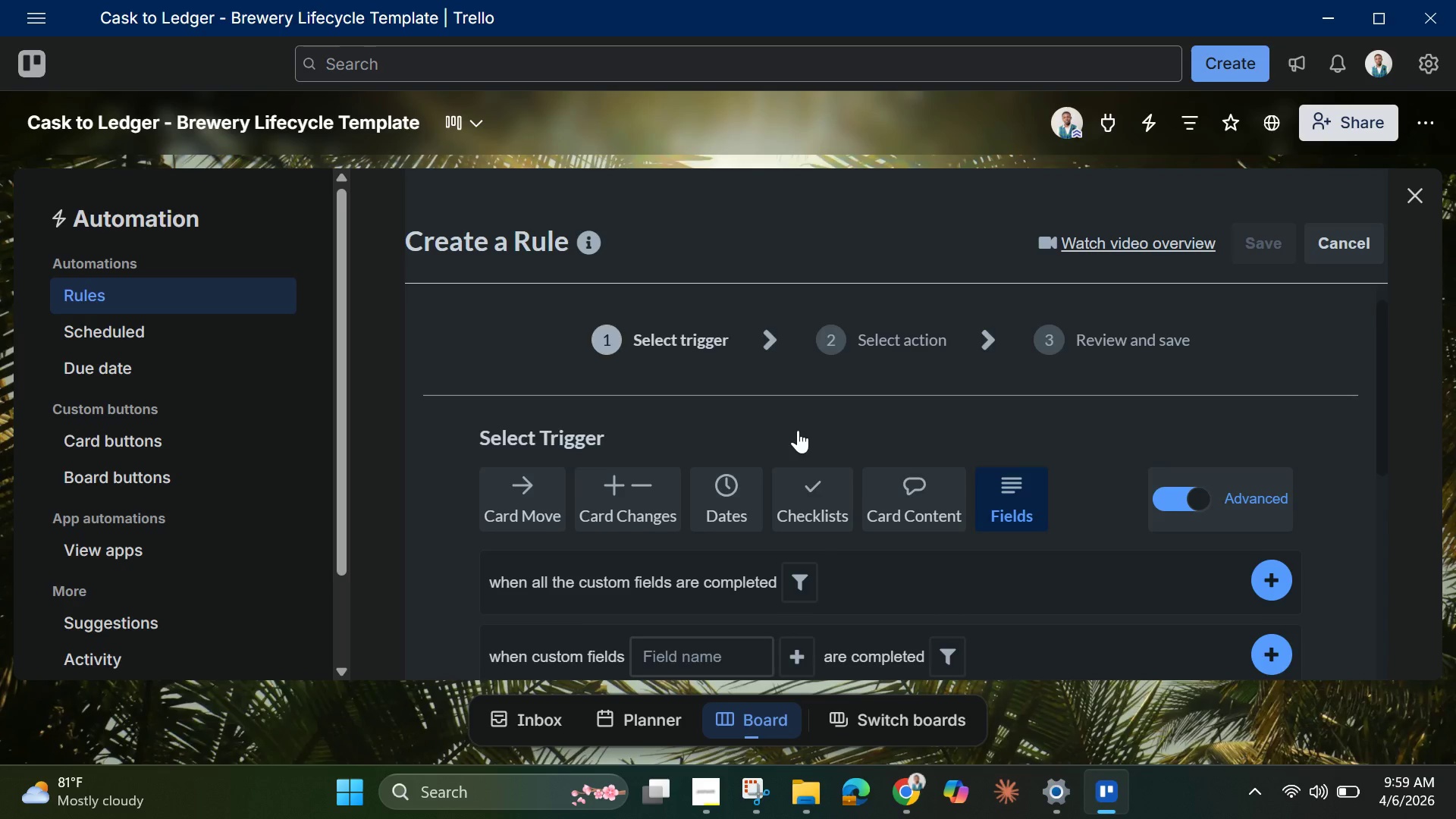 
scroll: coordinate [798, 430], scroll_direction: down, amount: 1.0
 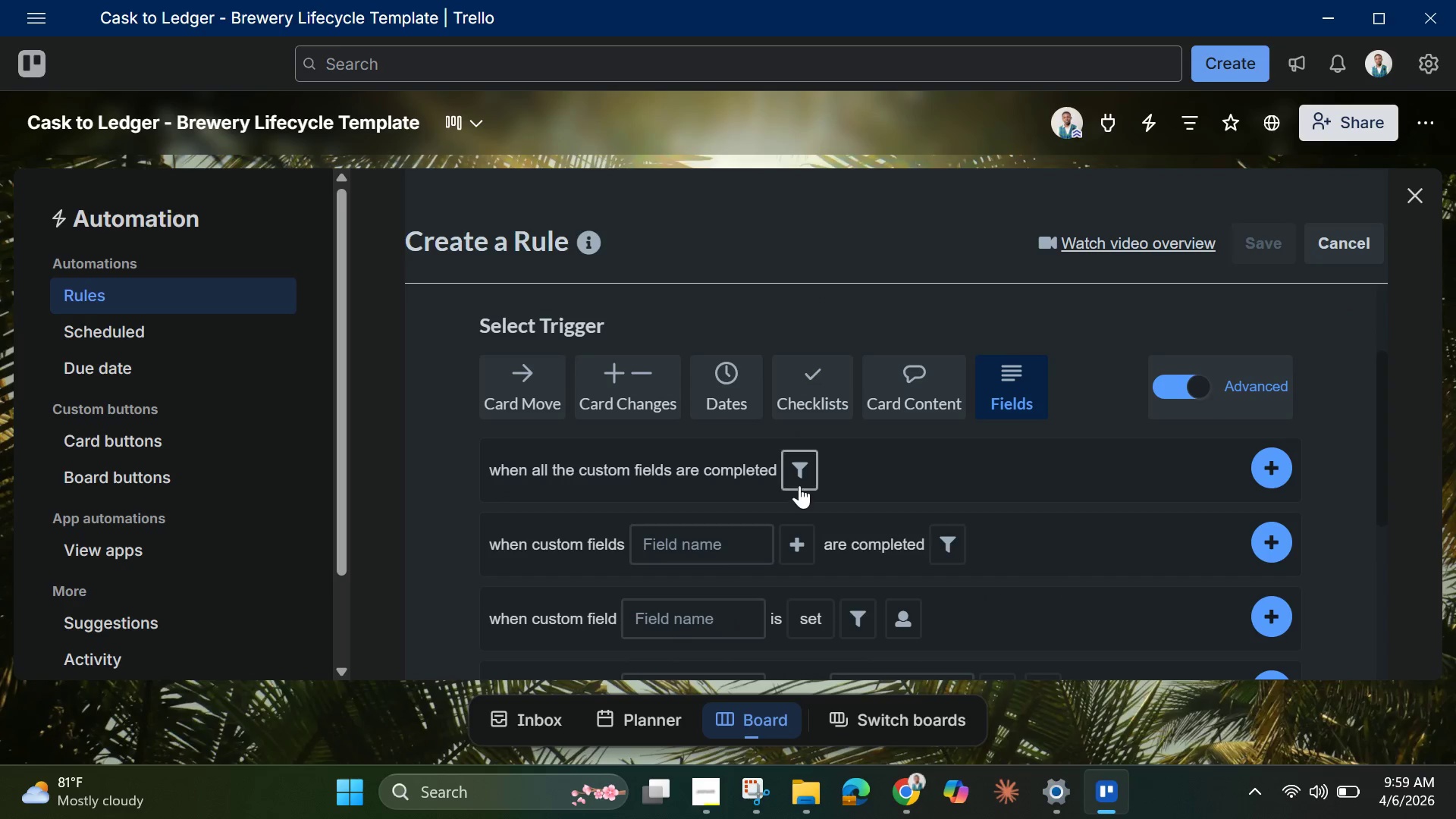 
left_click([801, 484])
 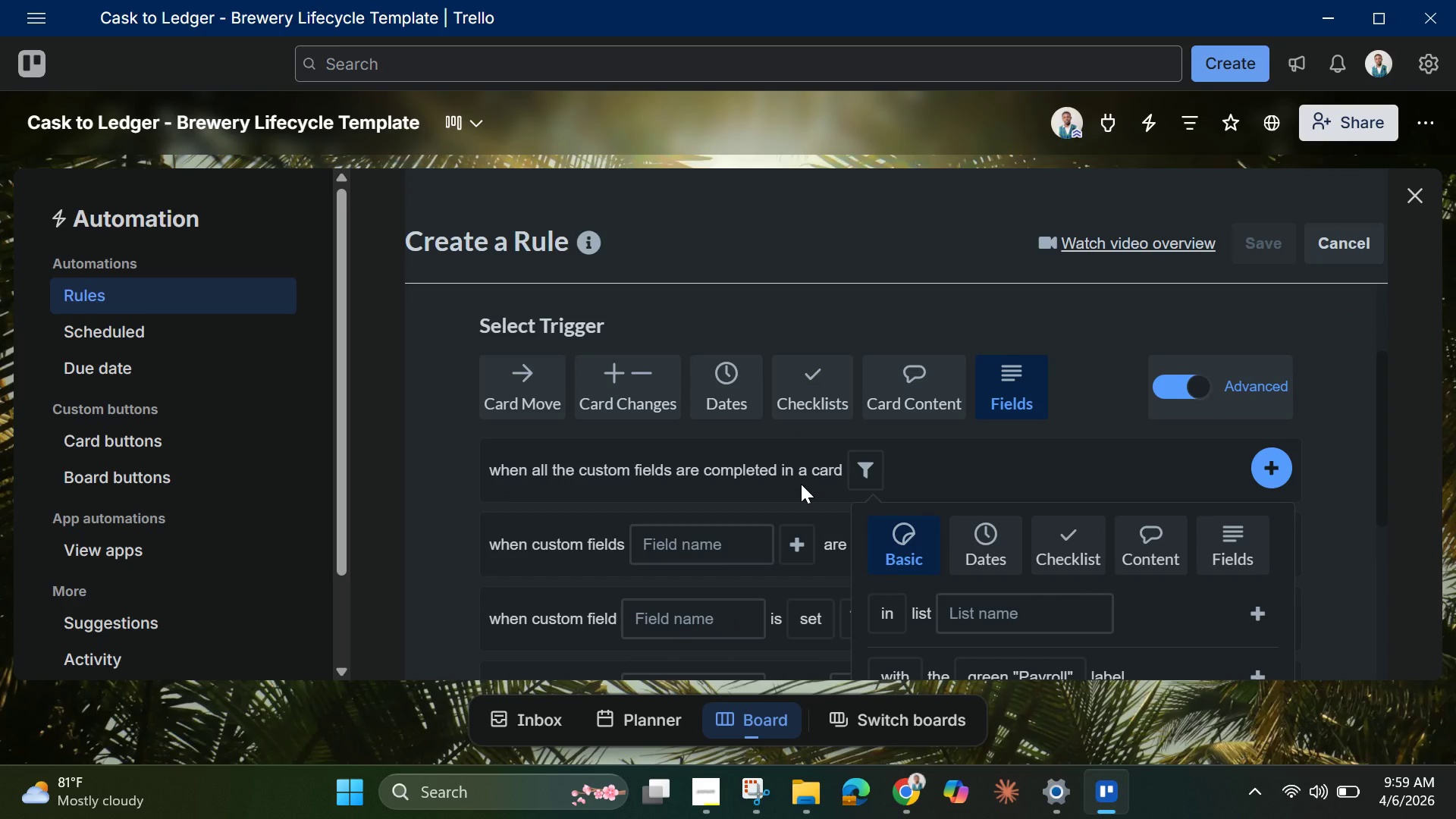 
scroll: coordinate [801, 484], scroll_direction: down, amount: 3.0
 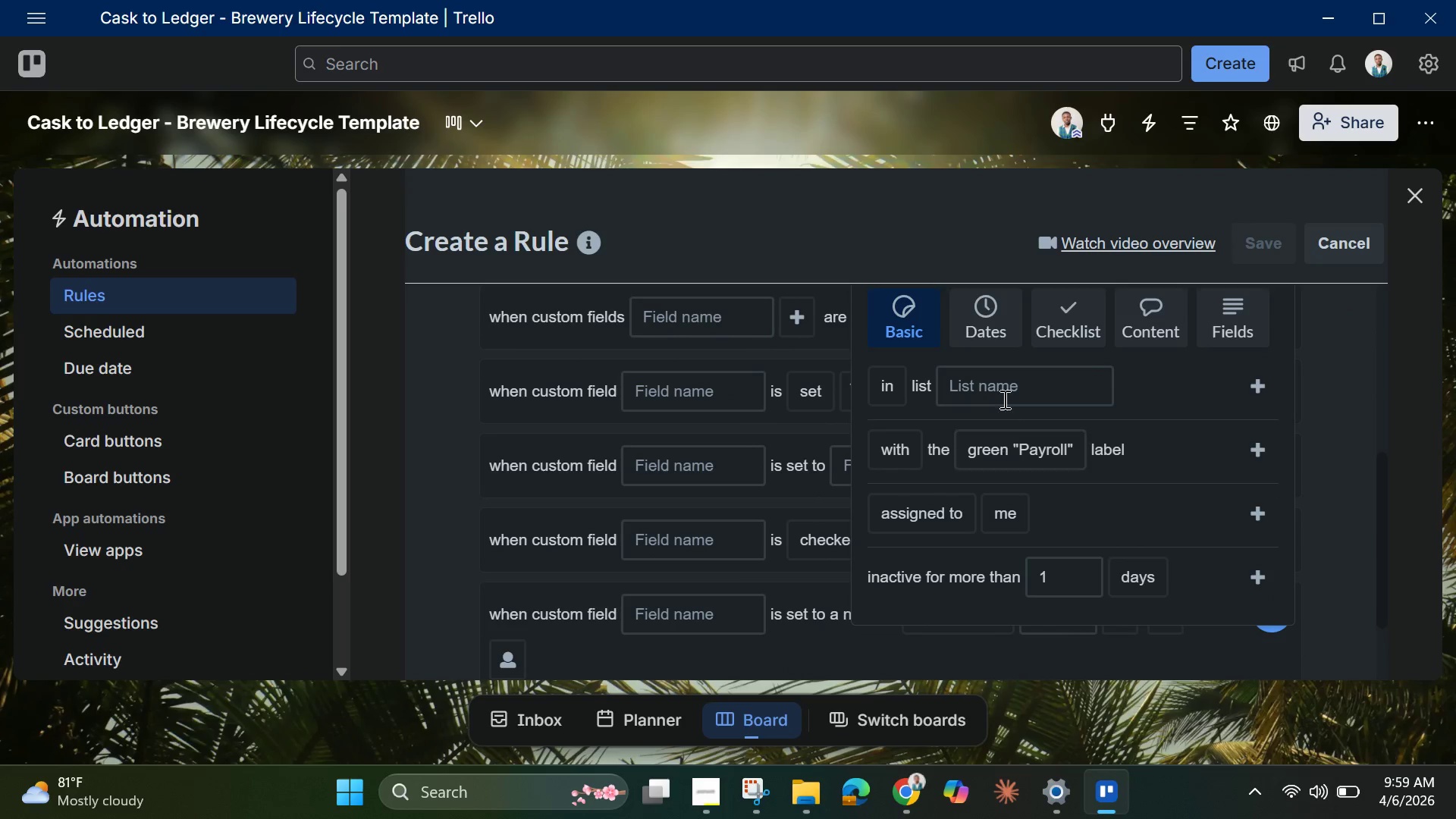 
left_click([1000, 386])
 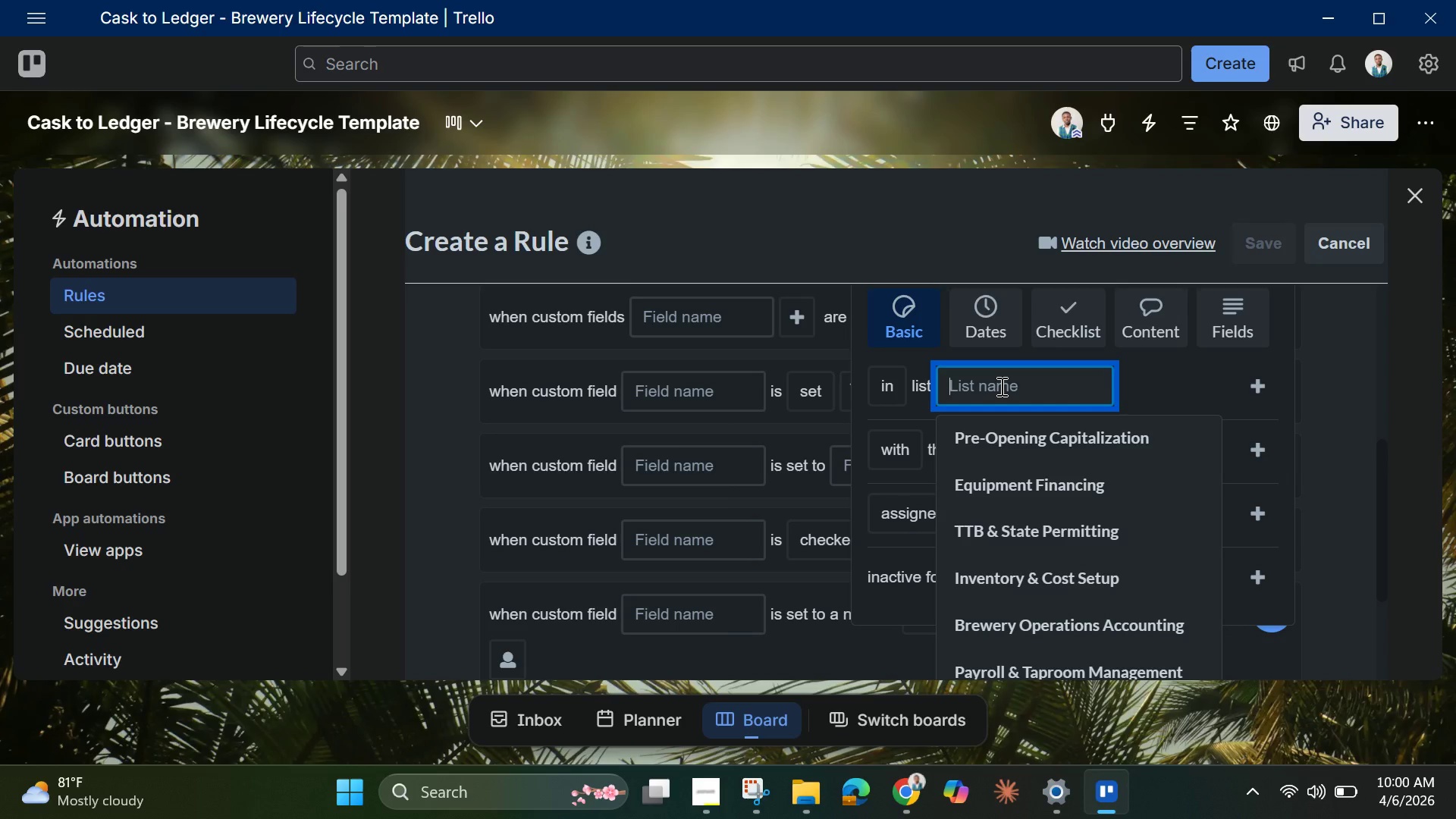 
wait(5.98)
 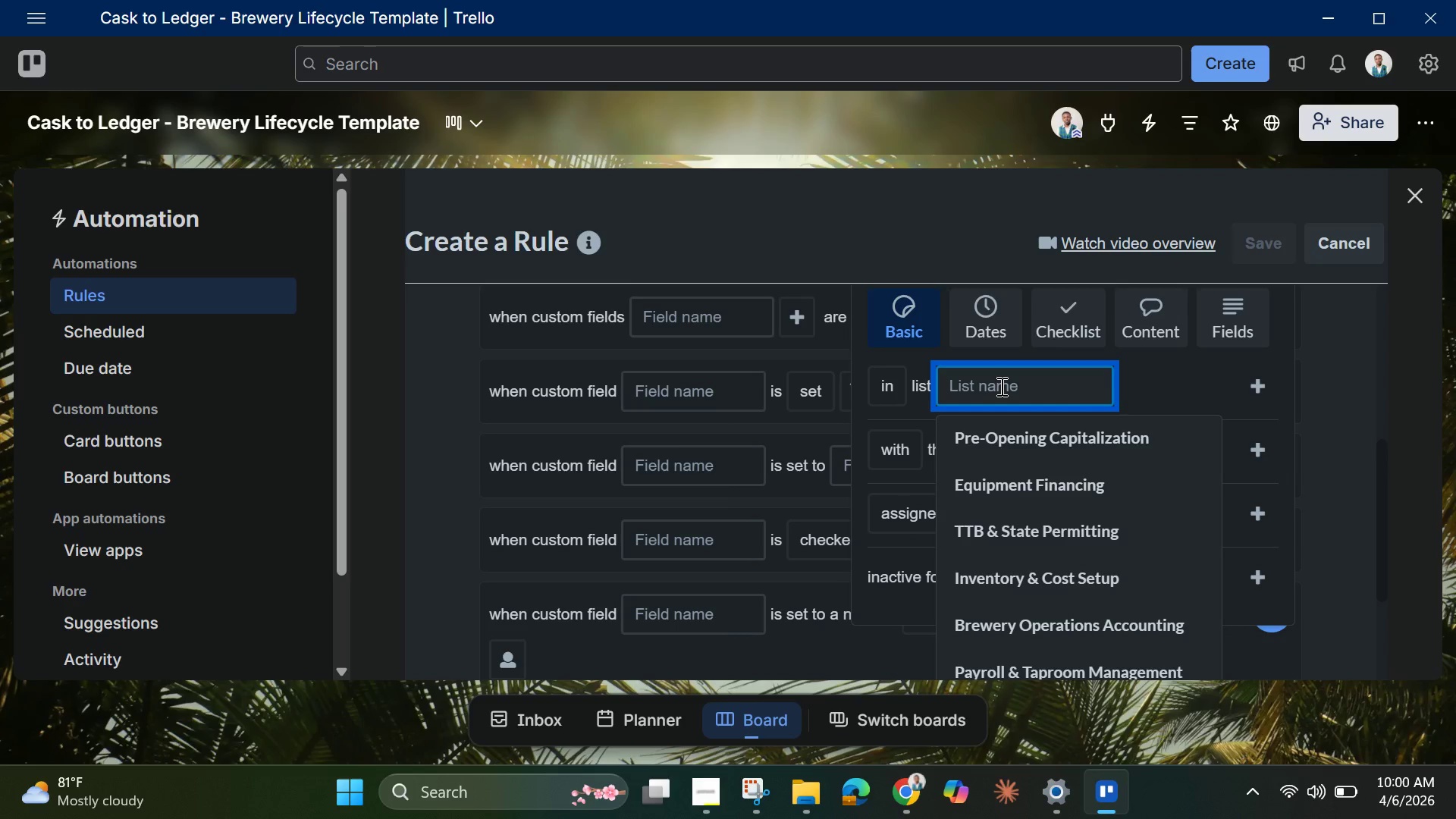 
scroll: coordinate [1052, 557], scroll_direction: down, amount: 9.0
 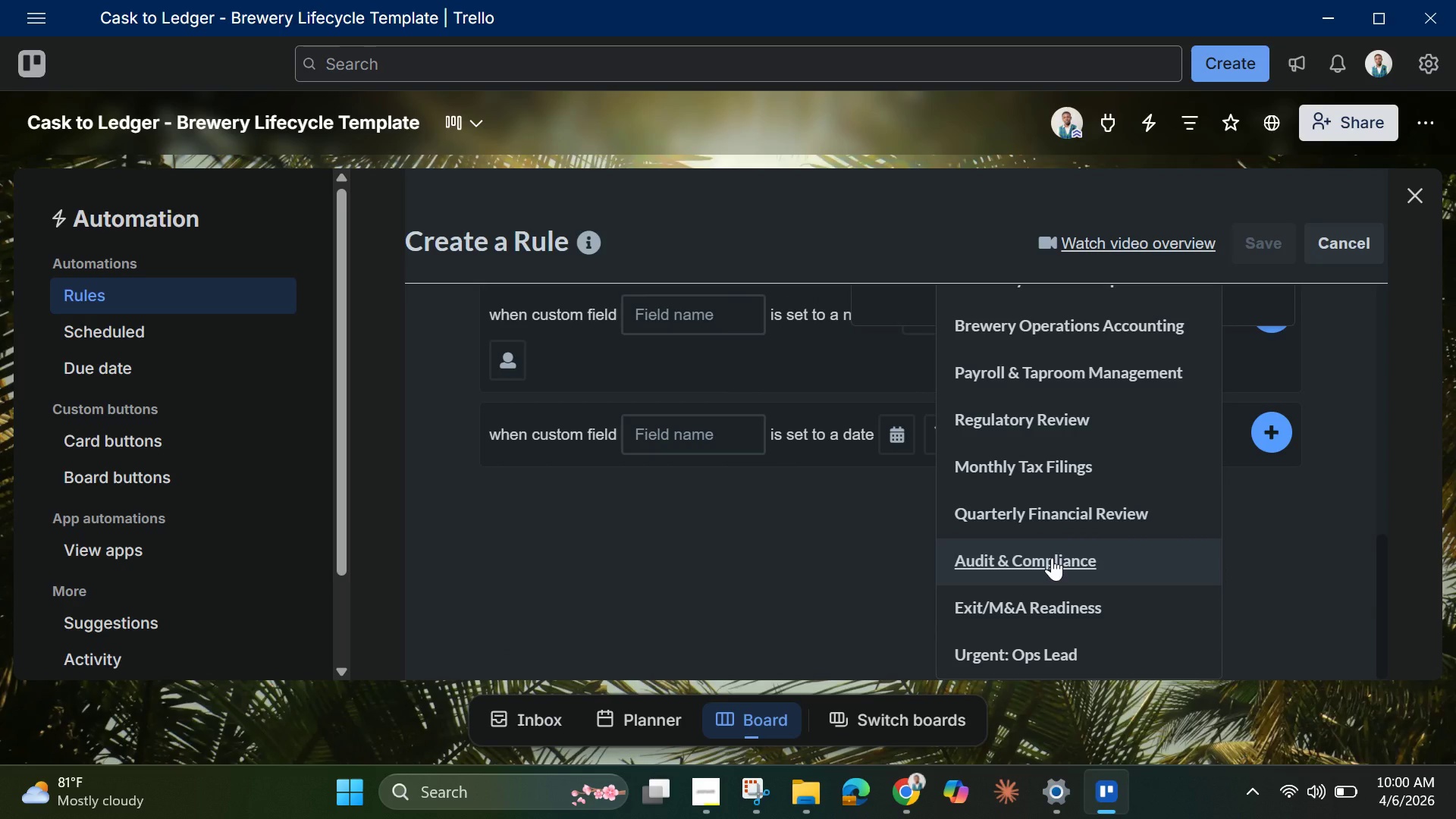 
scroll: coordinate [1052, 557], scroll_direction: none, amount: 0.0
 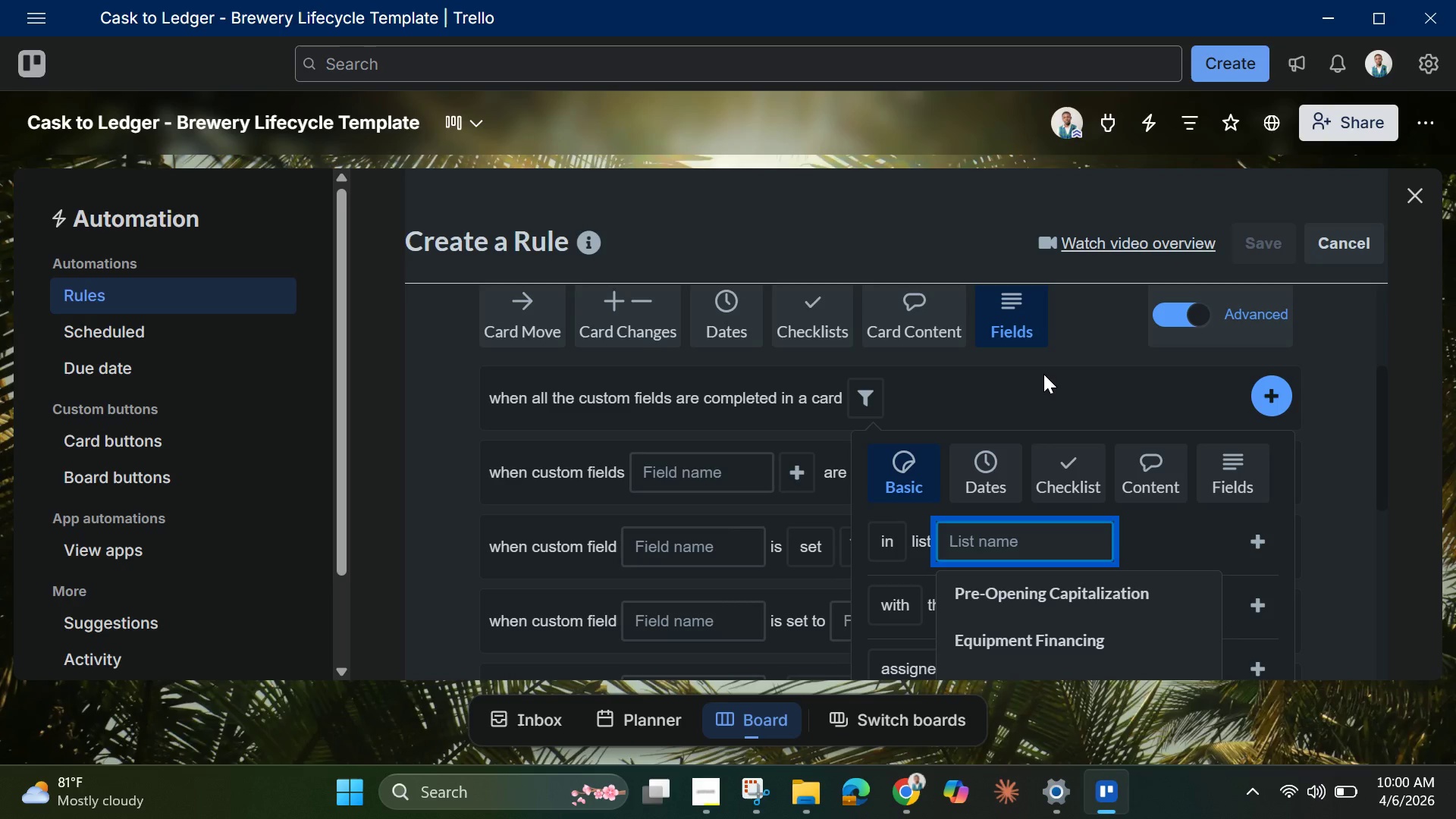 
left_click([1043, 374])
 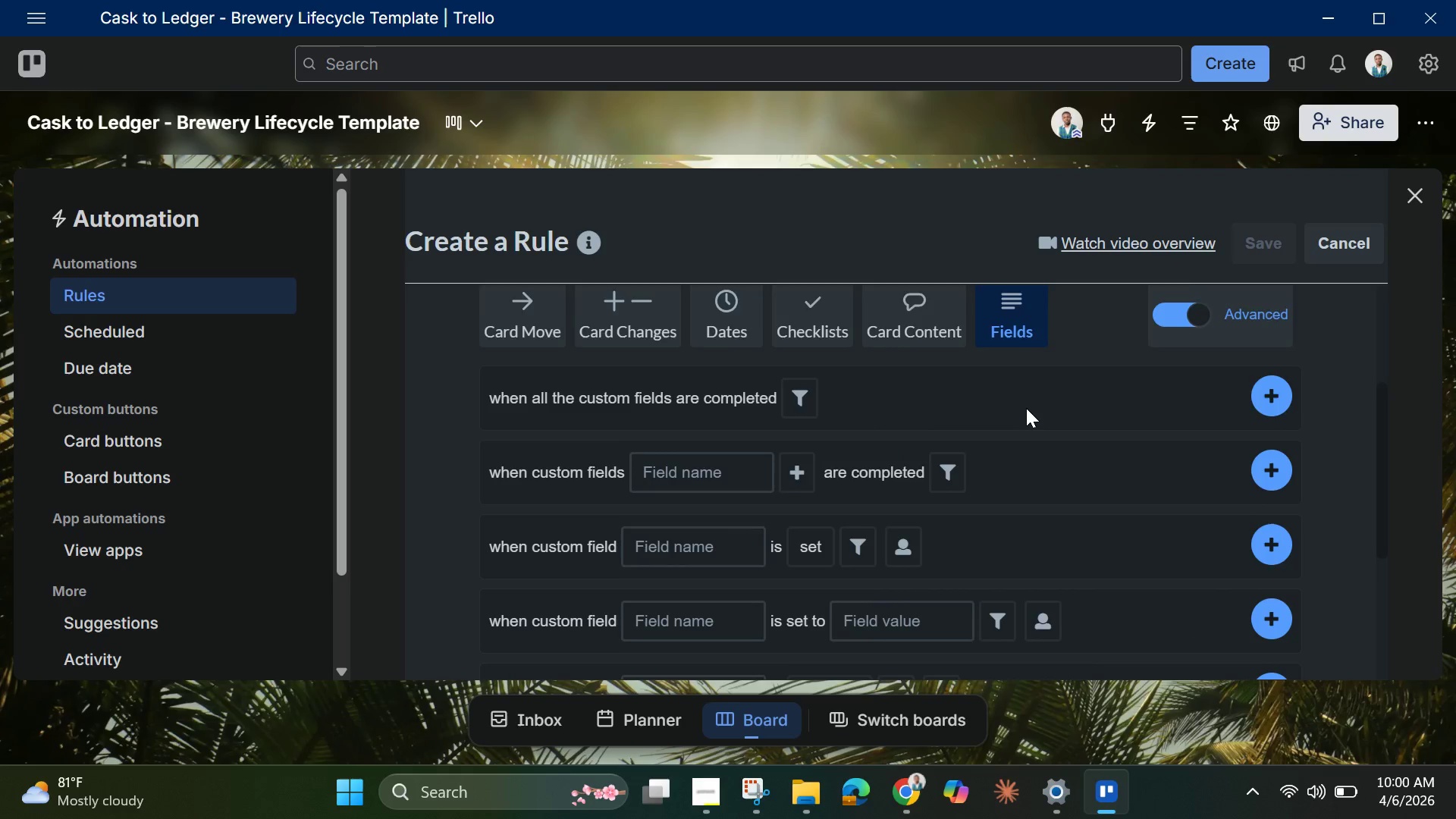 
scroll: coordinate [1026, 413], scroll_direction: down, amount: 10.0
 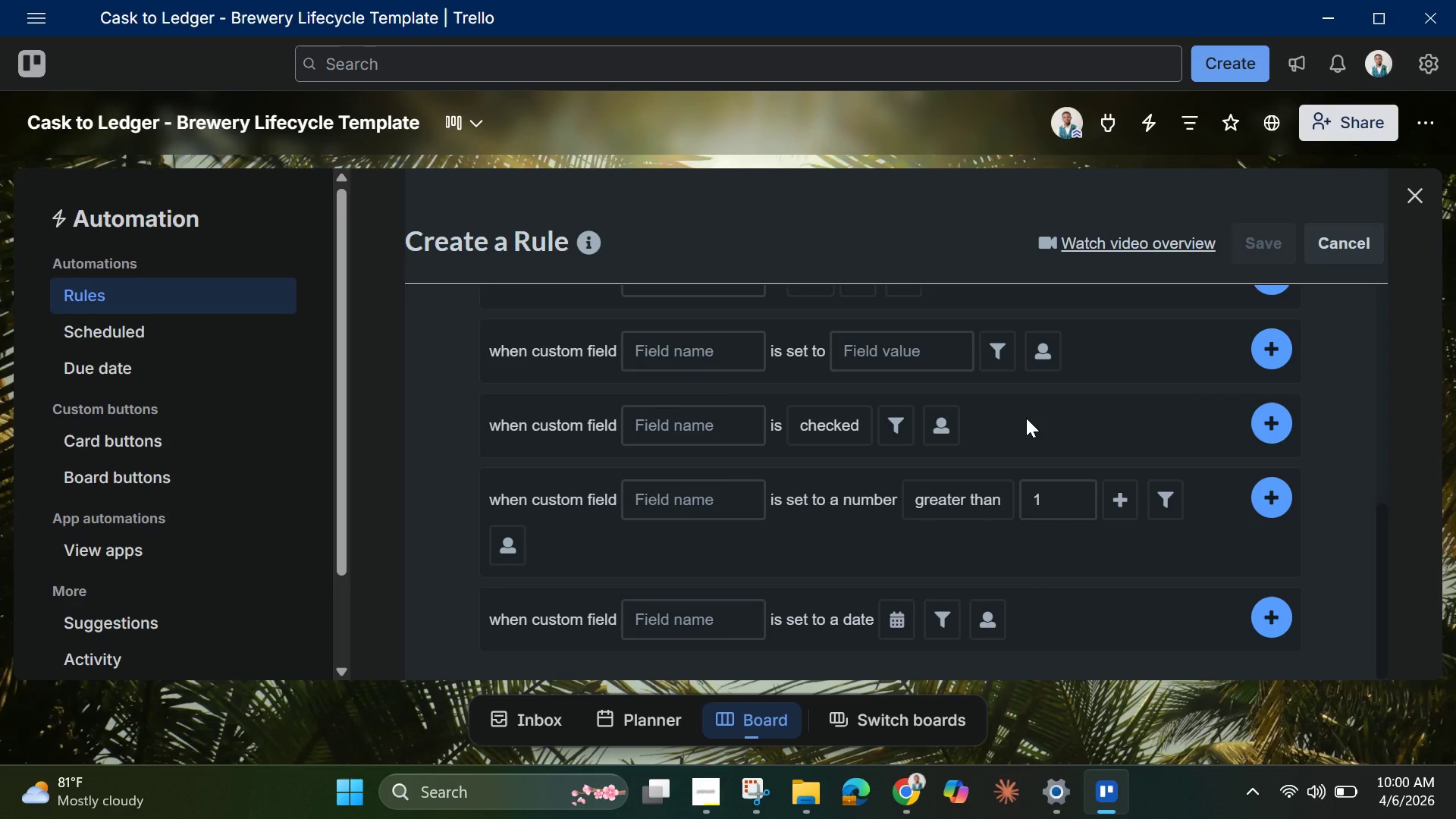 
scroll: coordinate [1026, 418], scroll_direction: up, amount: 3.0
 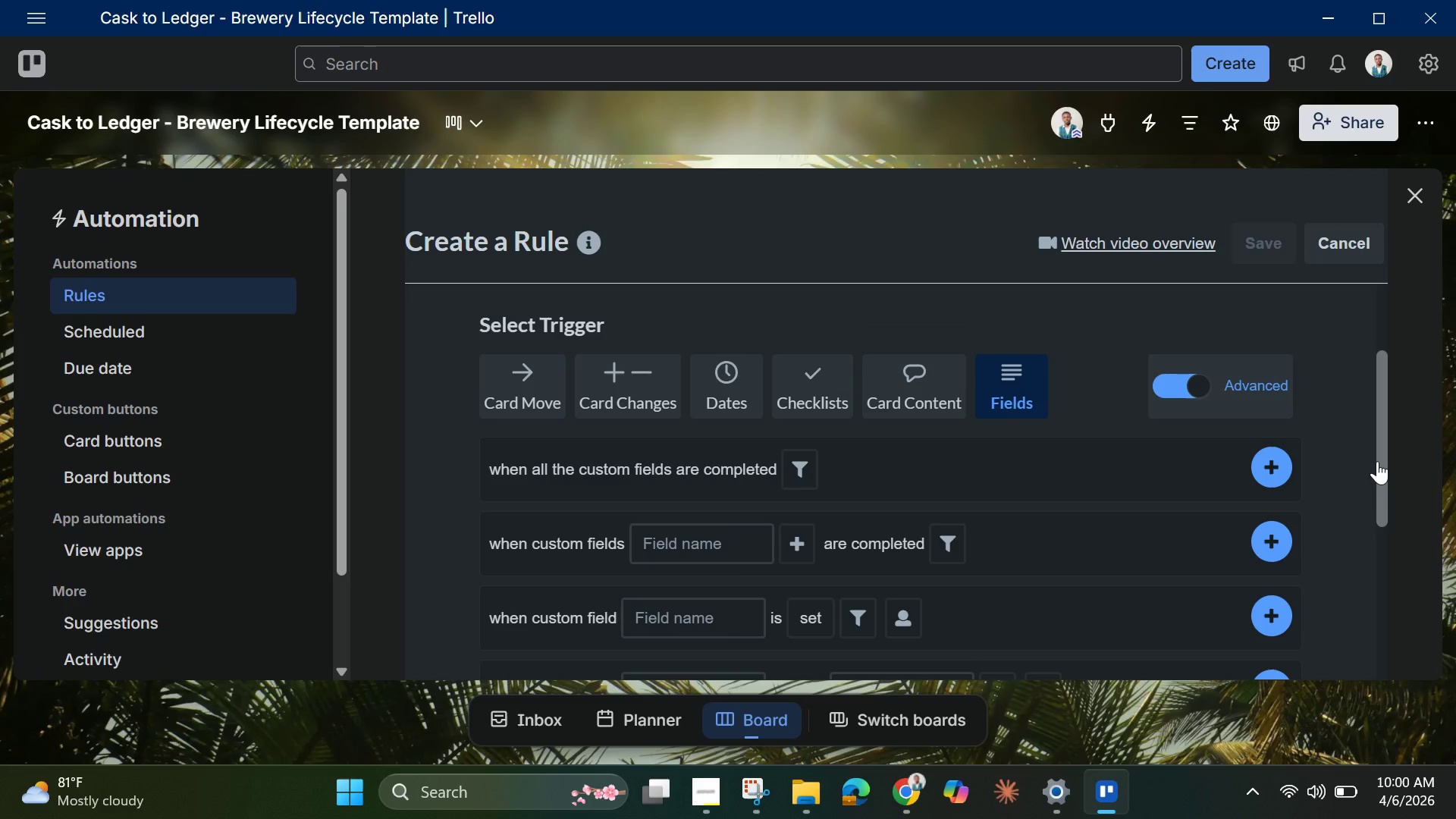 
left_click_drag(start_coordinate=[1377, 461], to_coordinate=[1378, 472])
 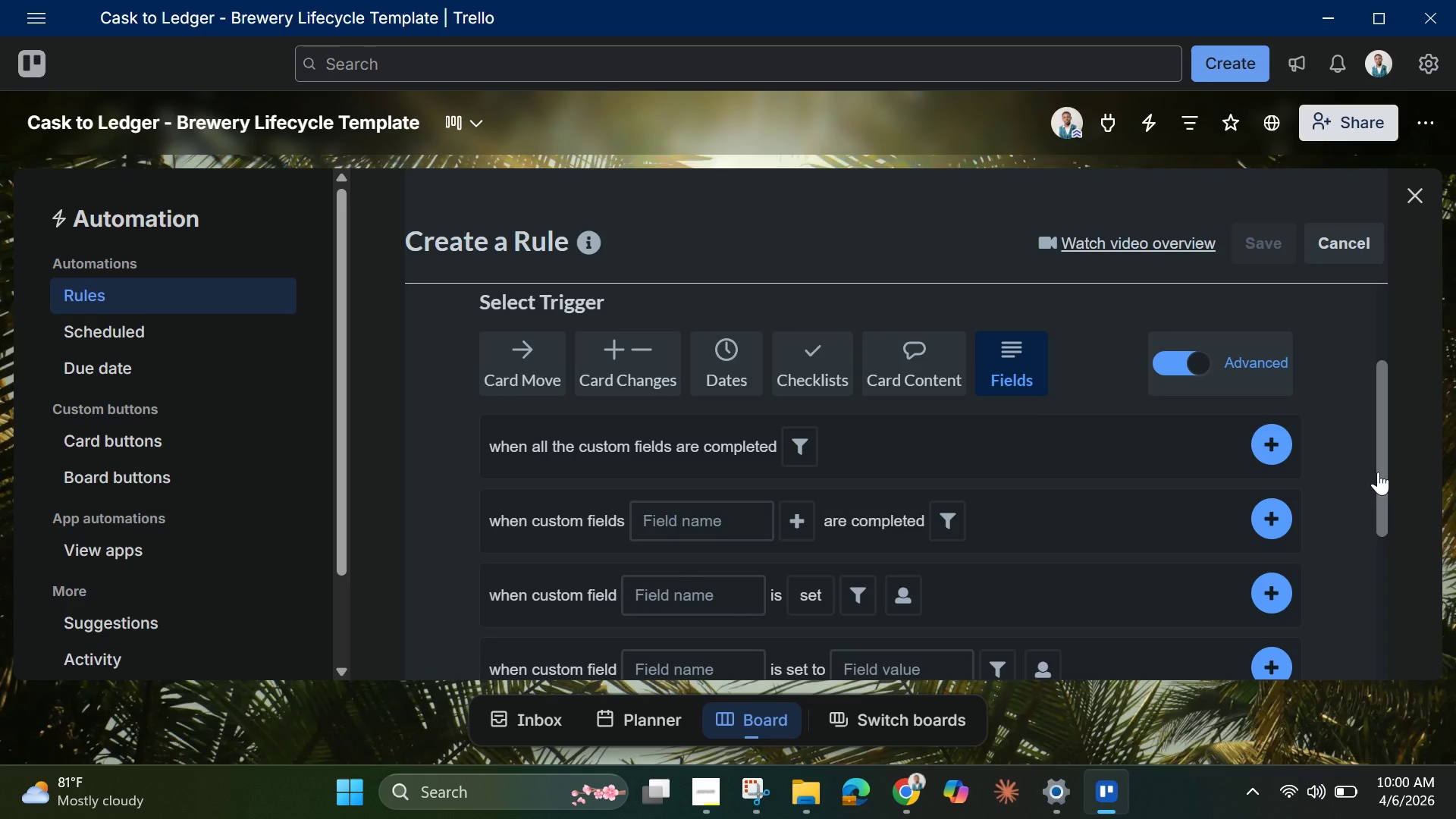 
wait(9.89)
 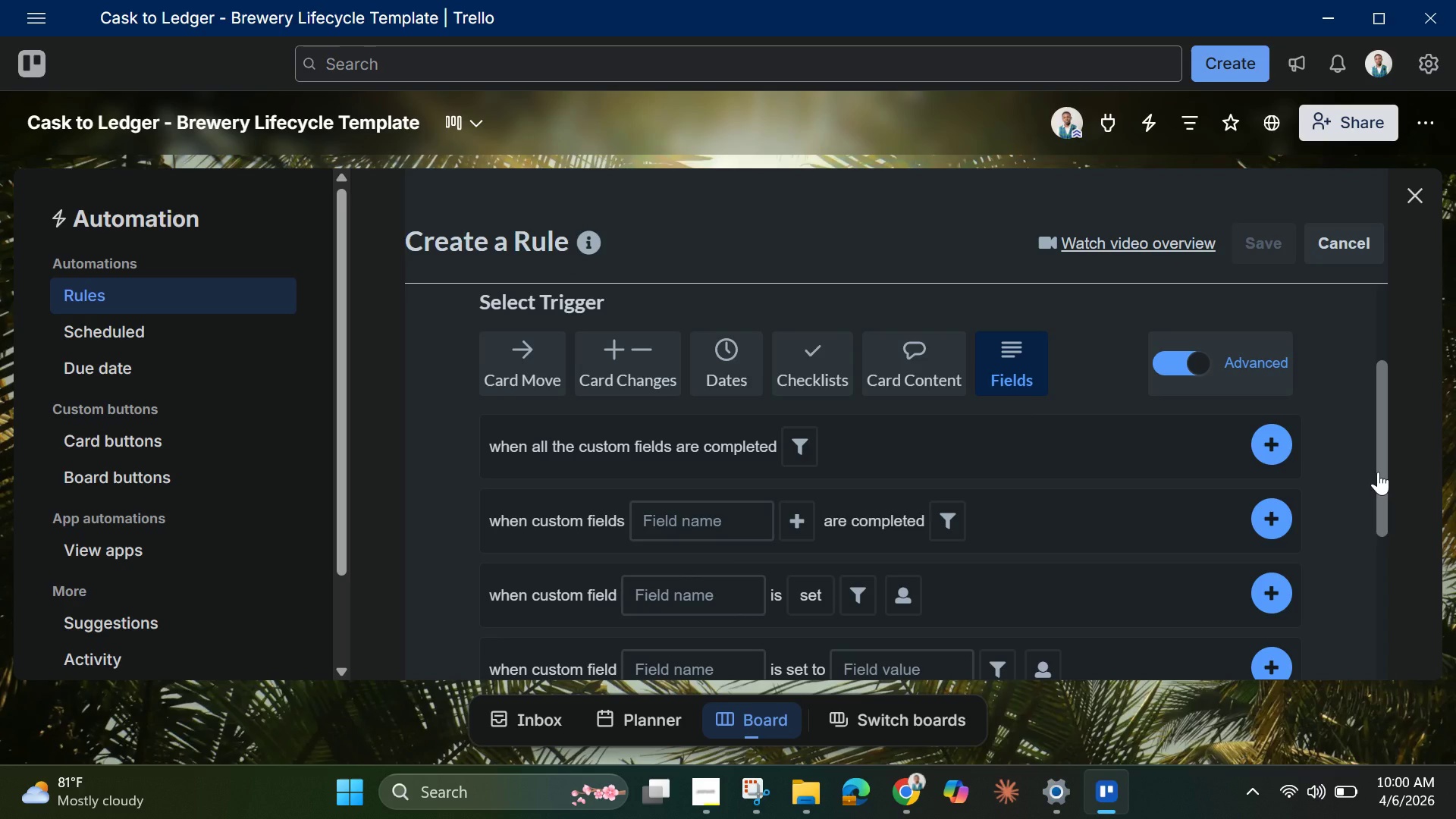 
left_click_drag(start_coordinate=[1377, 491], to_coordinate=[1401, 607])
 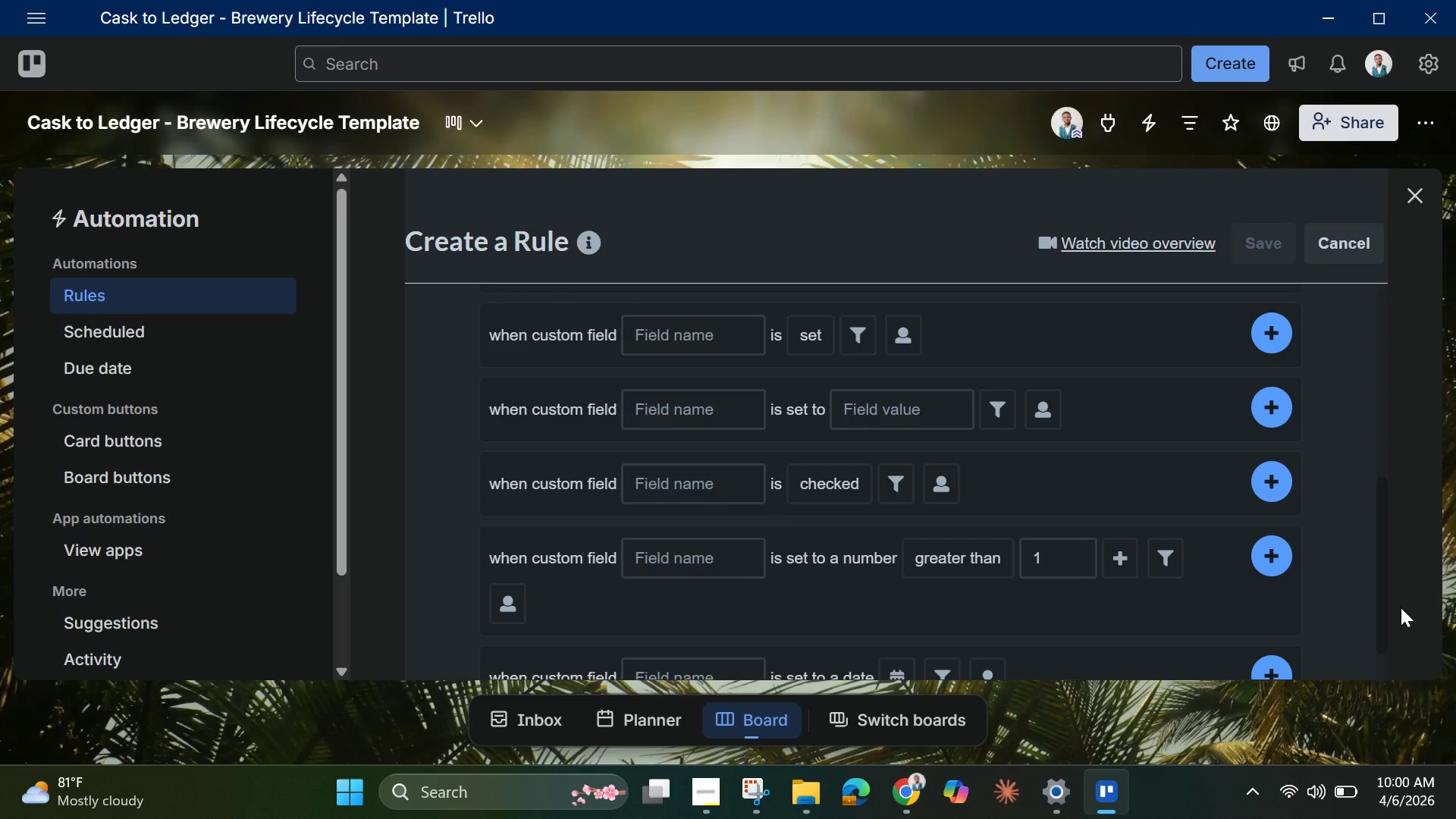 
wait(9.25)
 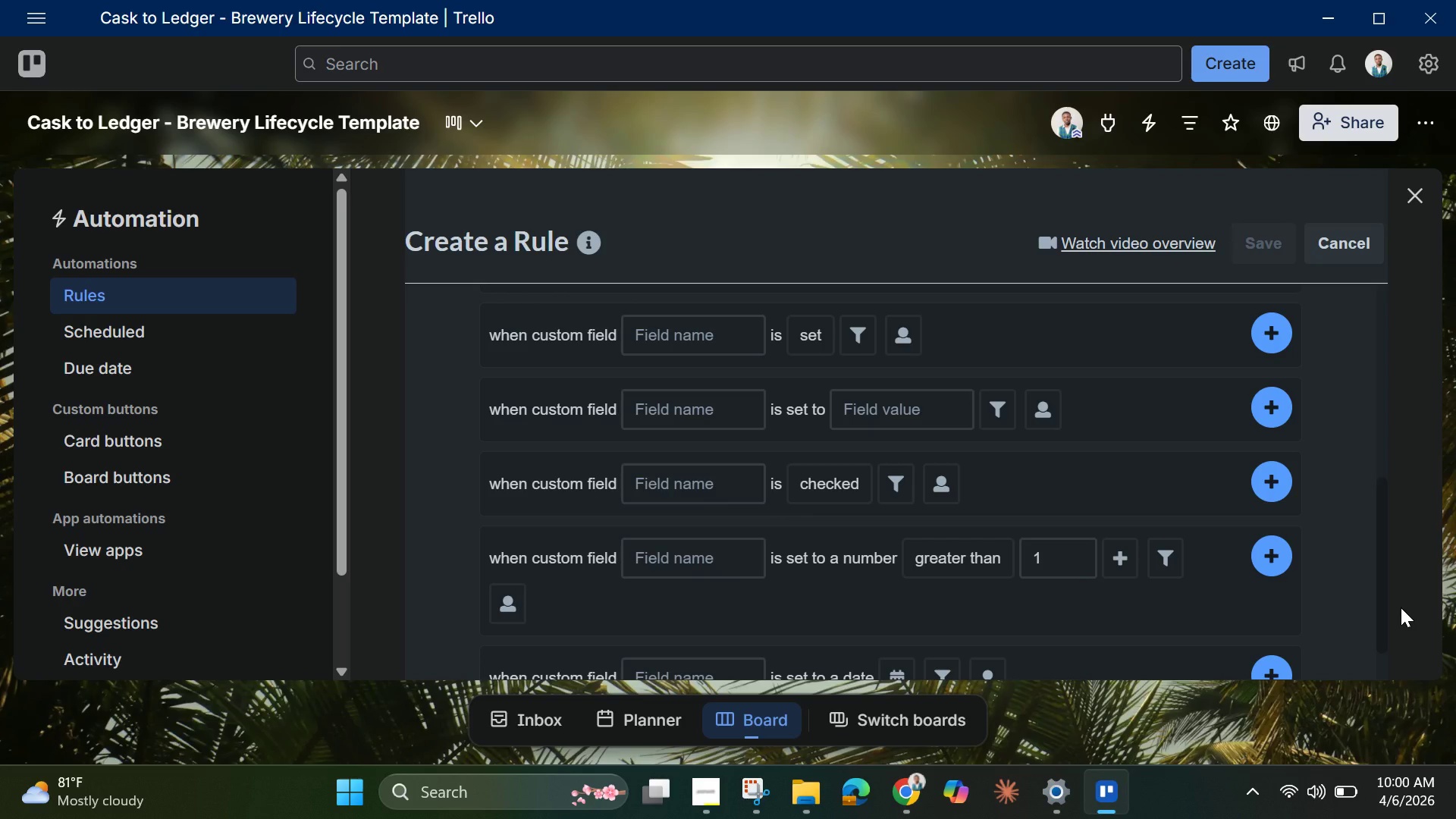 
left_click_drag(start_coordinate=[1384, 607], to_coordinate=[1382, 652])
 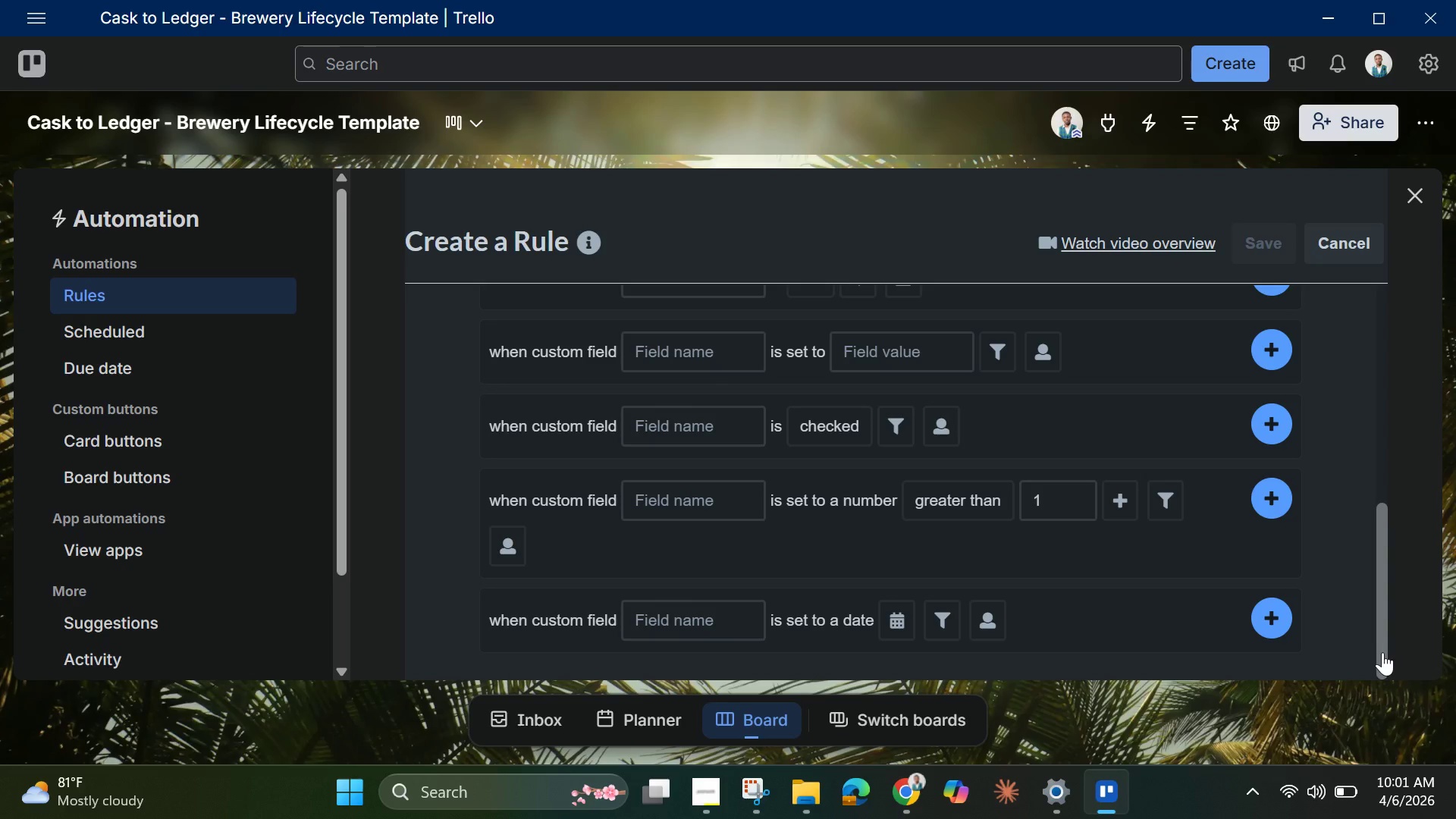 
wait(31.95)
 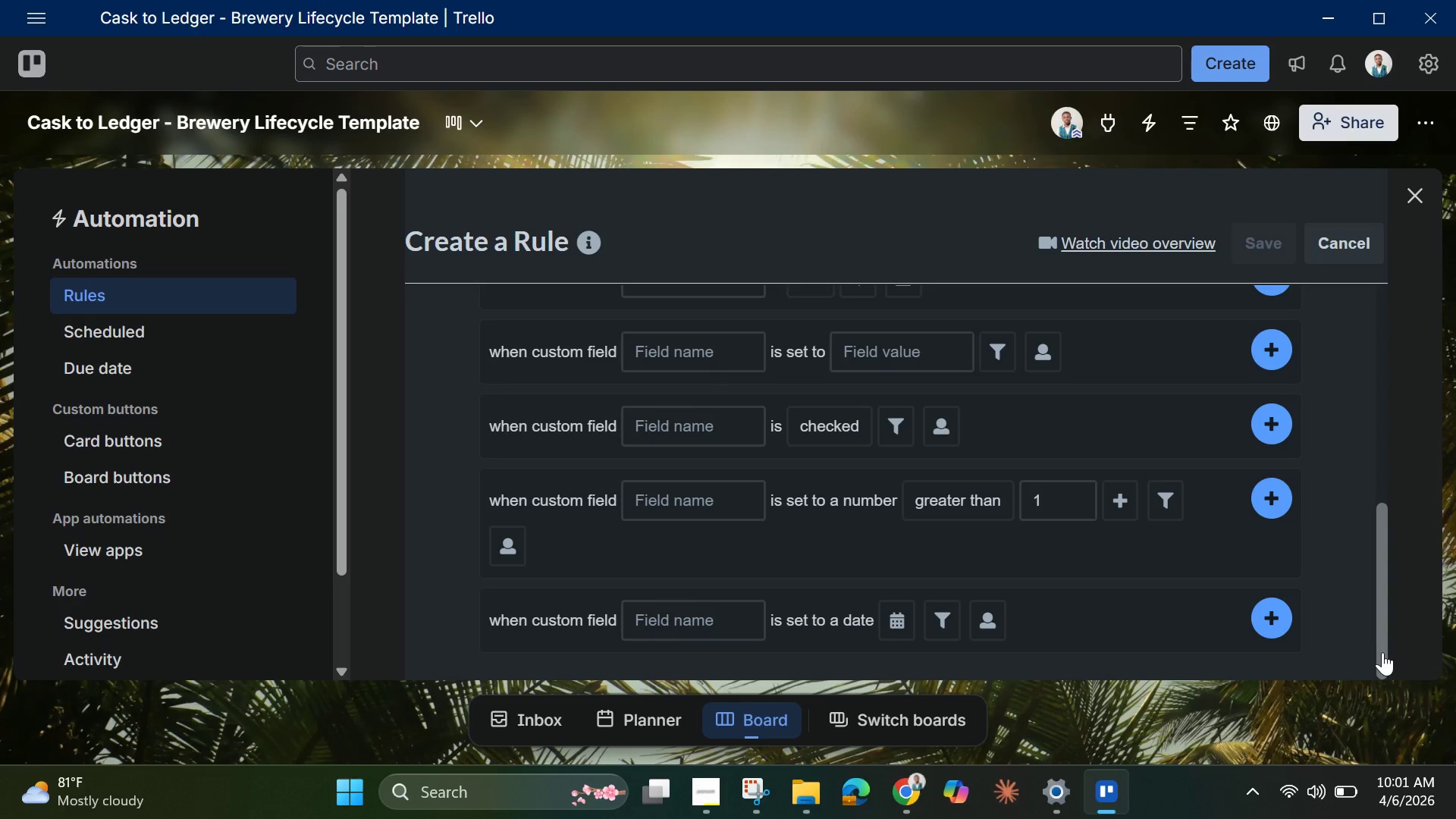 
scroll: coordinate [877, 422], scroll_direction: up, amount: 3.0
 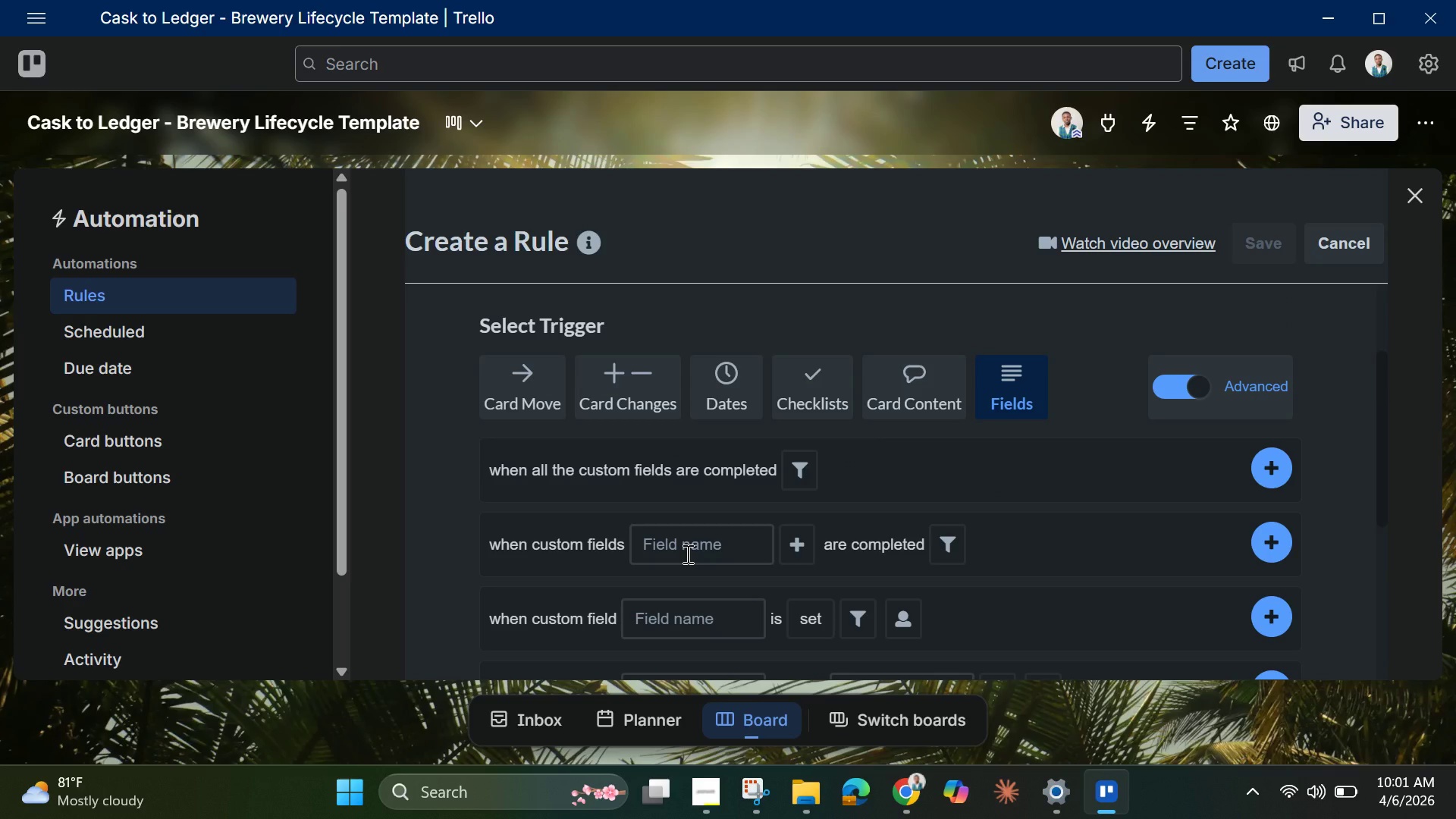 
left_click([686, 554])
 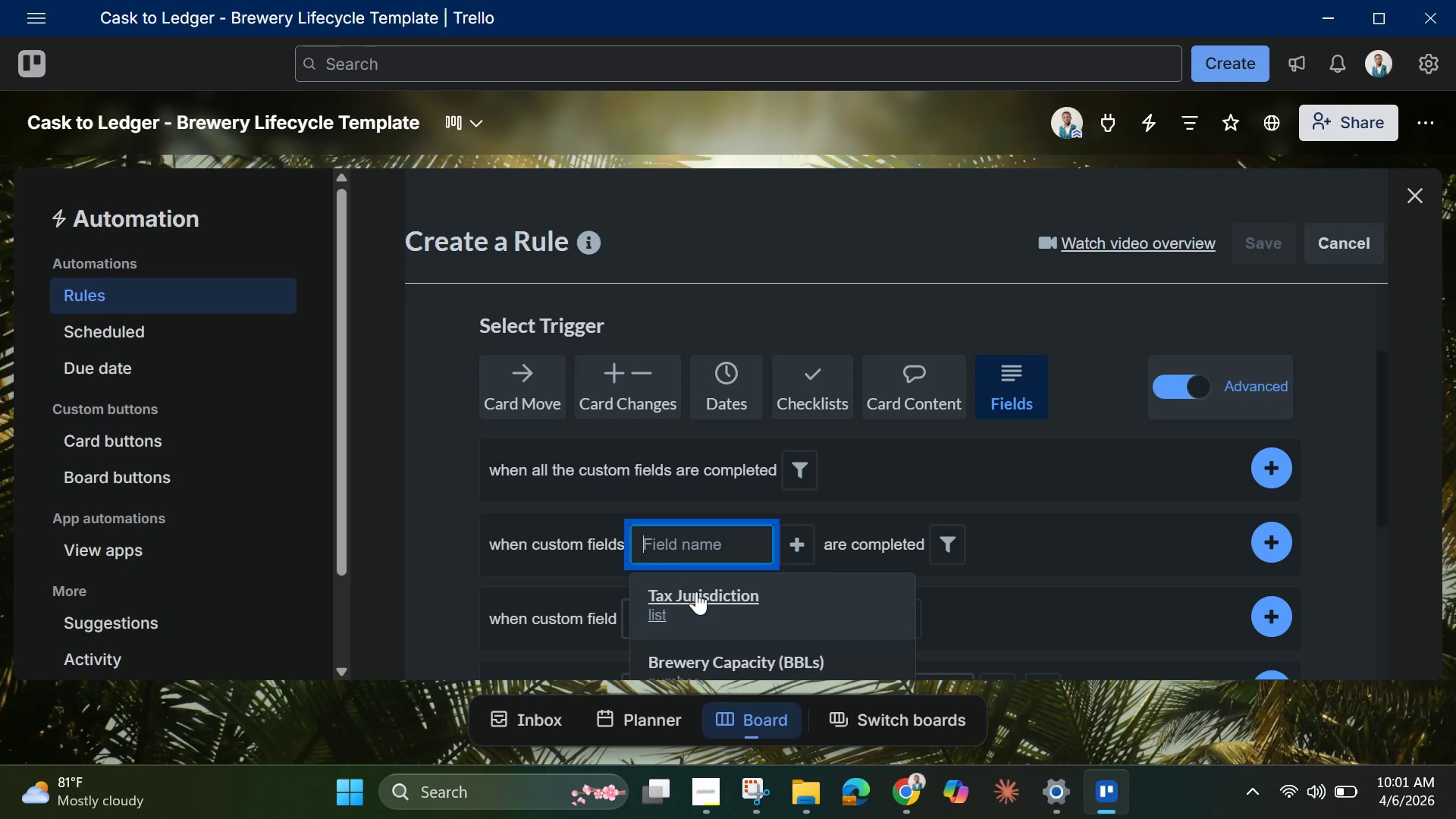 
left_click([696, 592])
 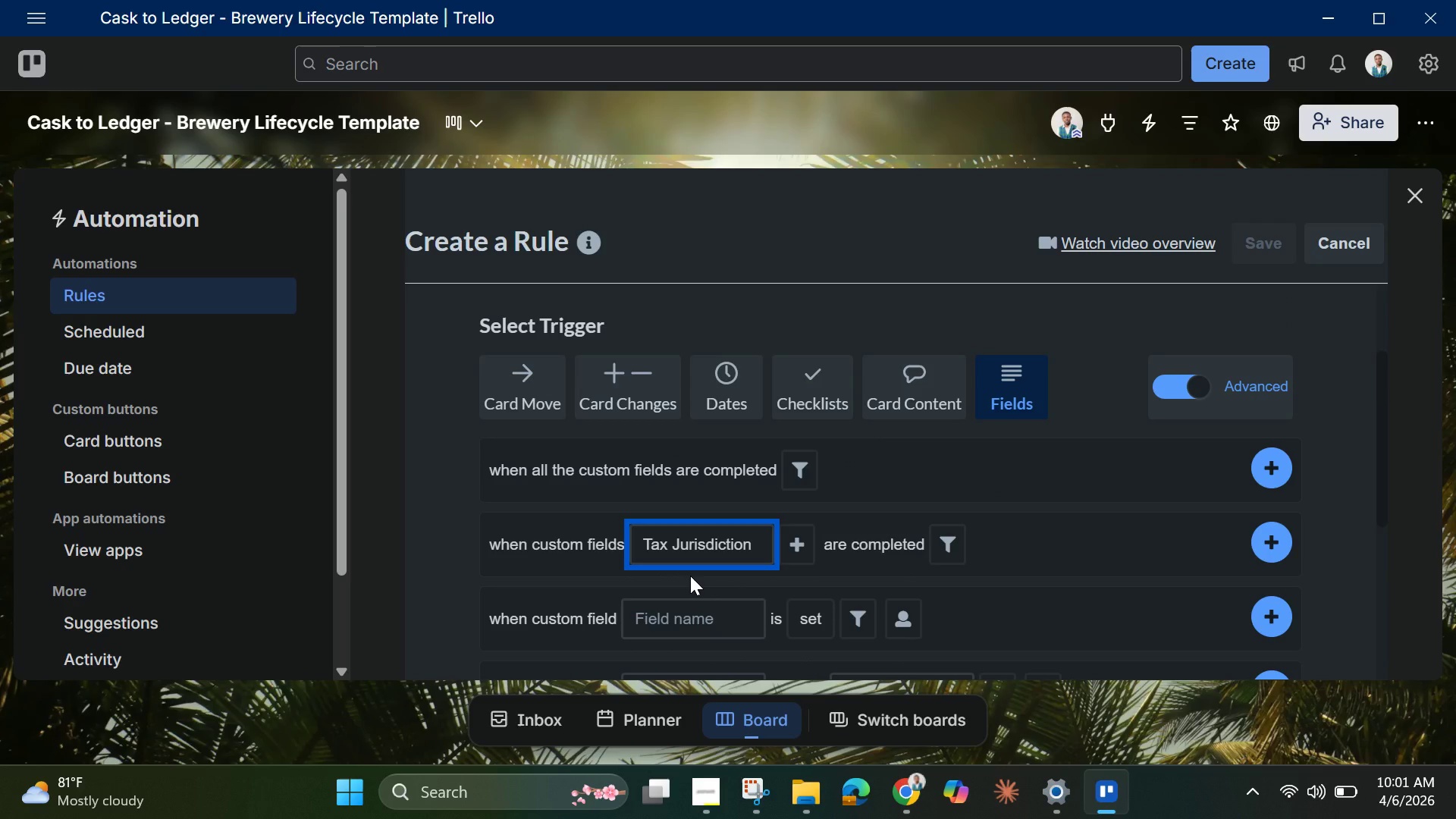 
wait(26.95)
 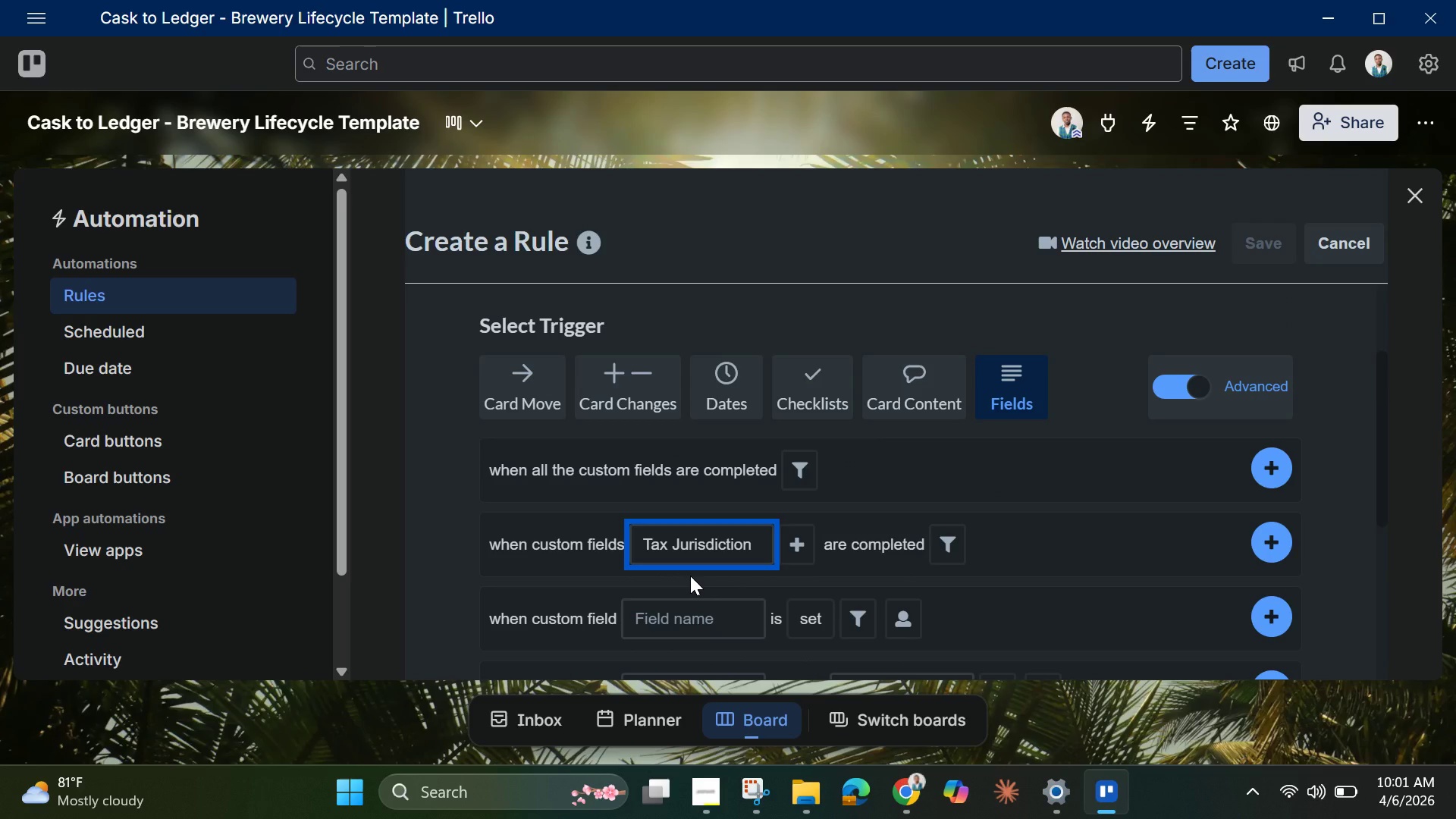 
scroll: coordinate [706, 587], scroll_direction: down, amount: 10.0
 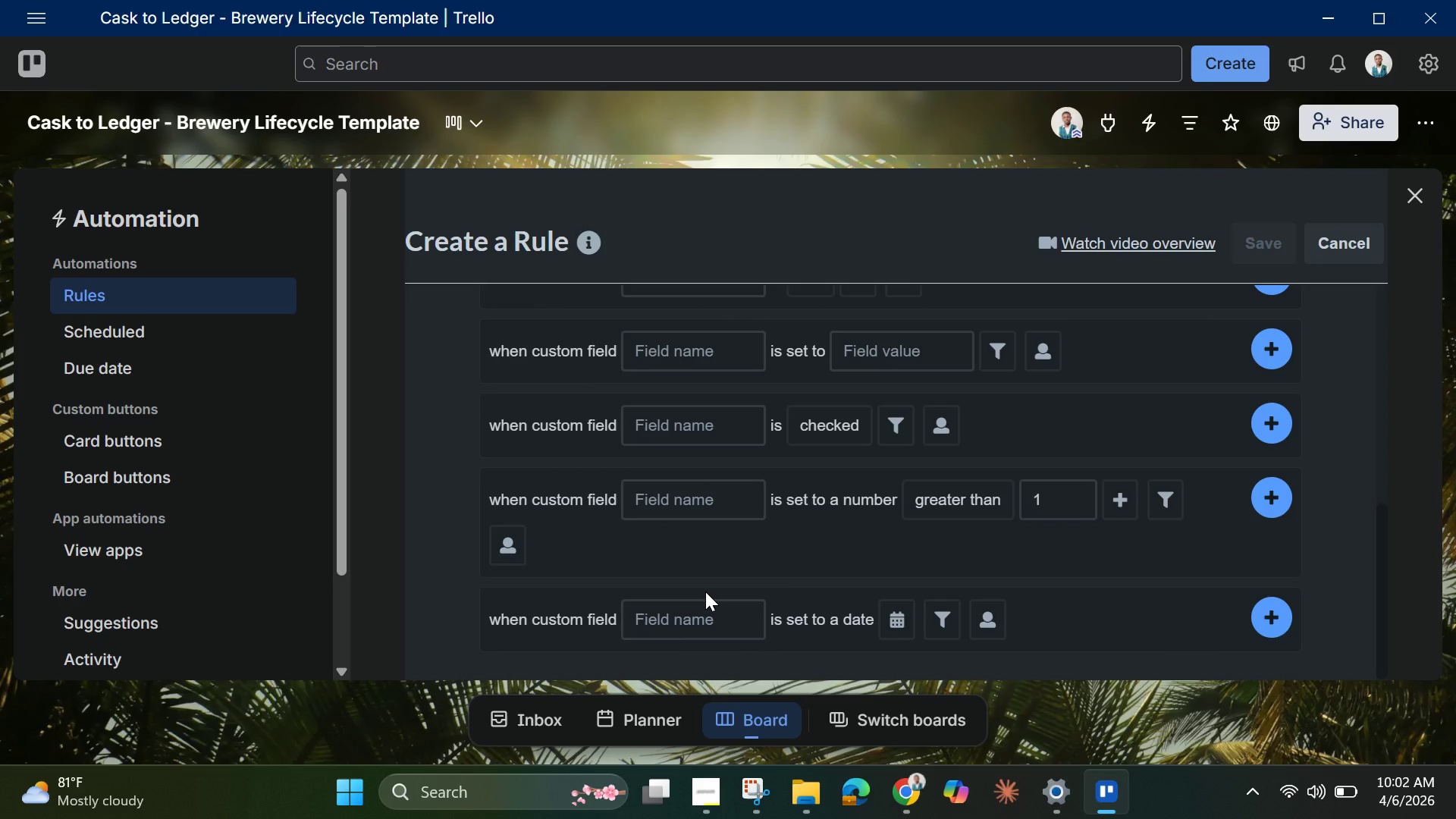 
wait(18.32)
 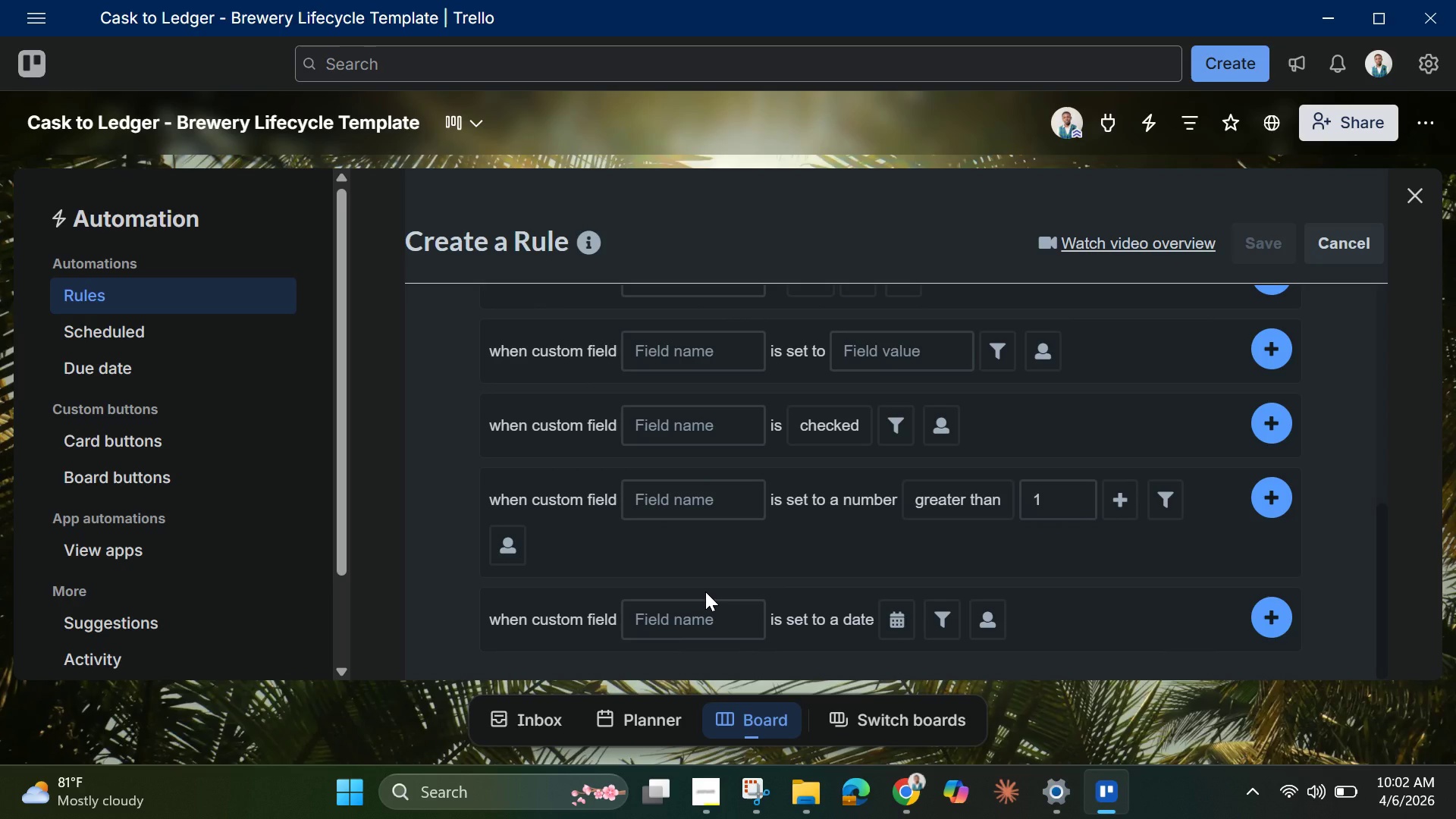 
scroll: coordinate [660, 521], scroll_direction: up, amount: 4.0
 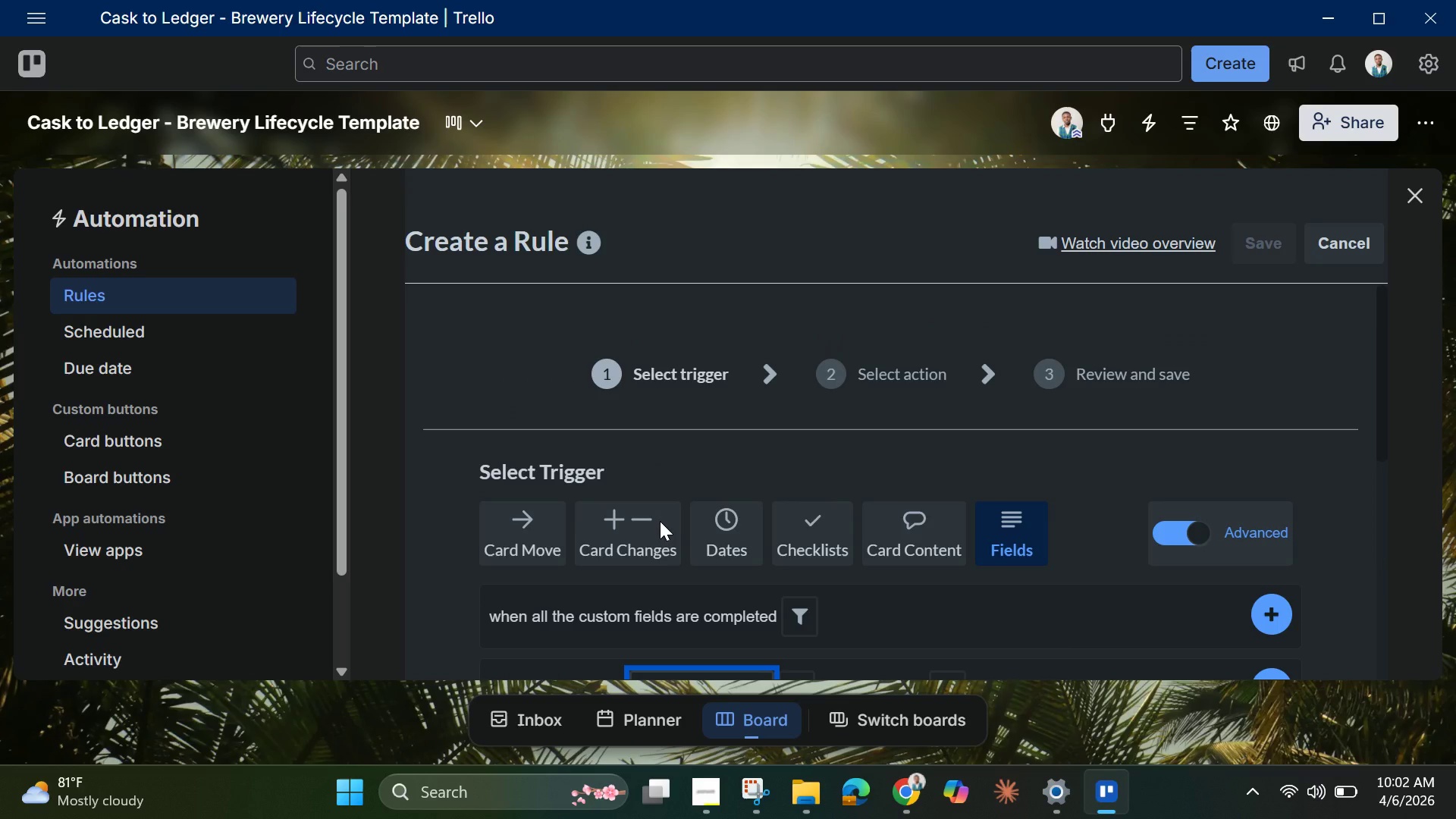 
wait(31.88)
 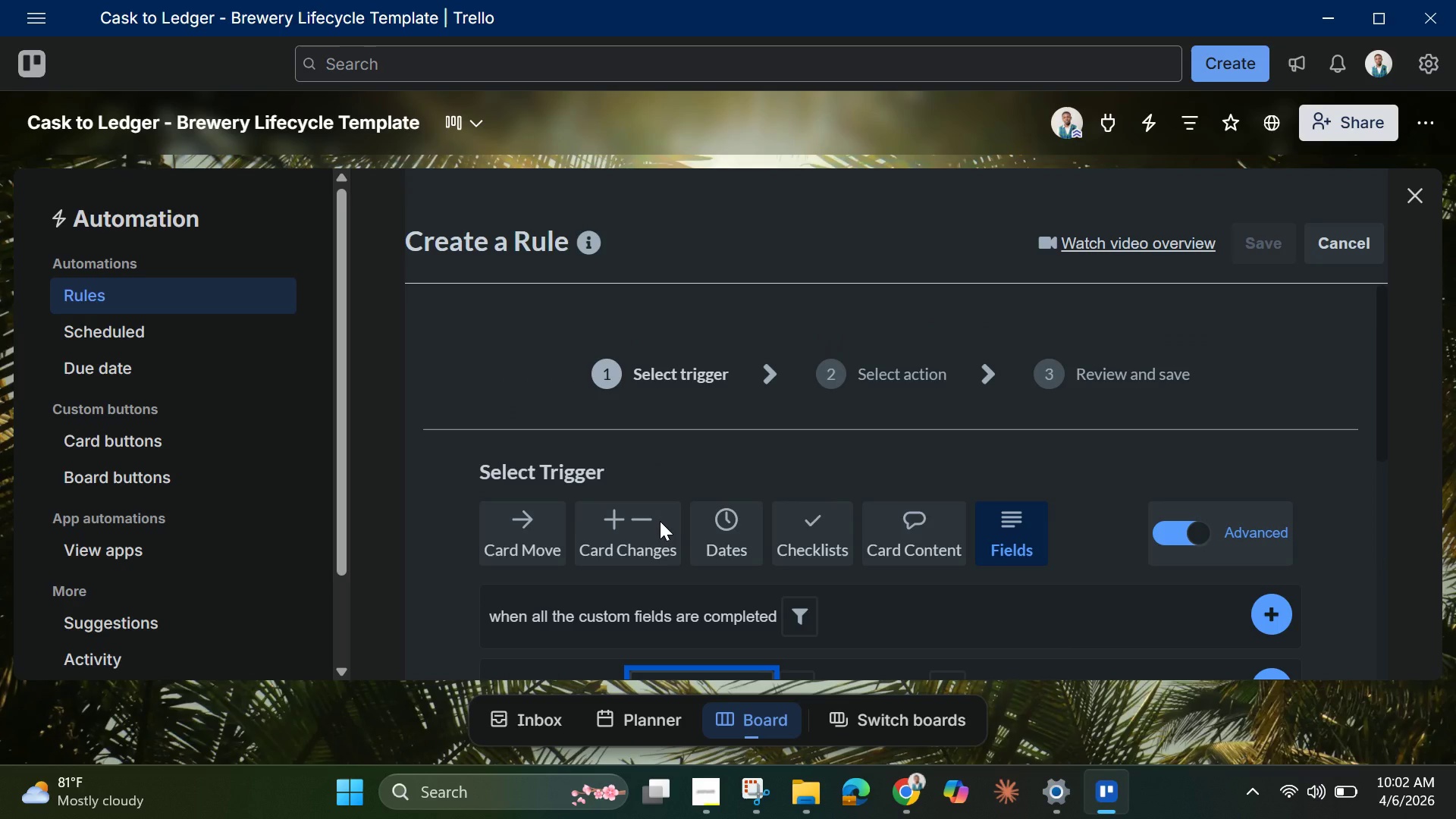 
scroll: coordinate [1130, 603], scroll_direction: down, amount: 17.0
 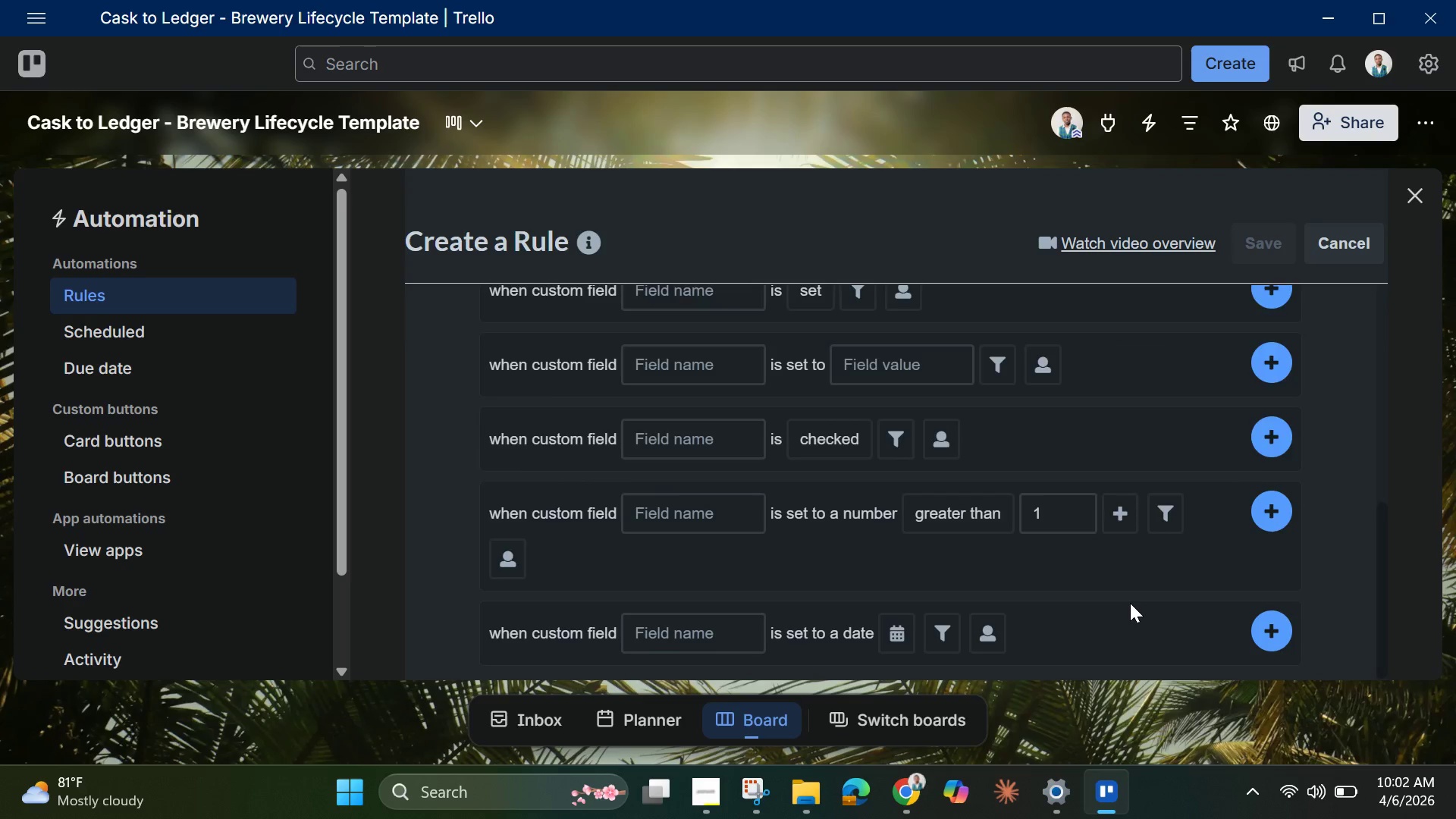 
scroll: coordinate [1130, 603], scroll_direction: up, amount: 8.0
 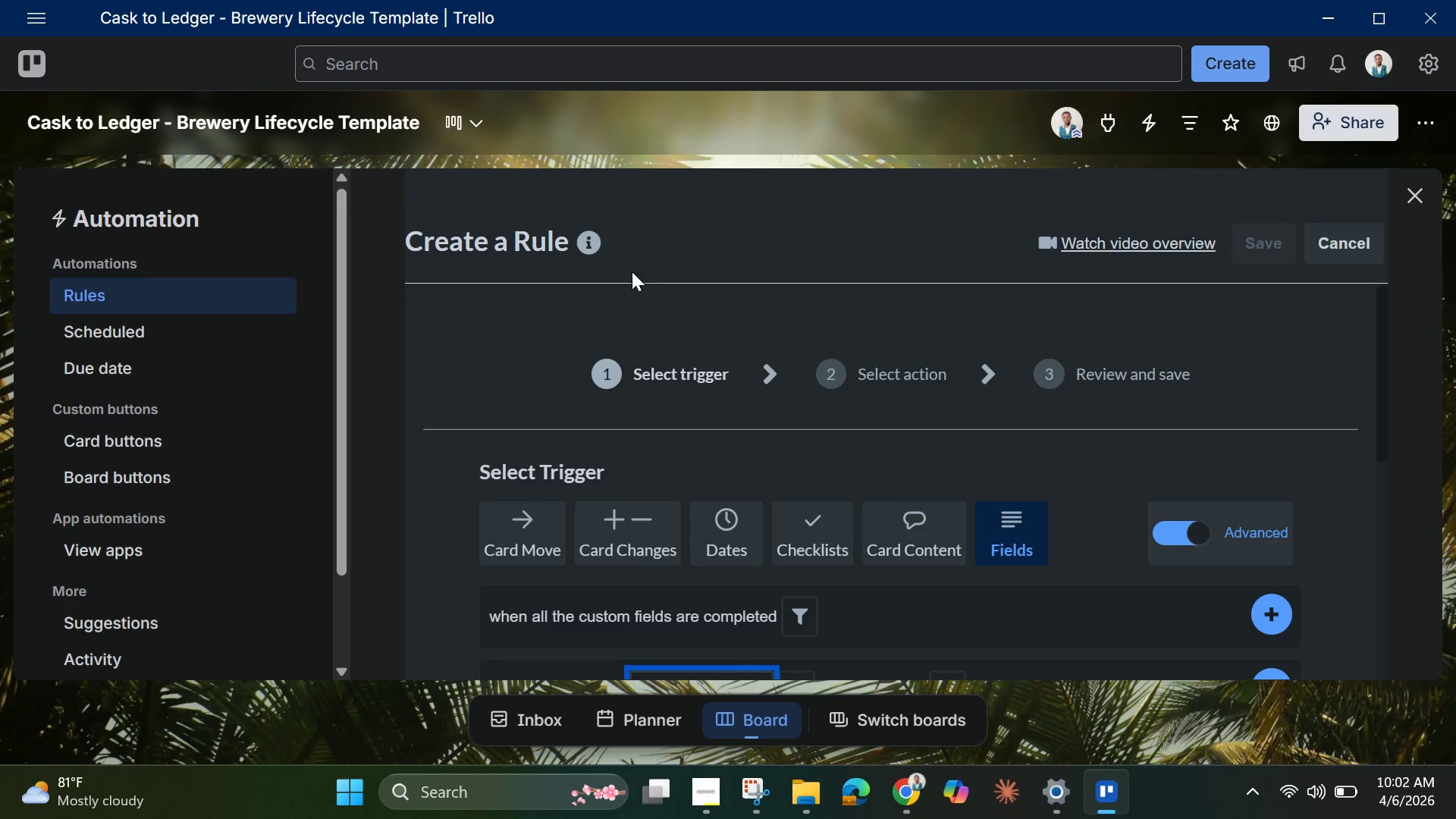 
left_click([579, 237])
 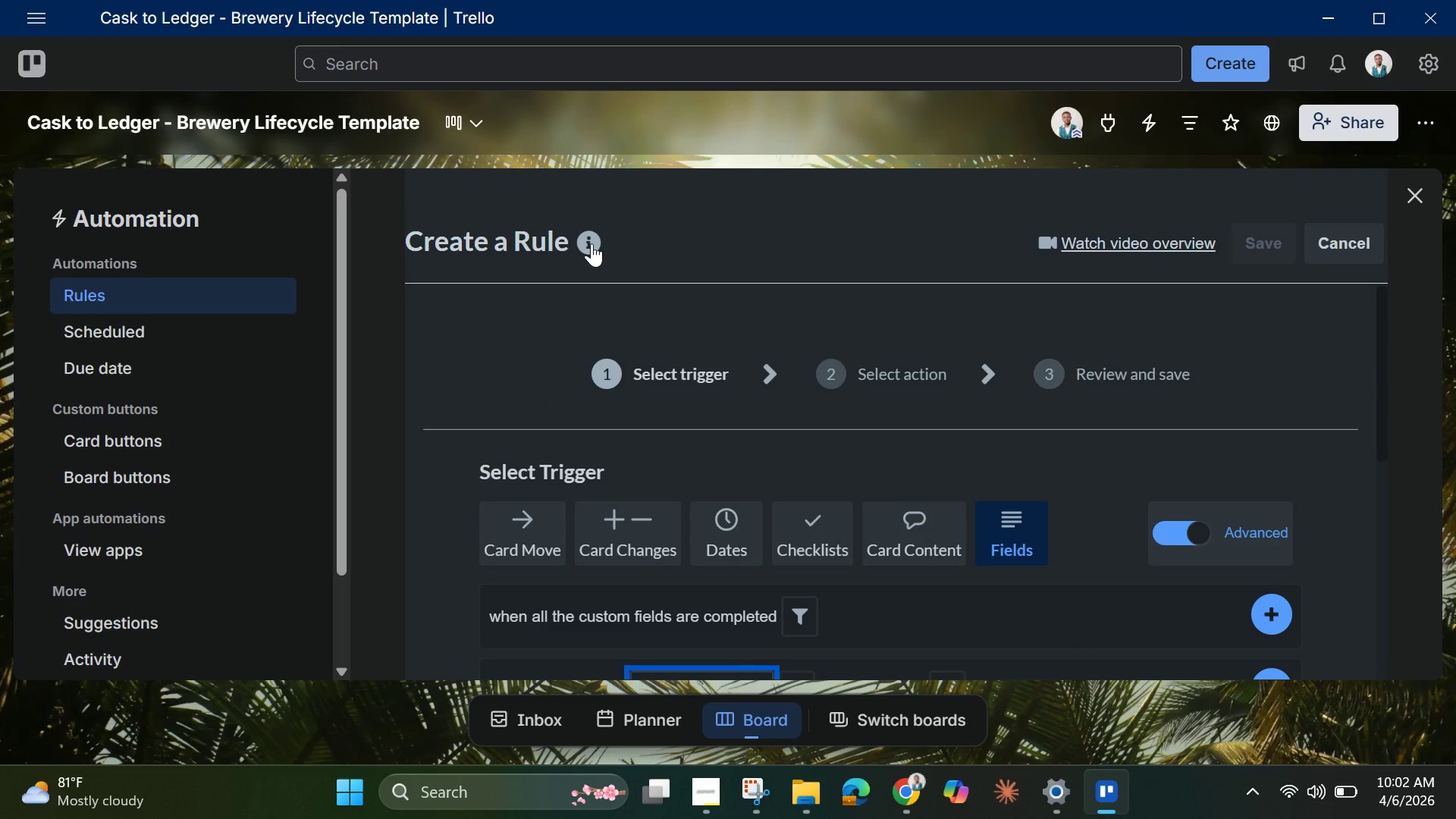 
left_click([592, 243])
 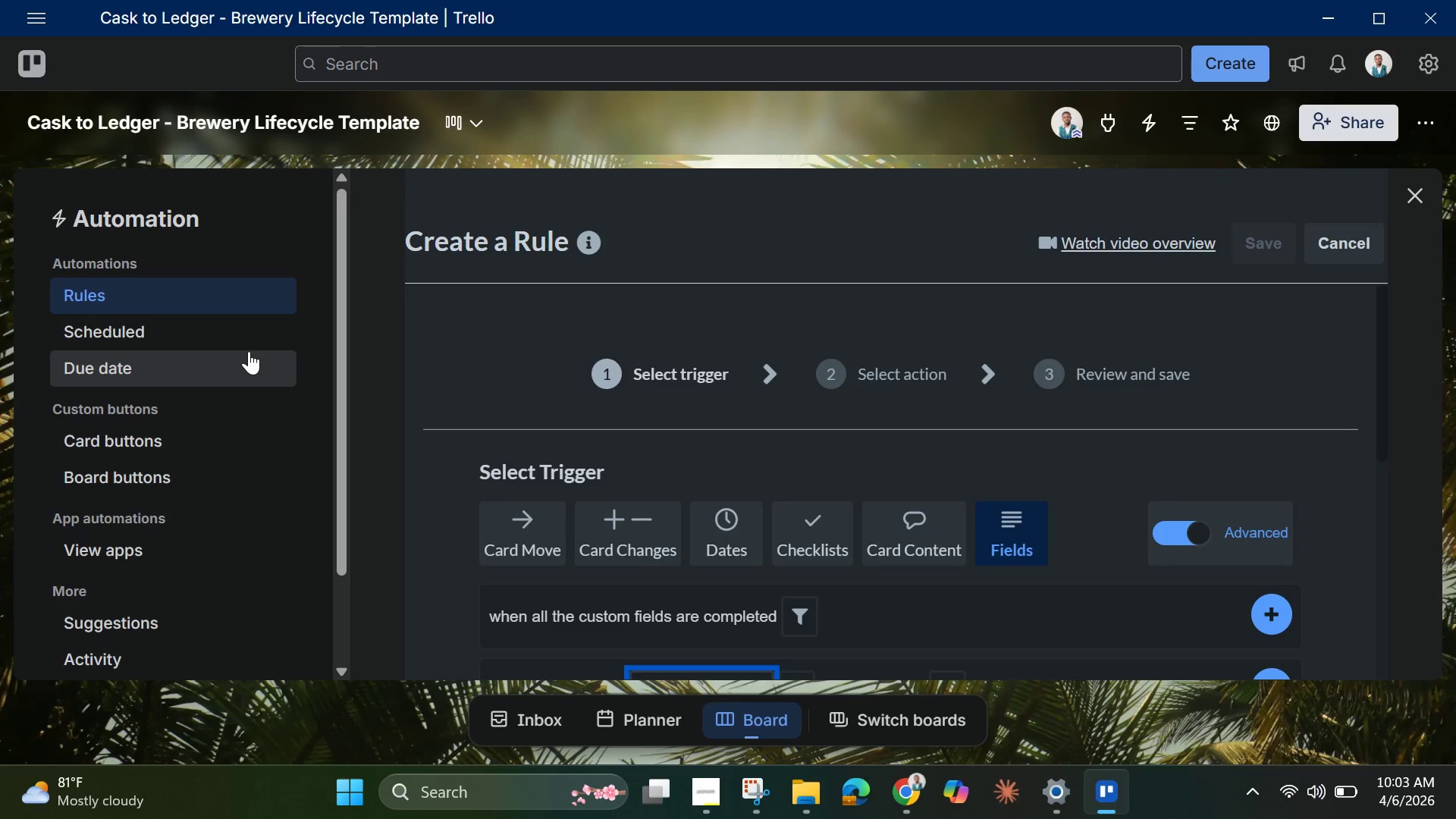 
wait(28.7)
 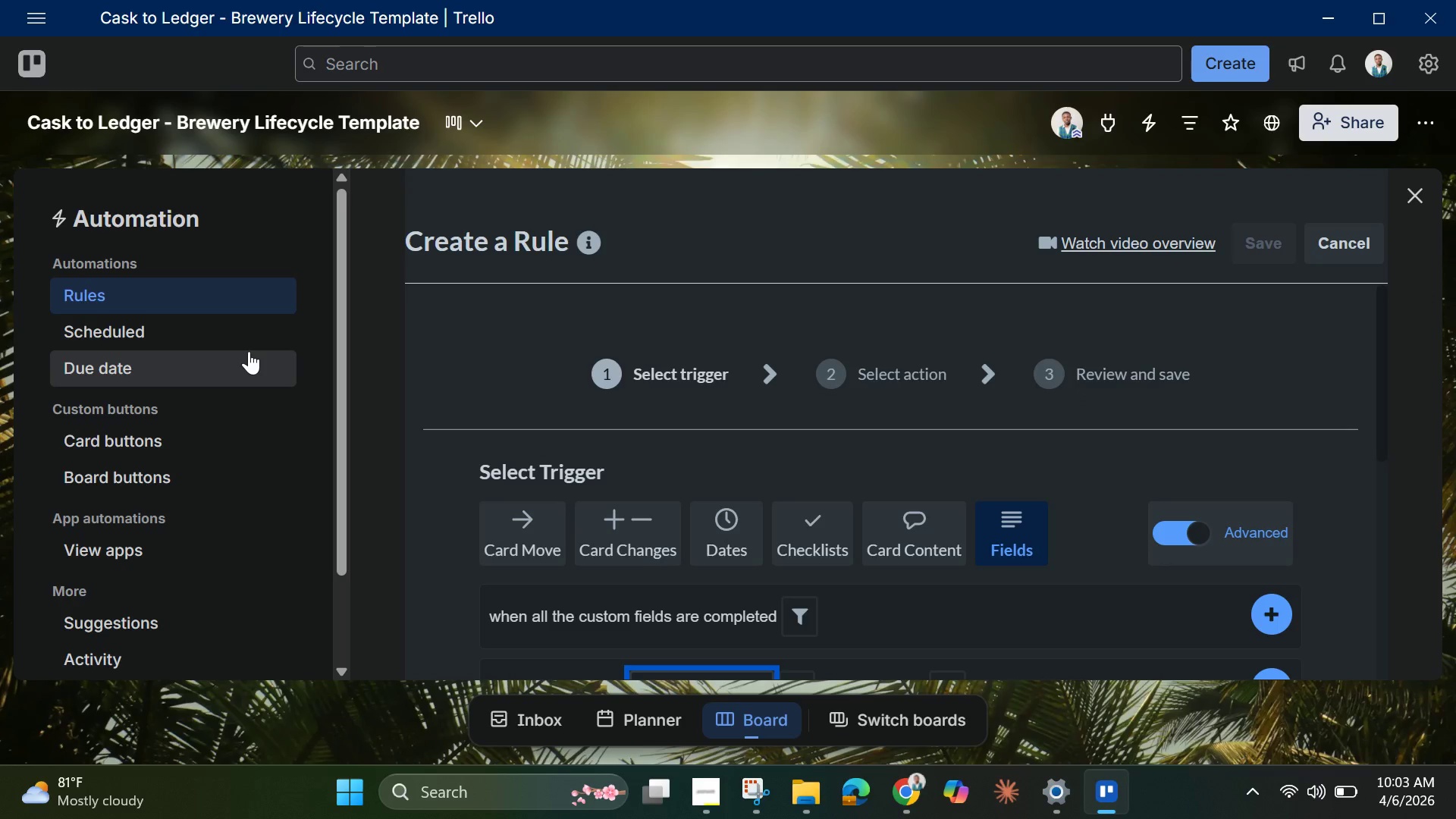 
scroll: coordinate [329, 512], scroll_direction: down, amount: 3.0
 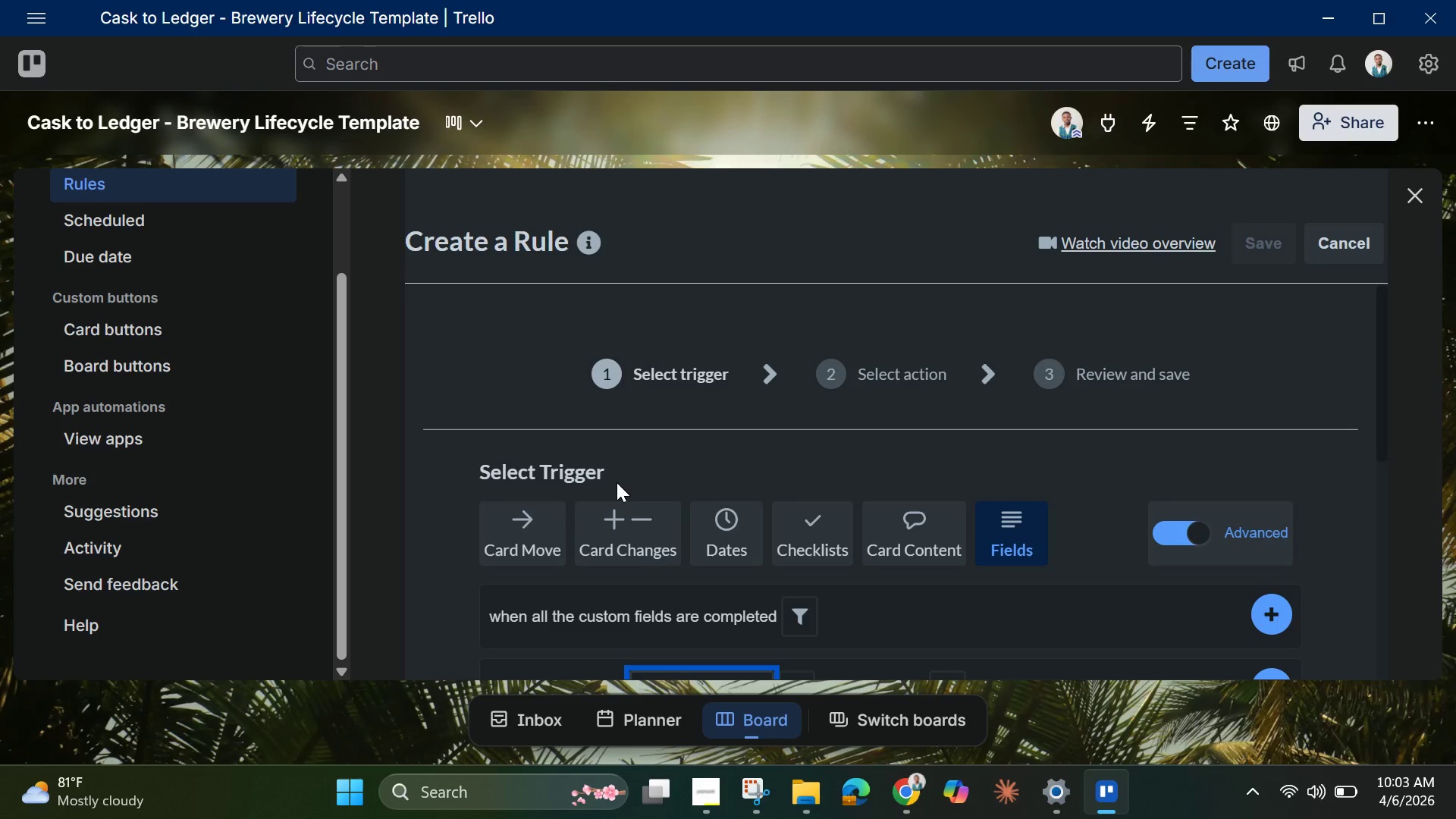 
wait(14.41)
 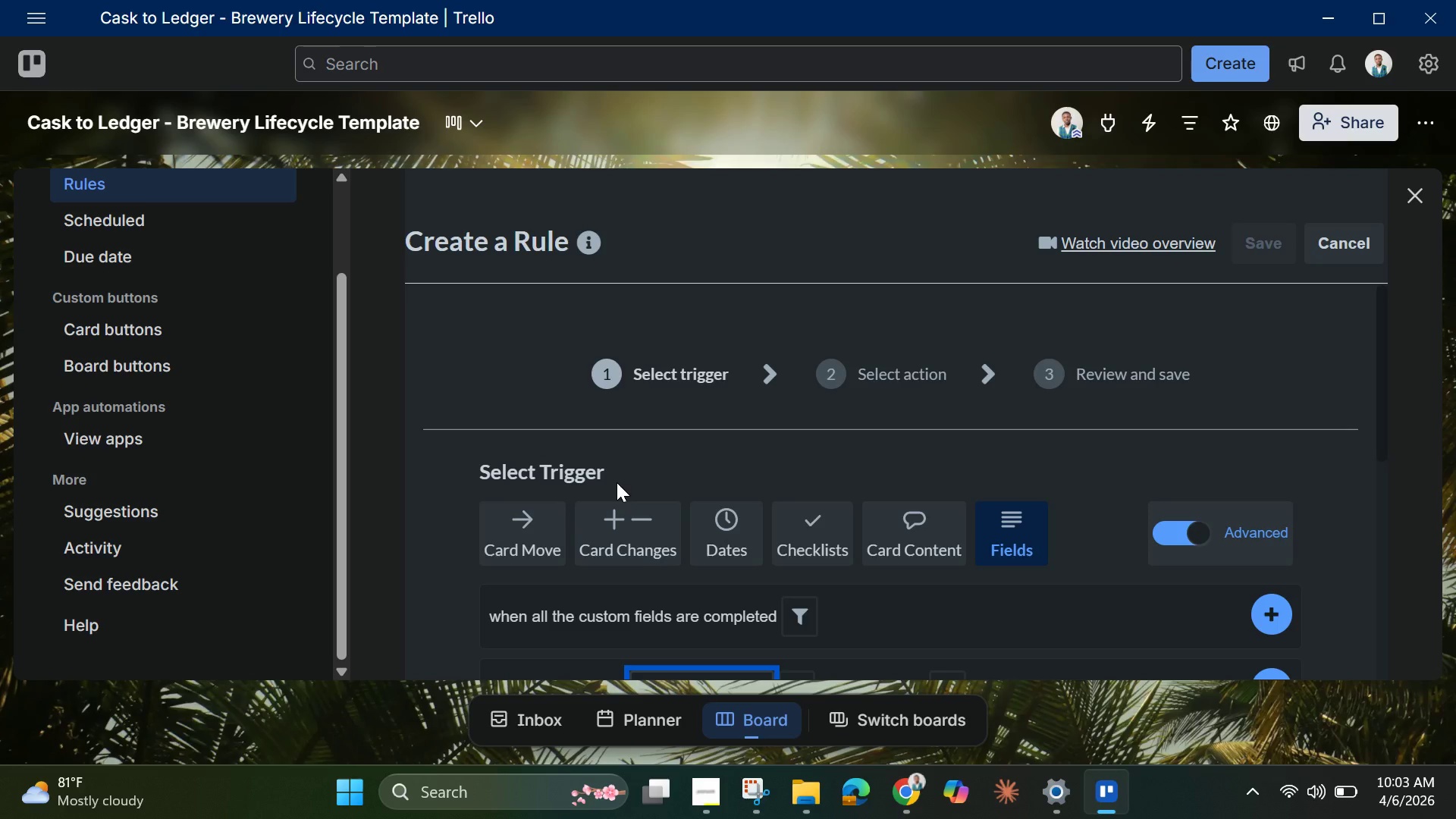 
left_click([1067, 127])
 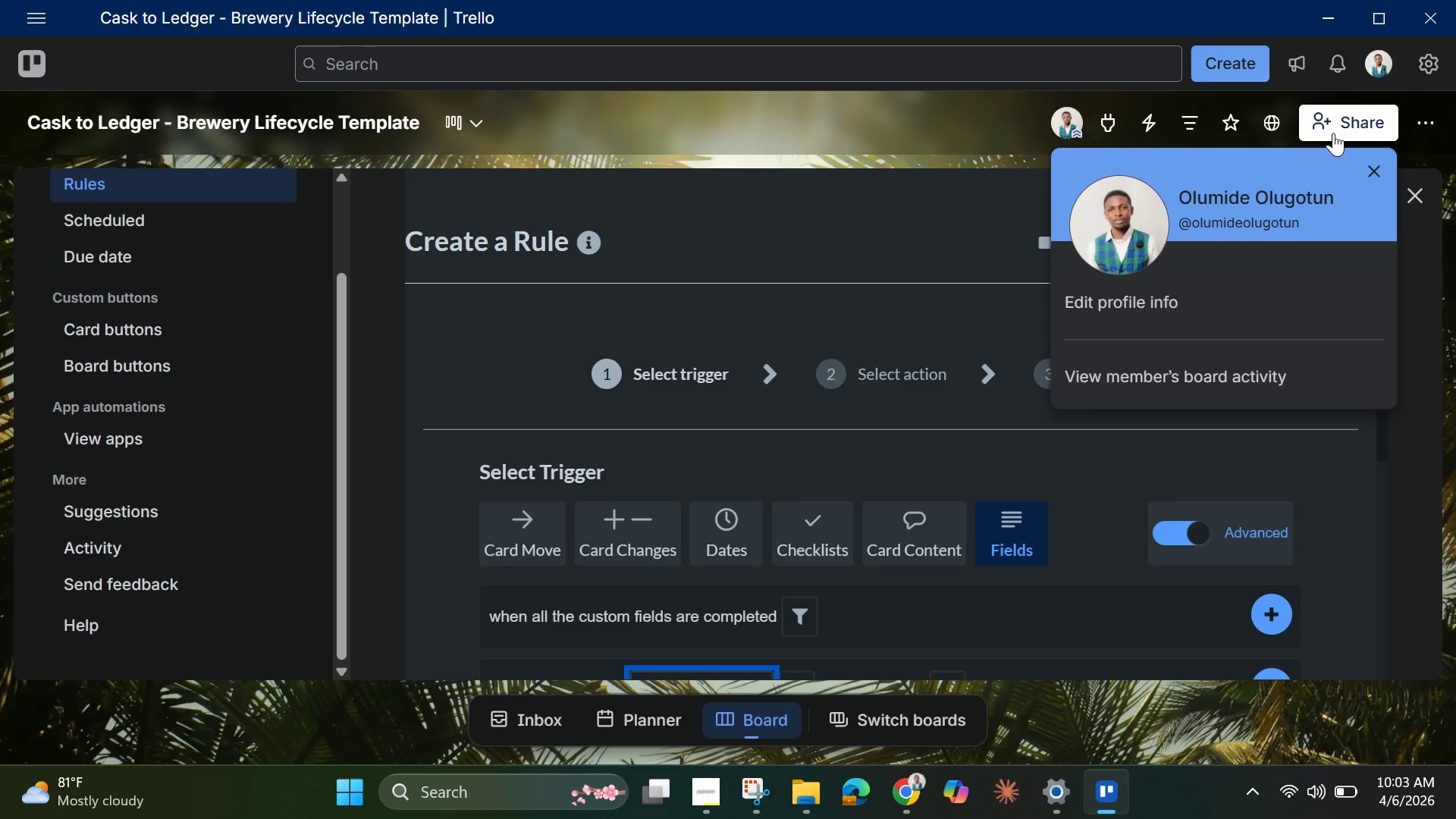 
mouse_move([1407, 140])
 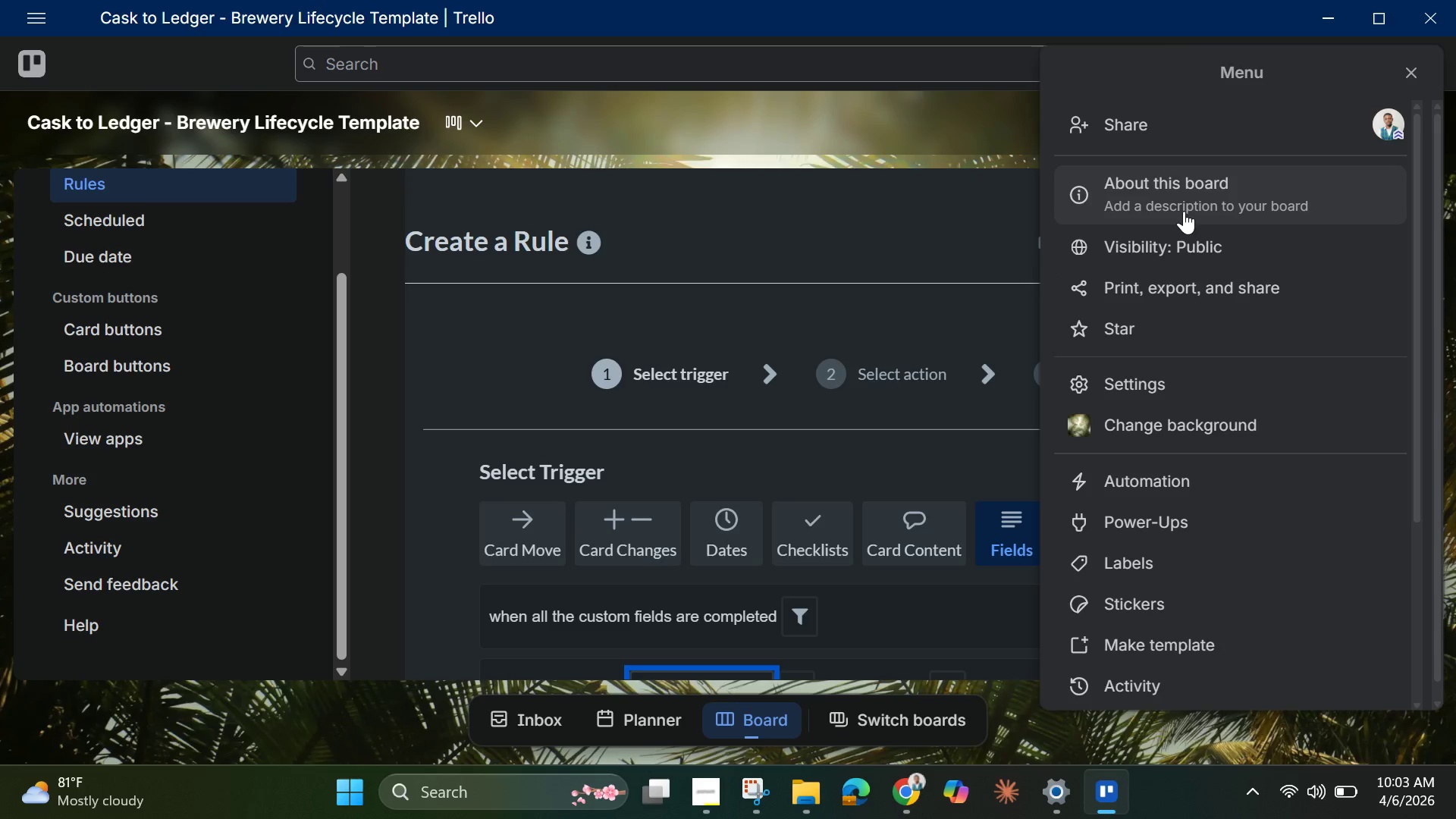 
scroll: coordinate [1181, 293], scroll_direction: none, amount: 0.0
 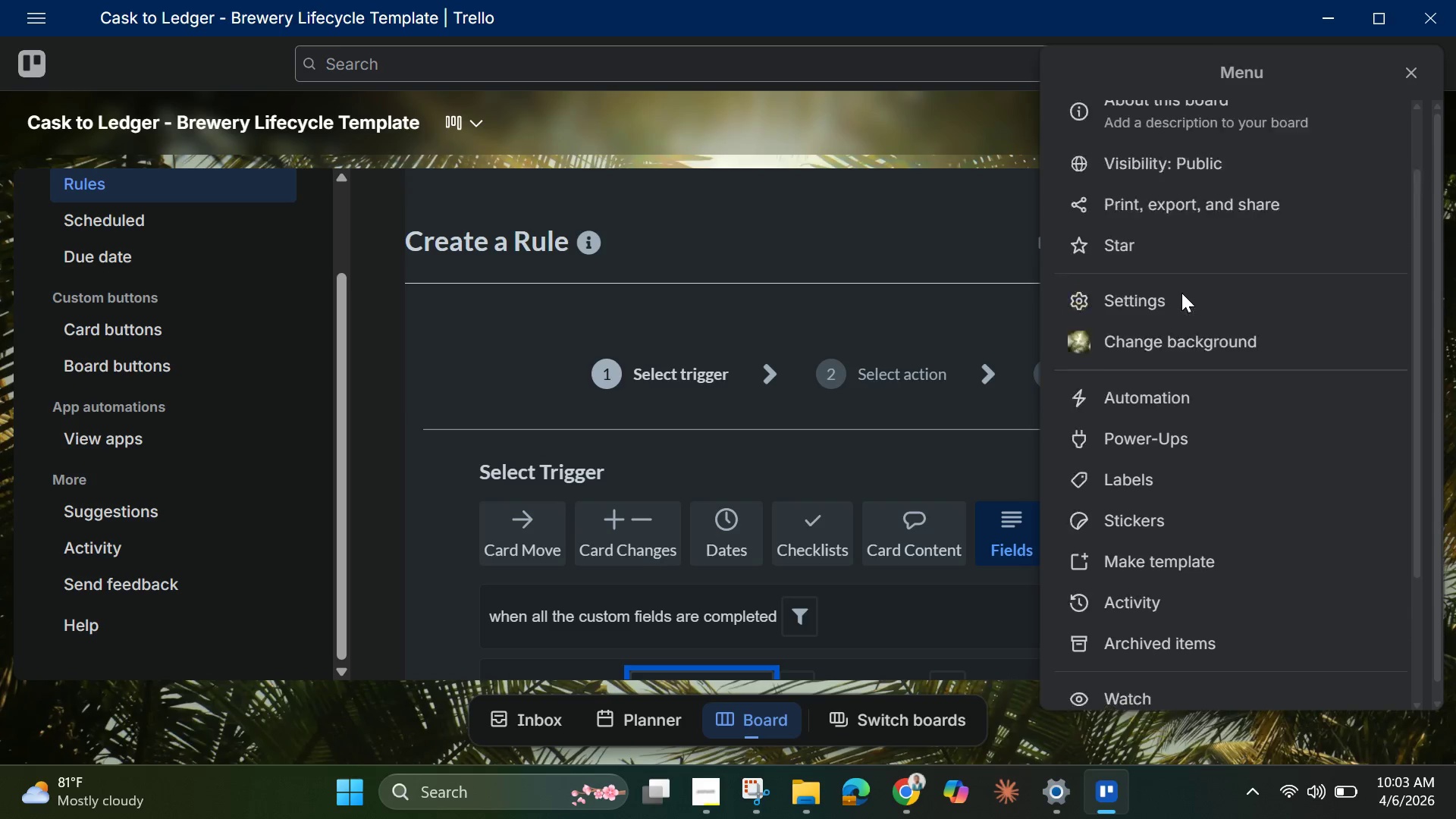 
scroll: coordinate [1186, 315], scroll_direction: down, amount: 5.0
 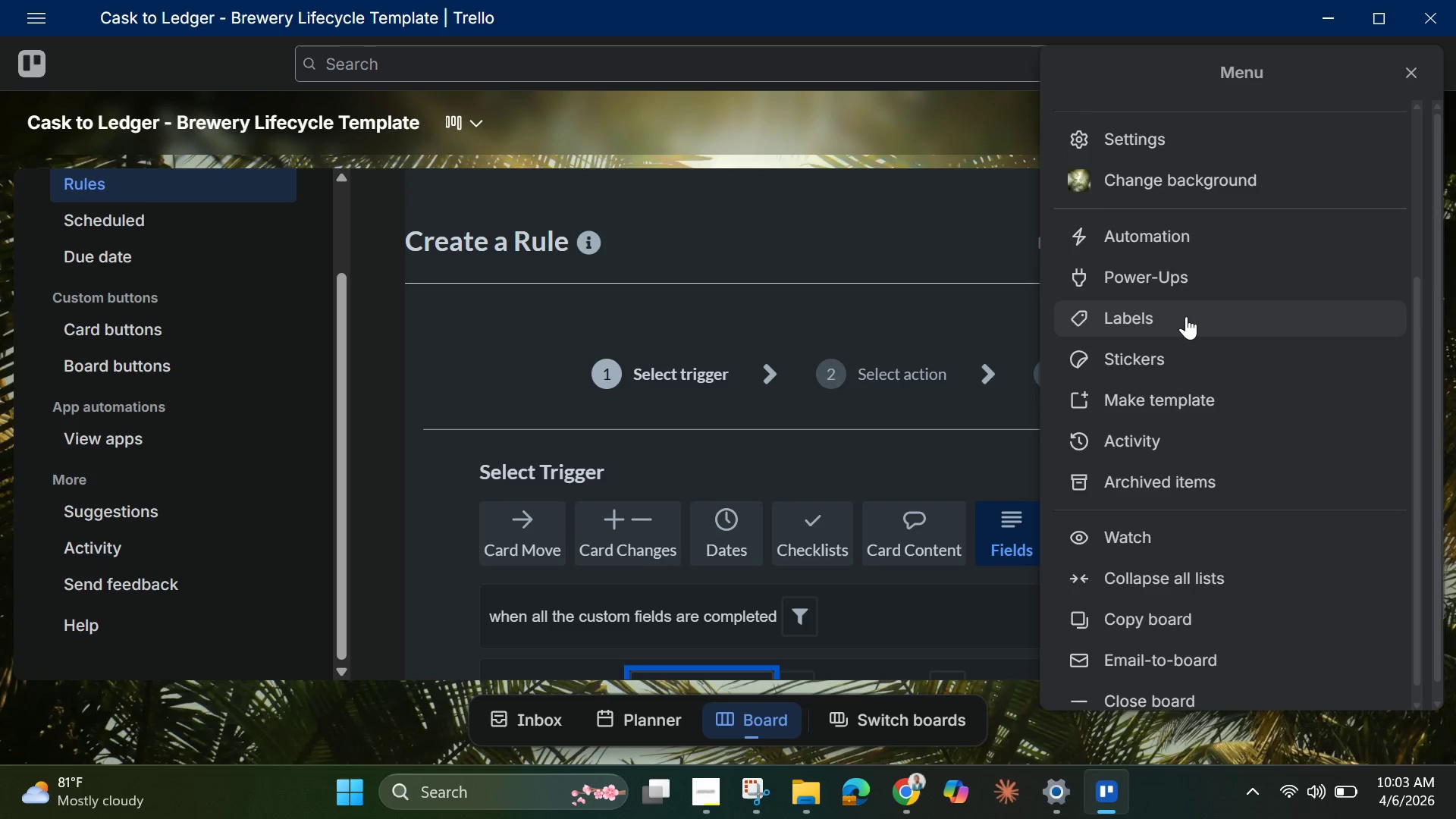 
scroll: coordinate [1186, 316], scroll_direction: none, amount: 0.0
 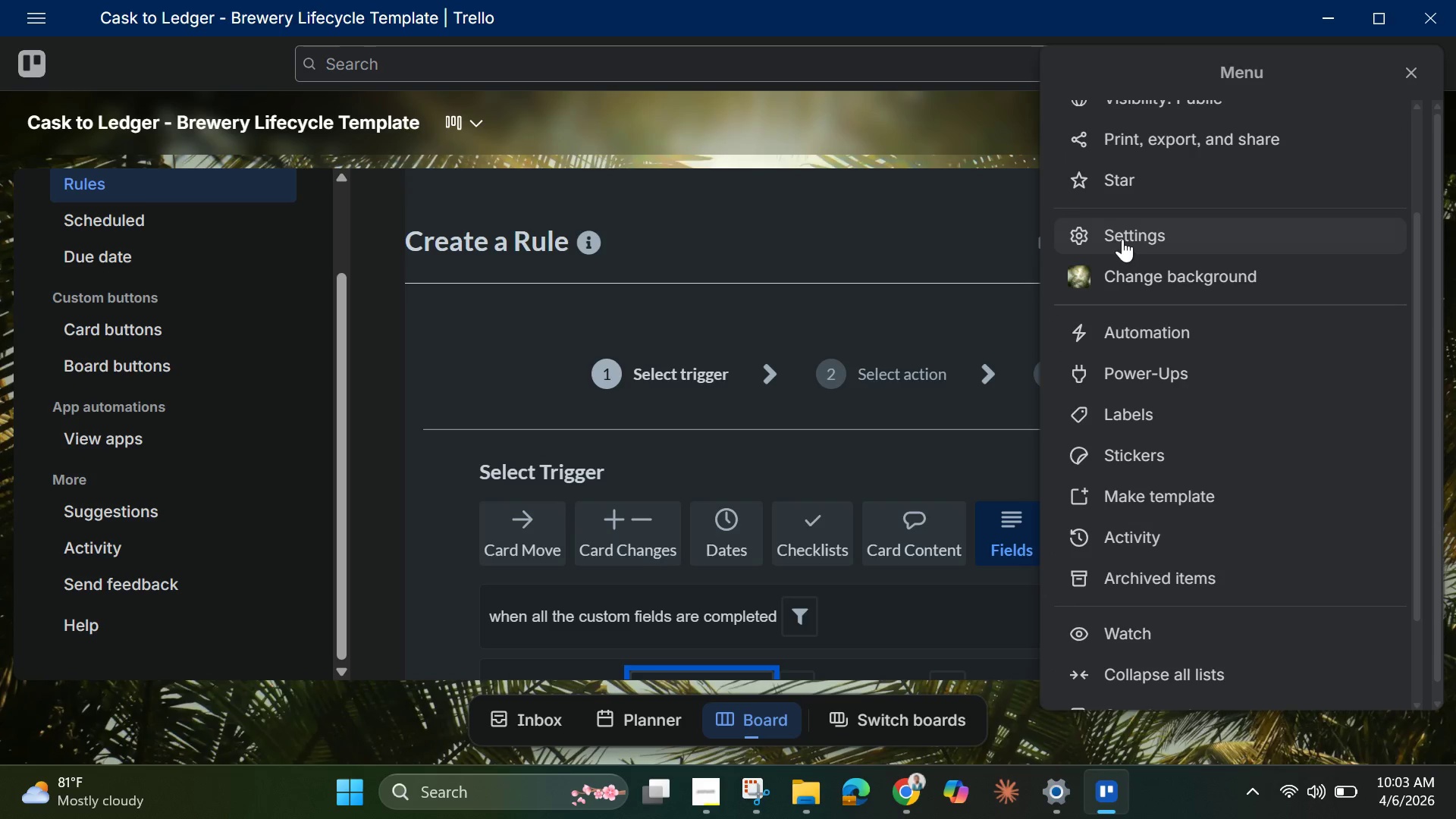 
left_click([1122, 239])
 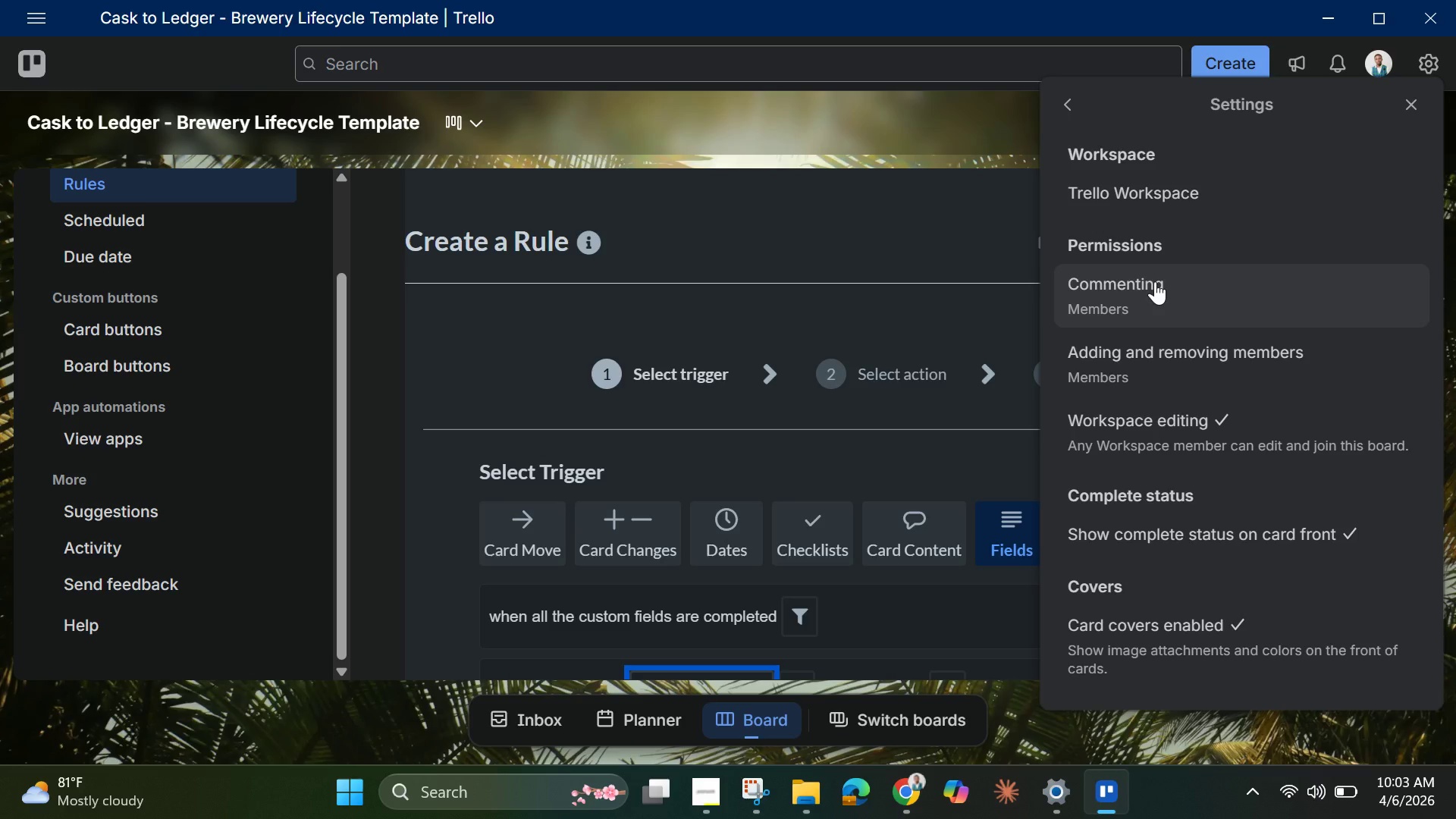 
scroll: coordinate [1155, 281], scroll_direction: up, amount: 3.0
 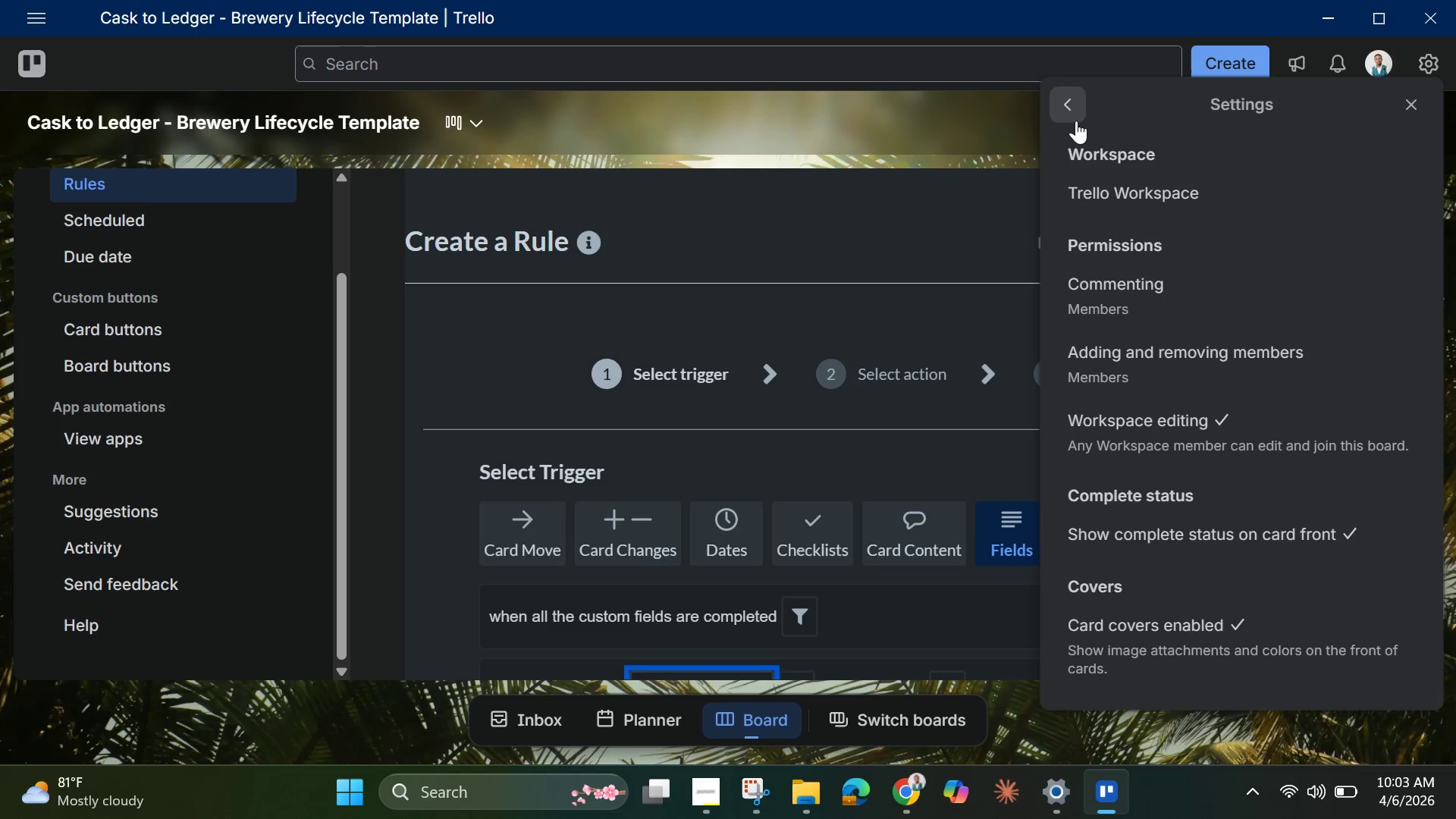 
left_click([1075, 119])
 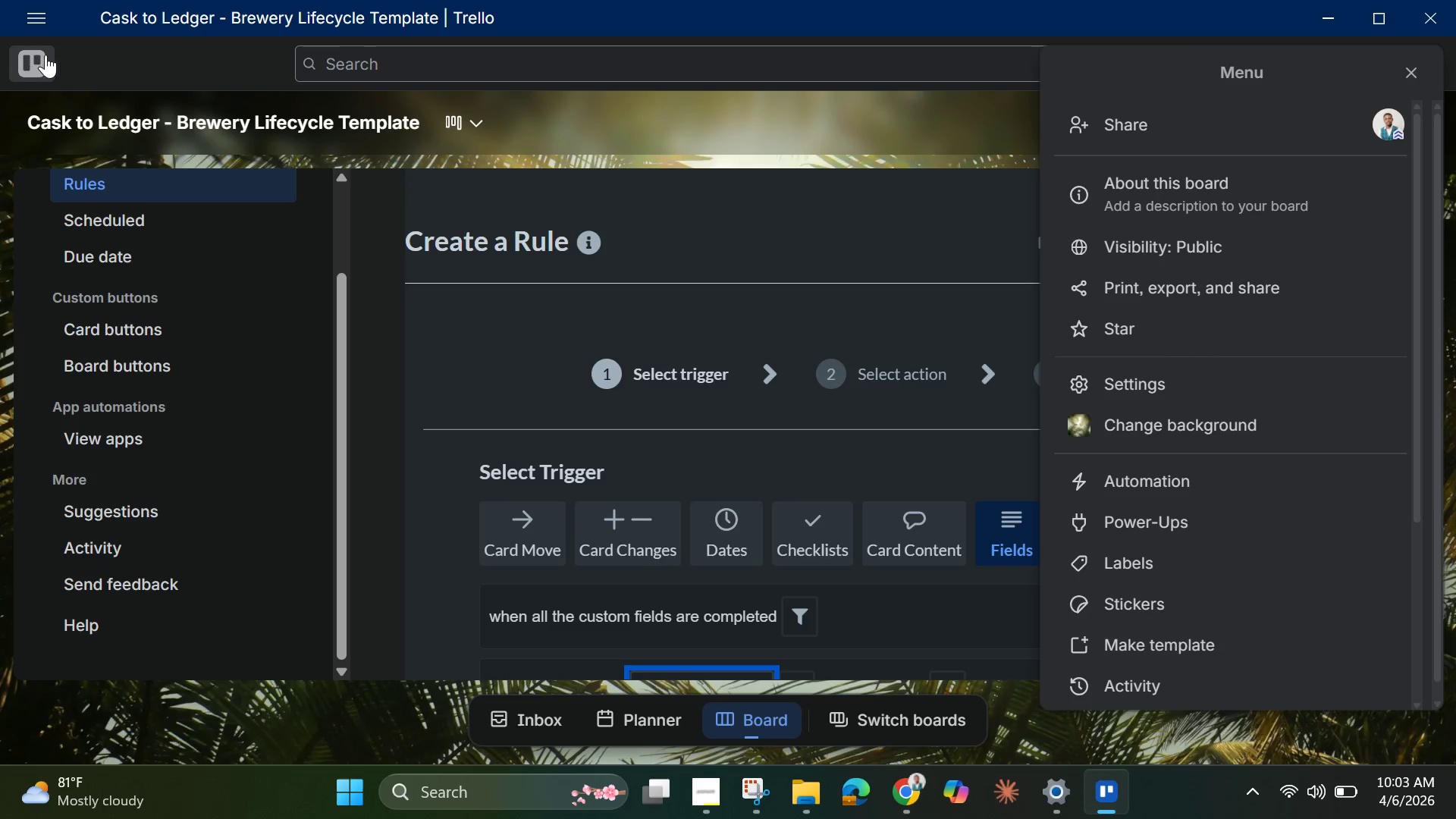 
left_click([46, 55])
 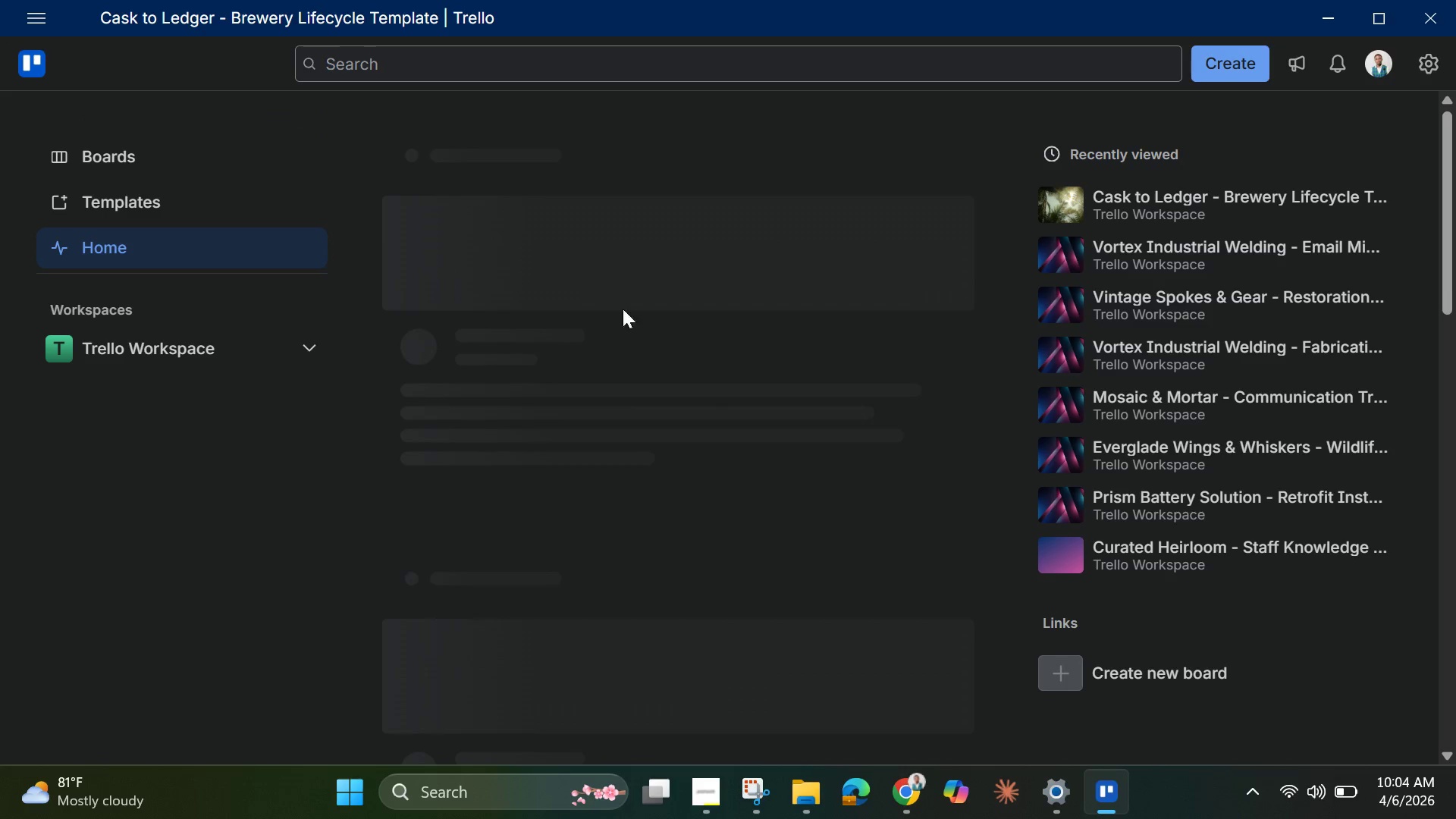 
mouse_move([701, 322])
 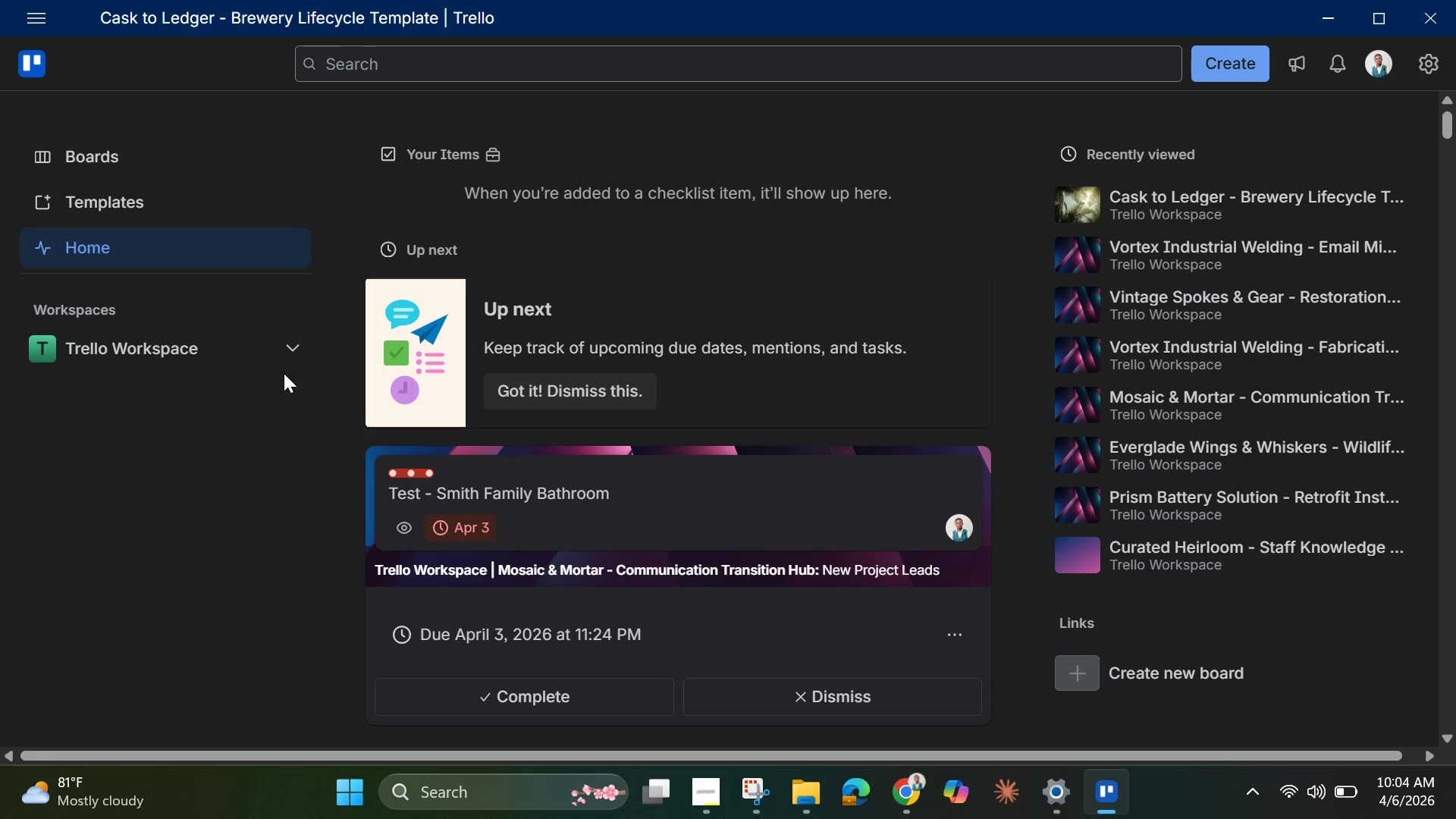 
left_click([288, 354])
 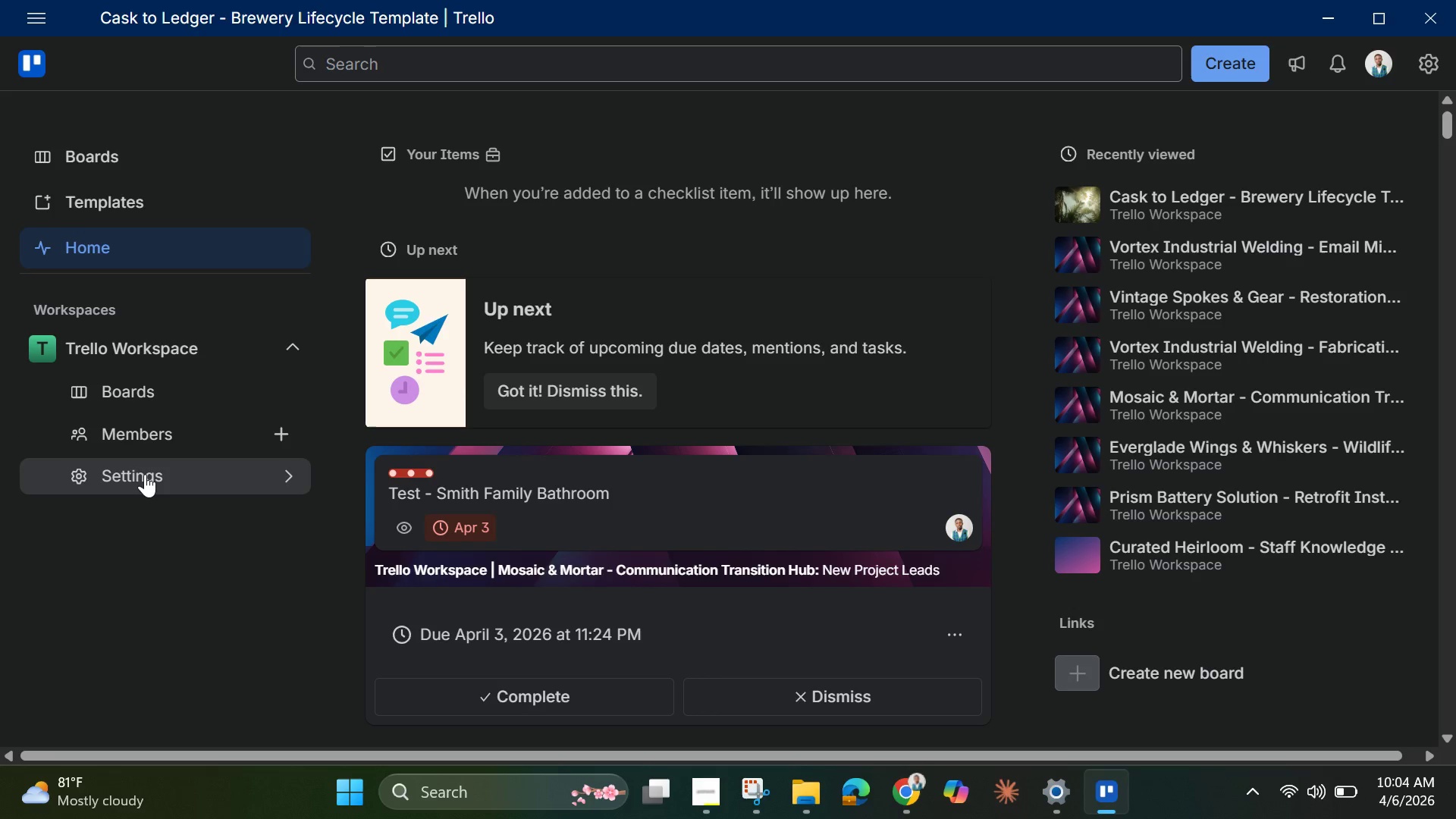 
left_click([145, 474])
 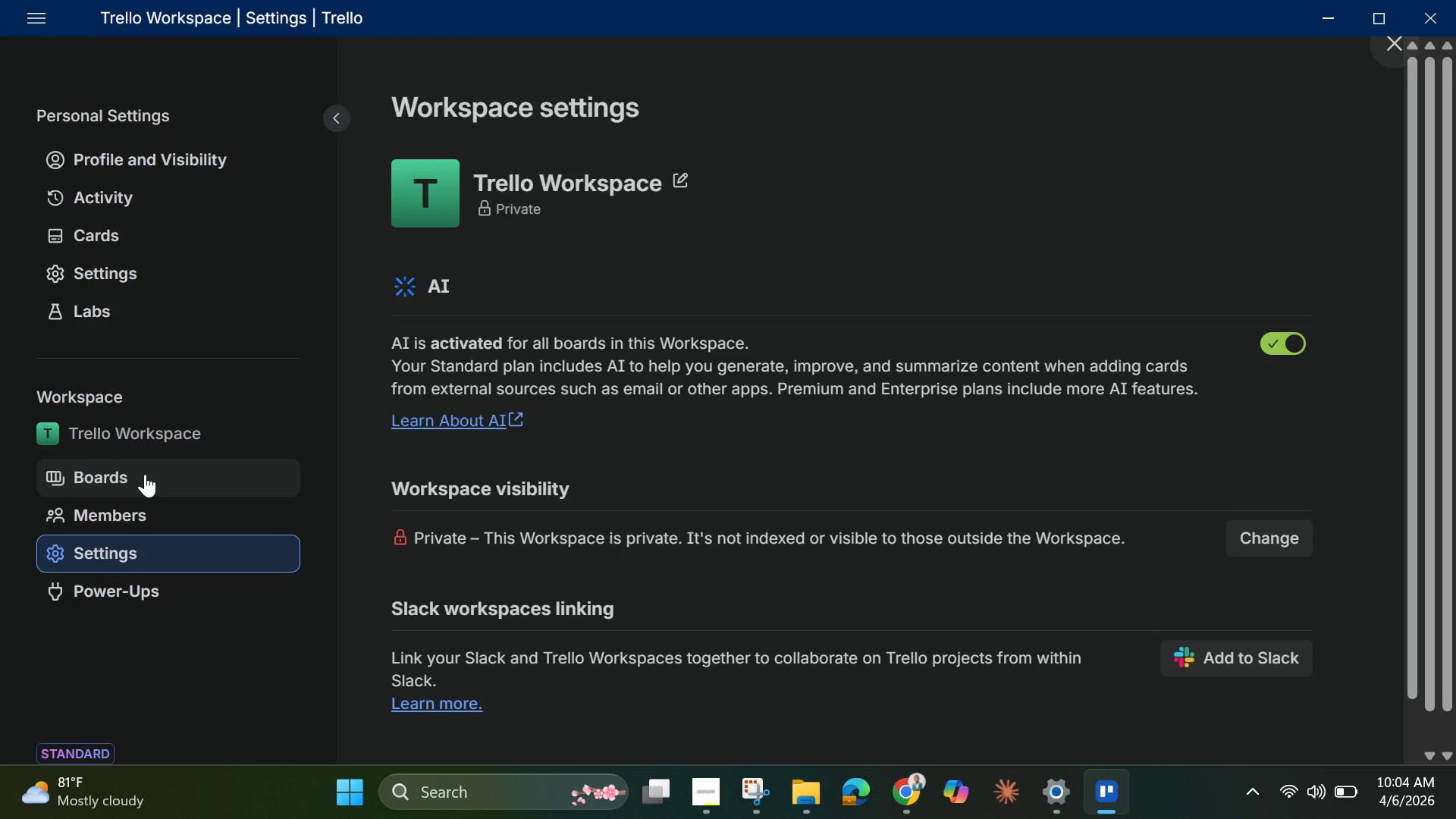 
wait(11.03)
 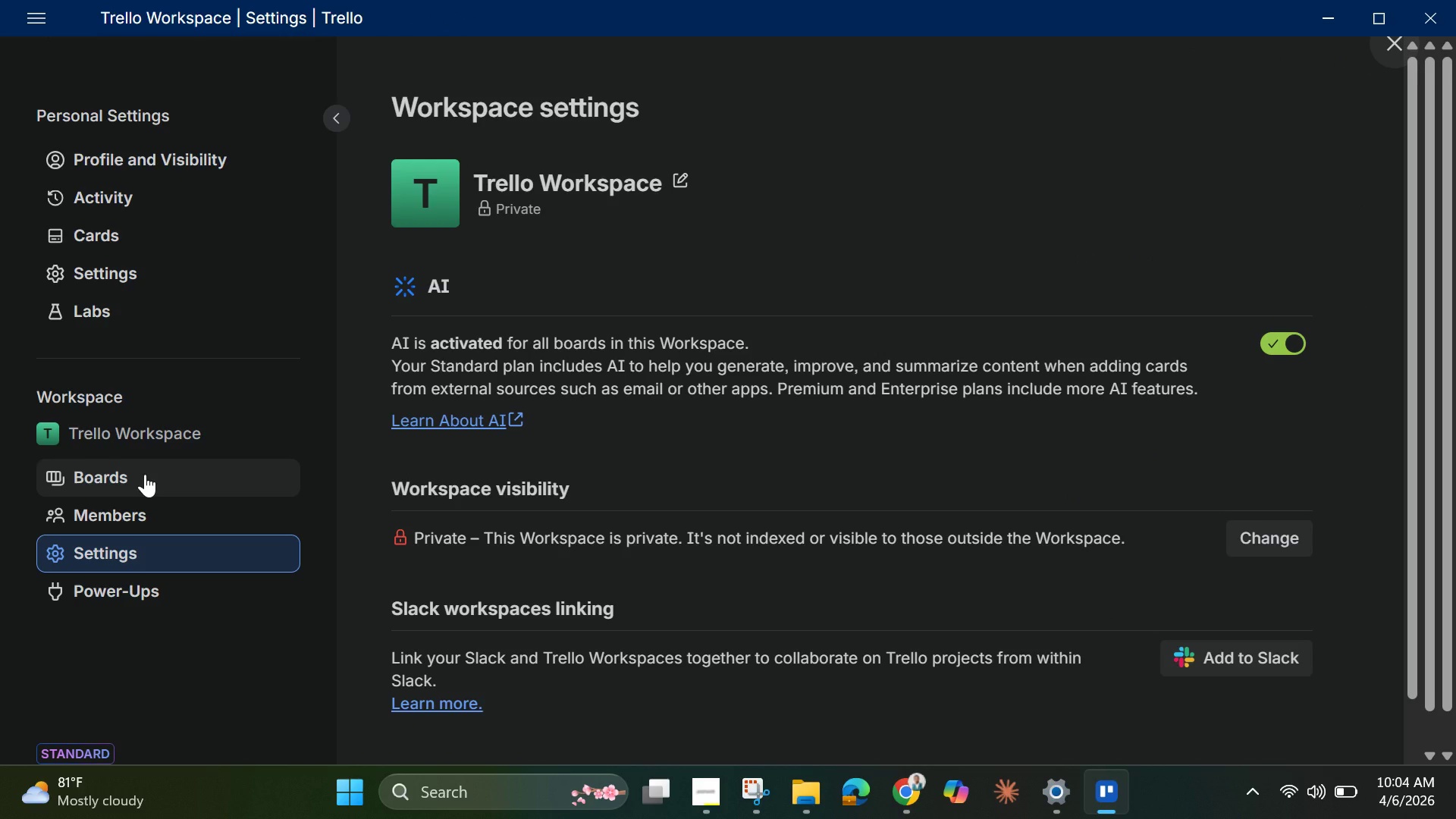 
scroll: coordinate [1320, 634], scroll_direction: down, amount: 2.0
 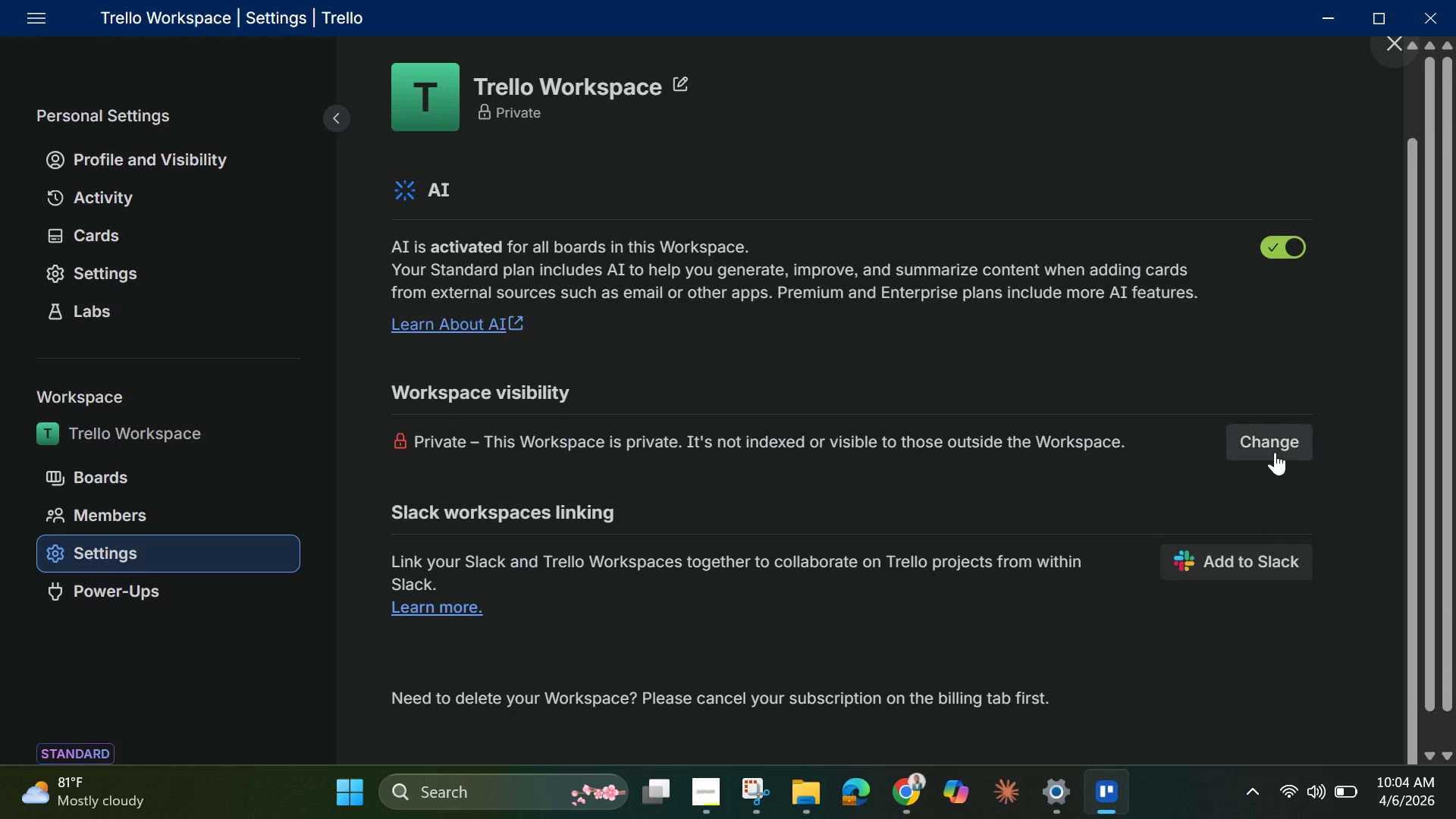 
left_click([1275, 452])
 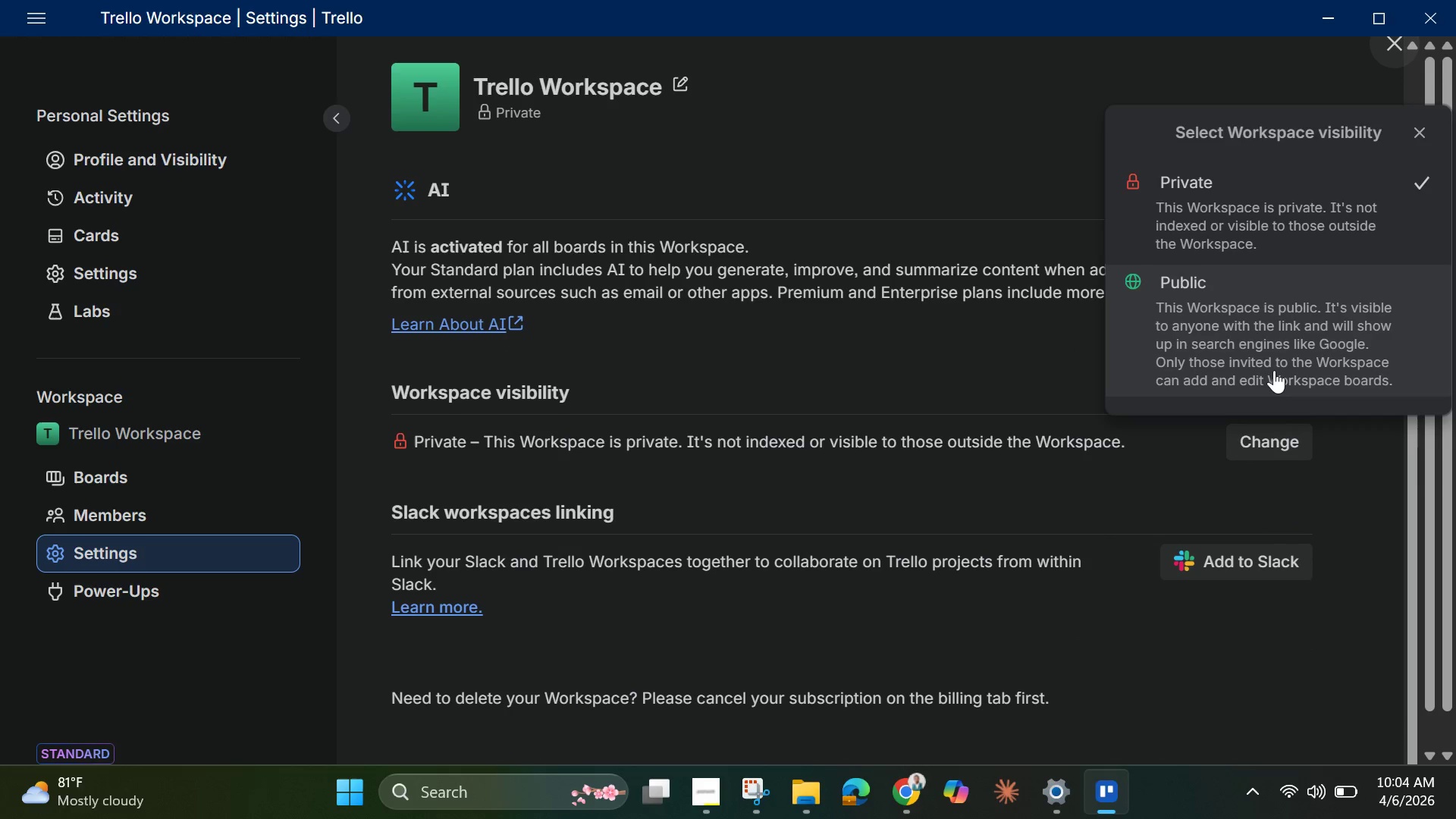 
left_click([1274, 367])
 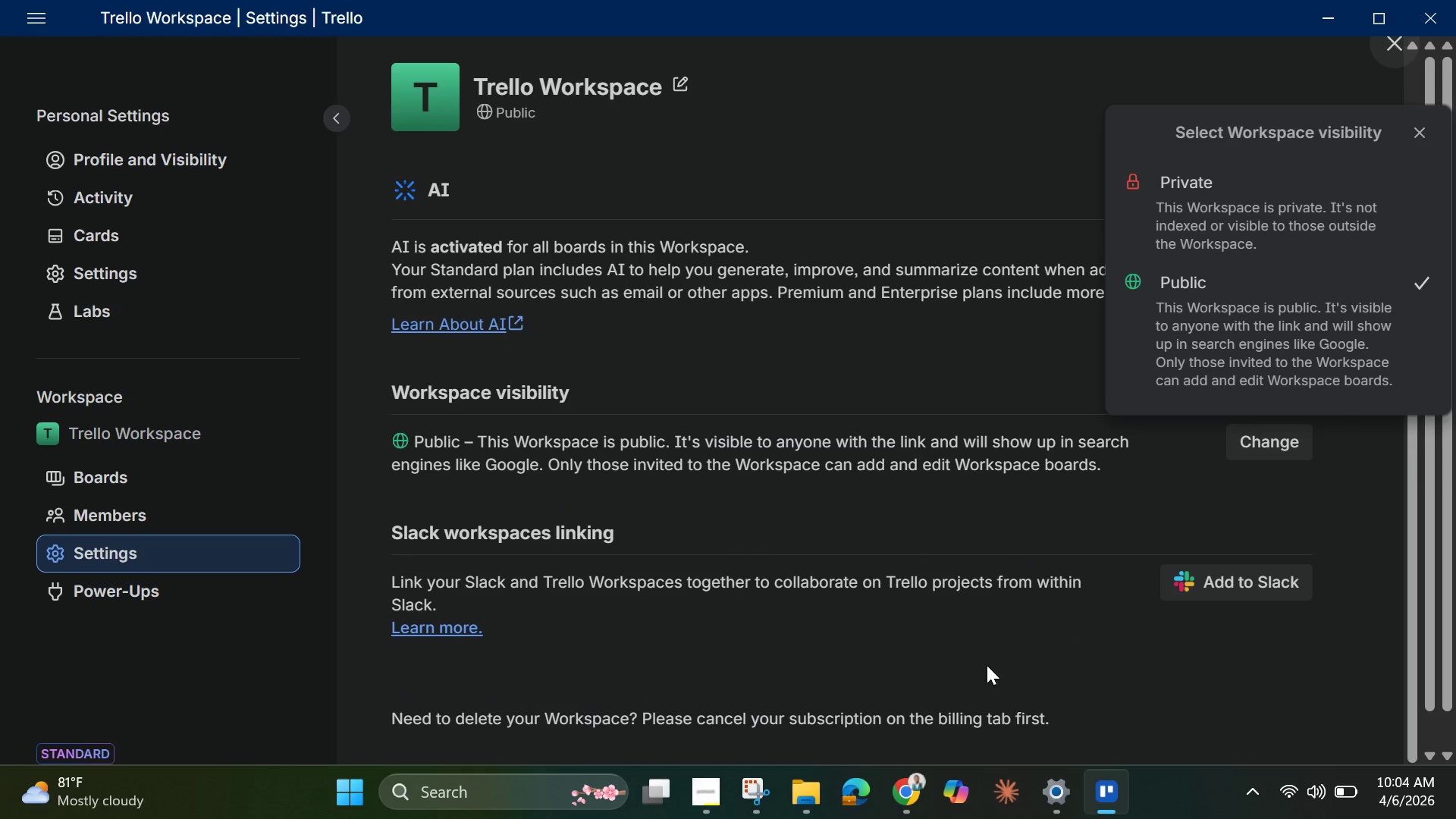 
left_click([1087, 654])
 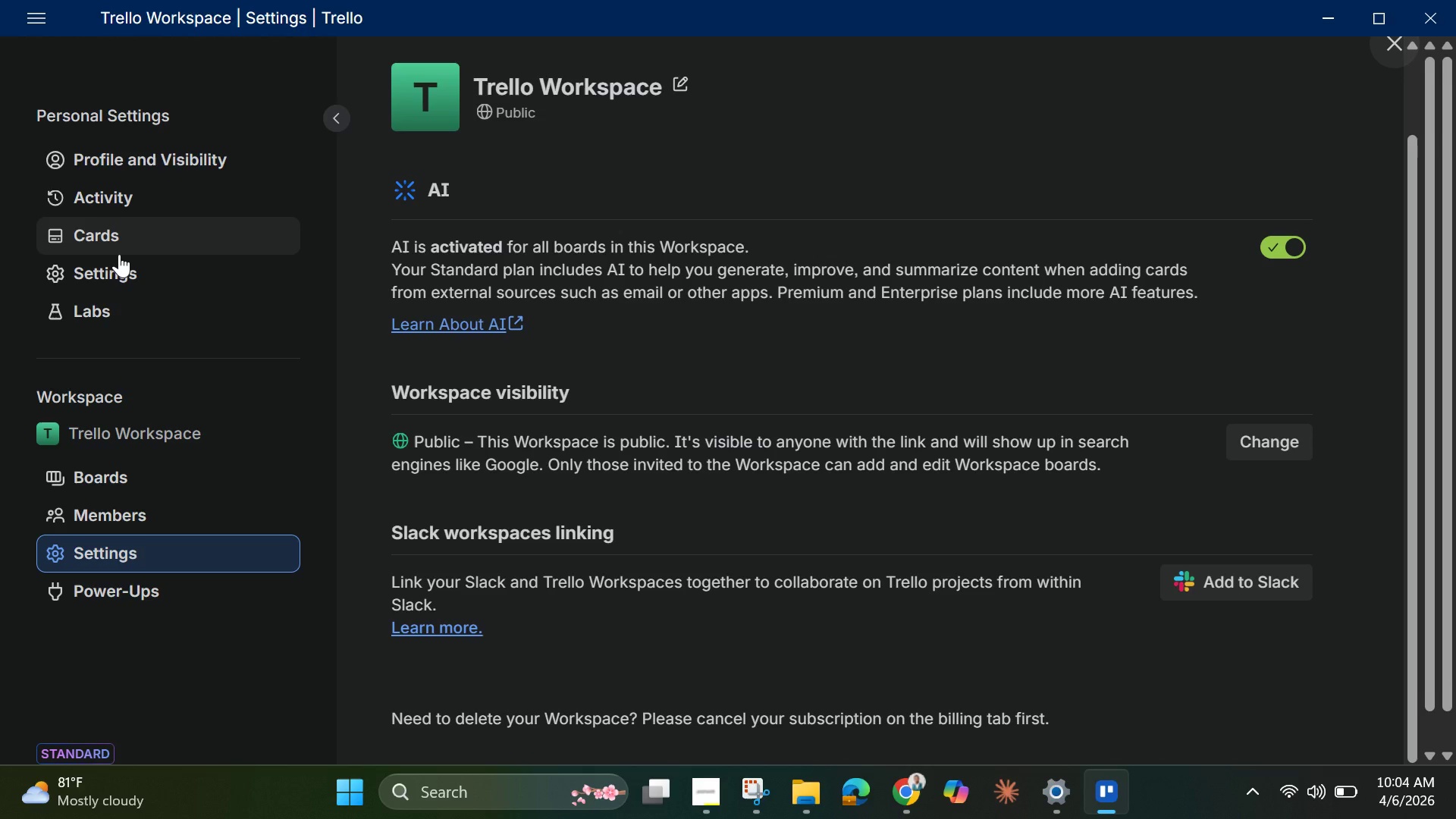 
left_click([120, 249])
 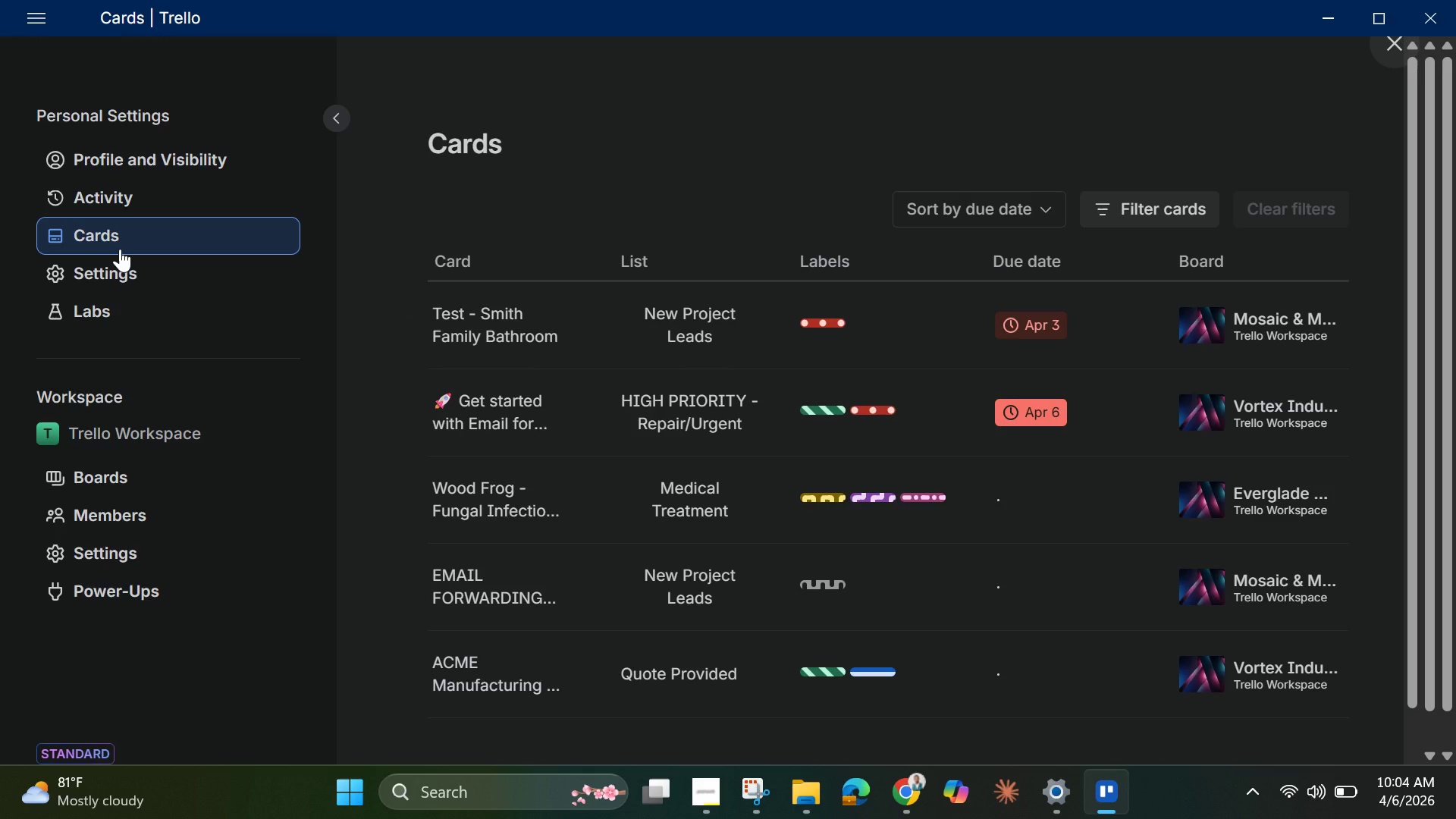 
wait(6.03)
 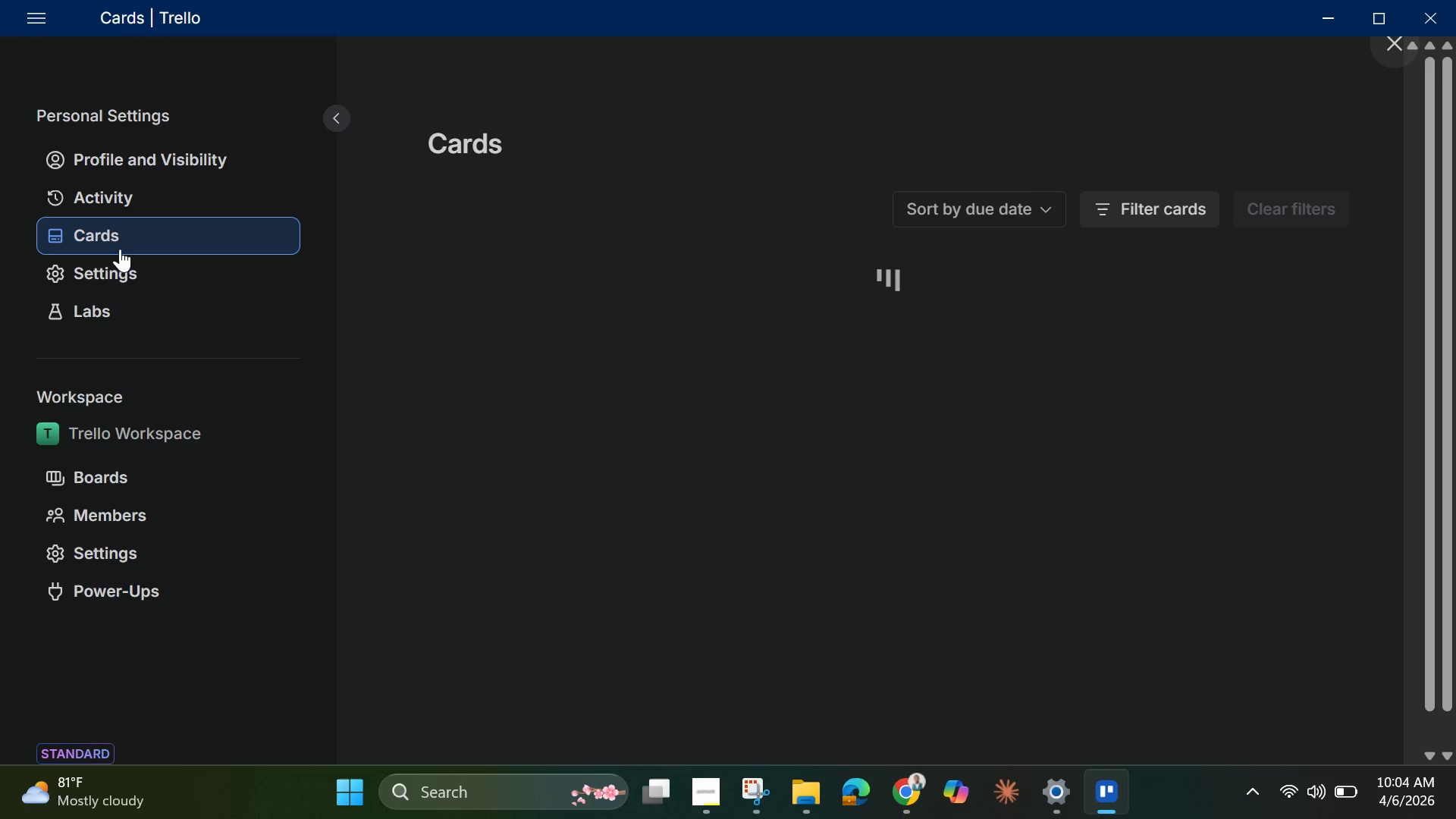 
left_click([104, 279])
 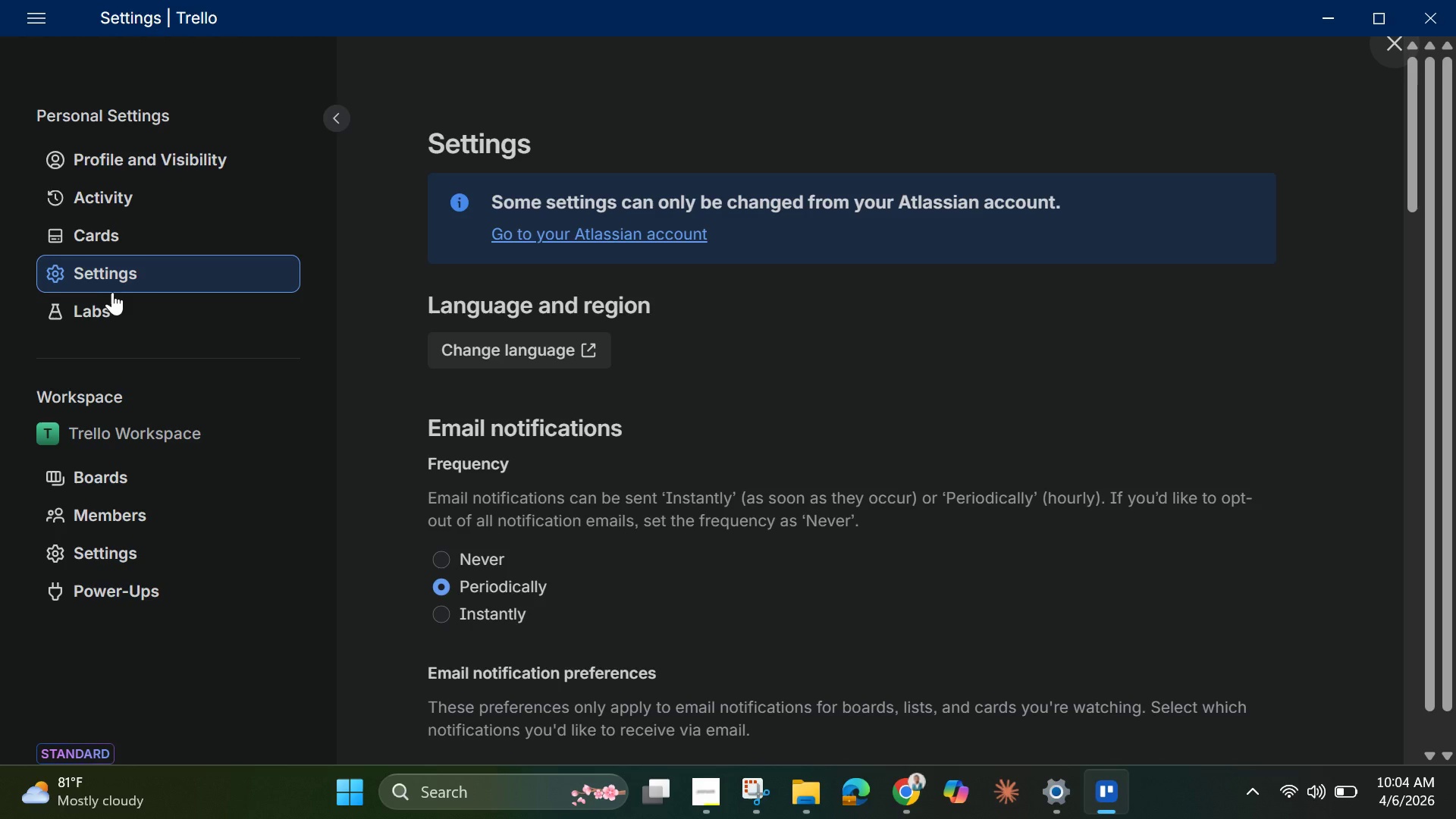 
scroll: coordinate [802, 477], scroll_direction: down, amount: 15.0
 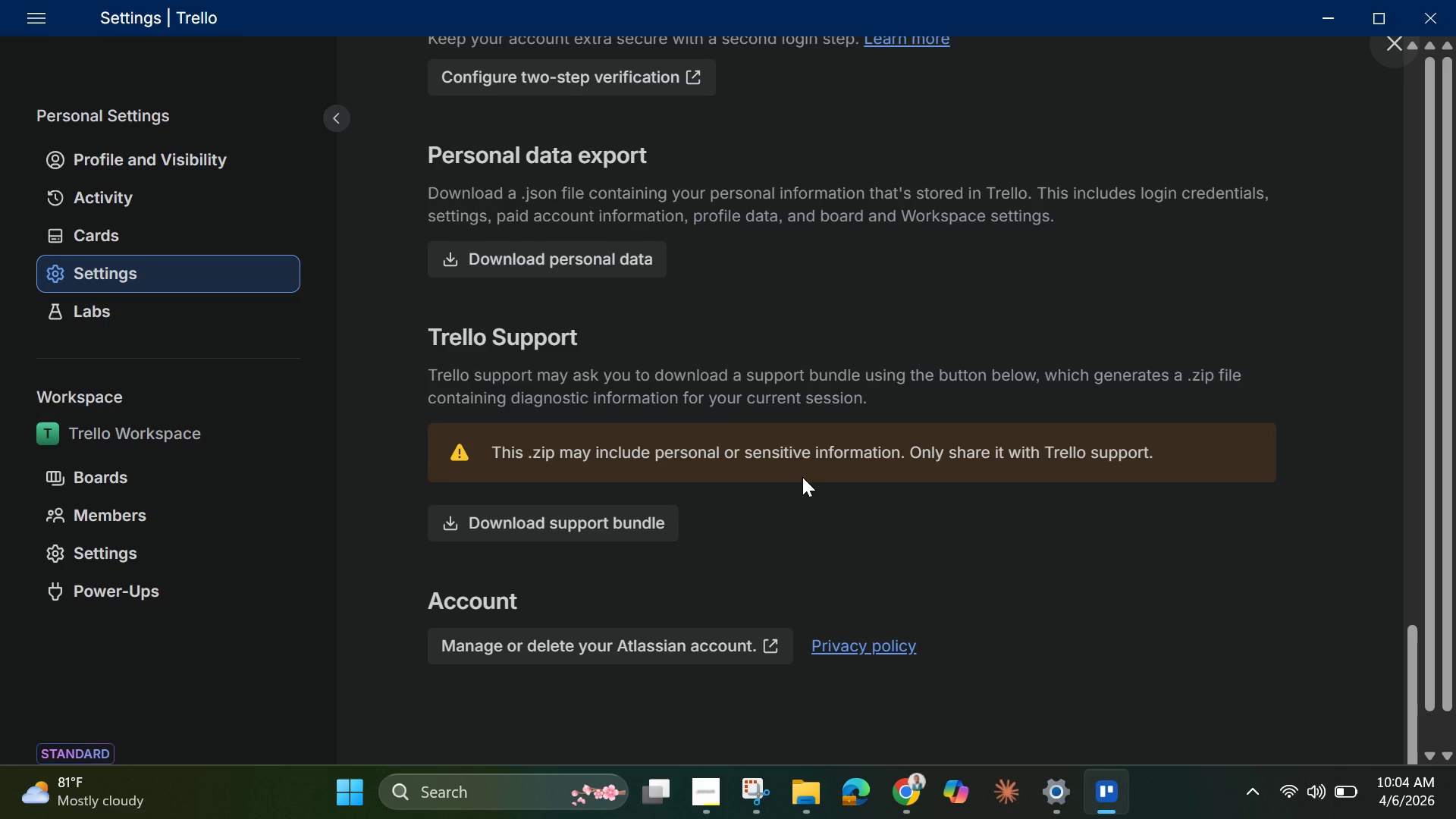 
scroll: coordinate [802, 477], scroll_direction: up, amount: 3.0
 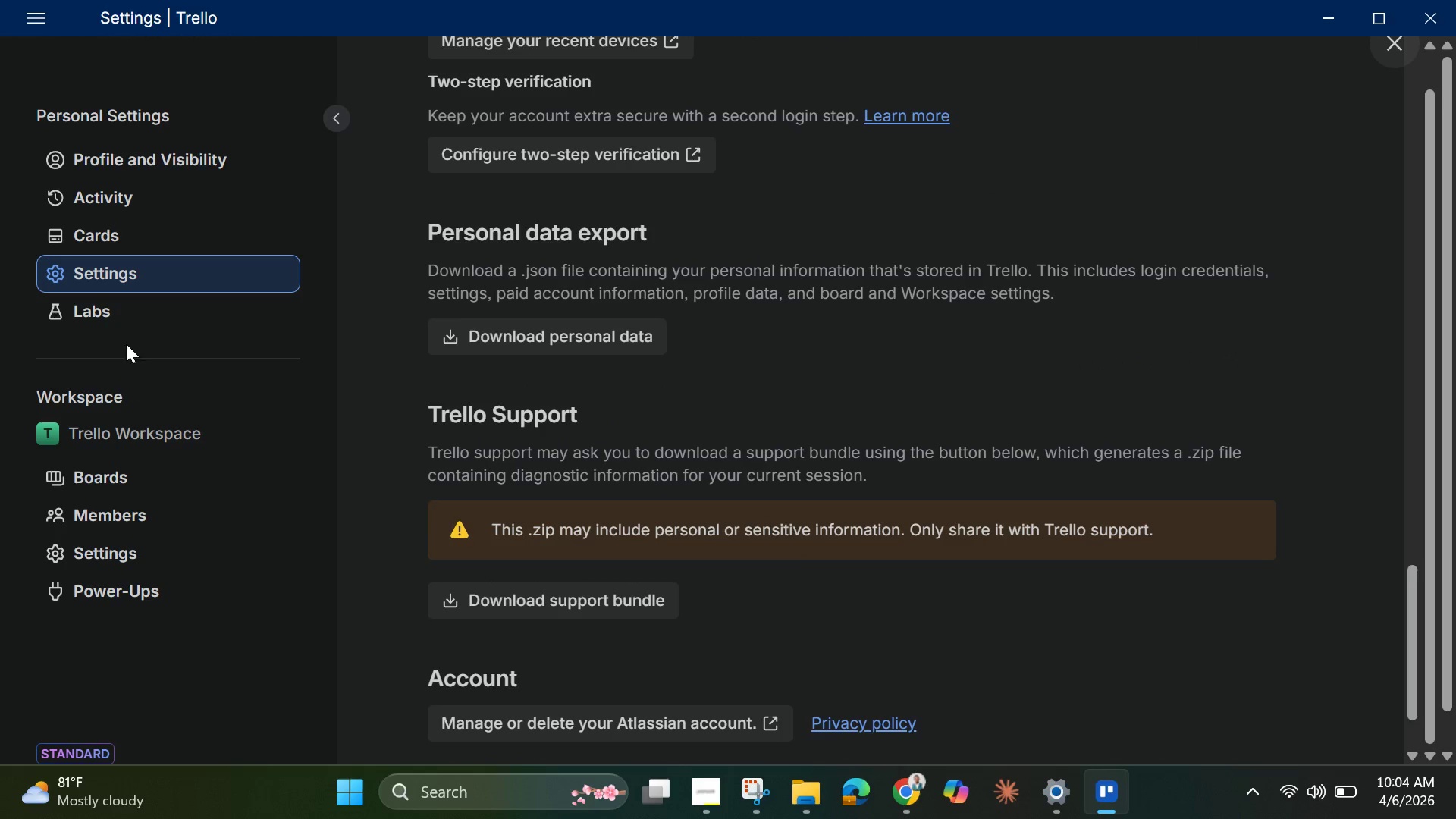 
left_click([115, 322])
 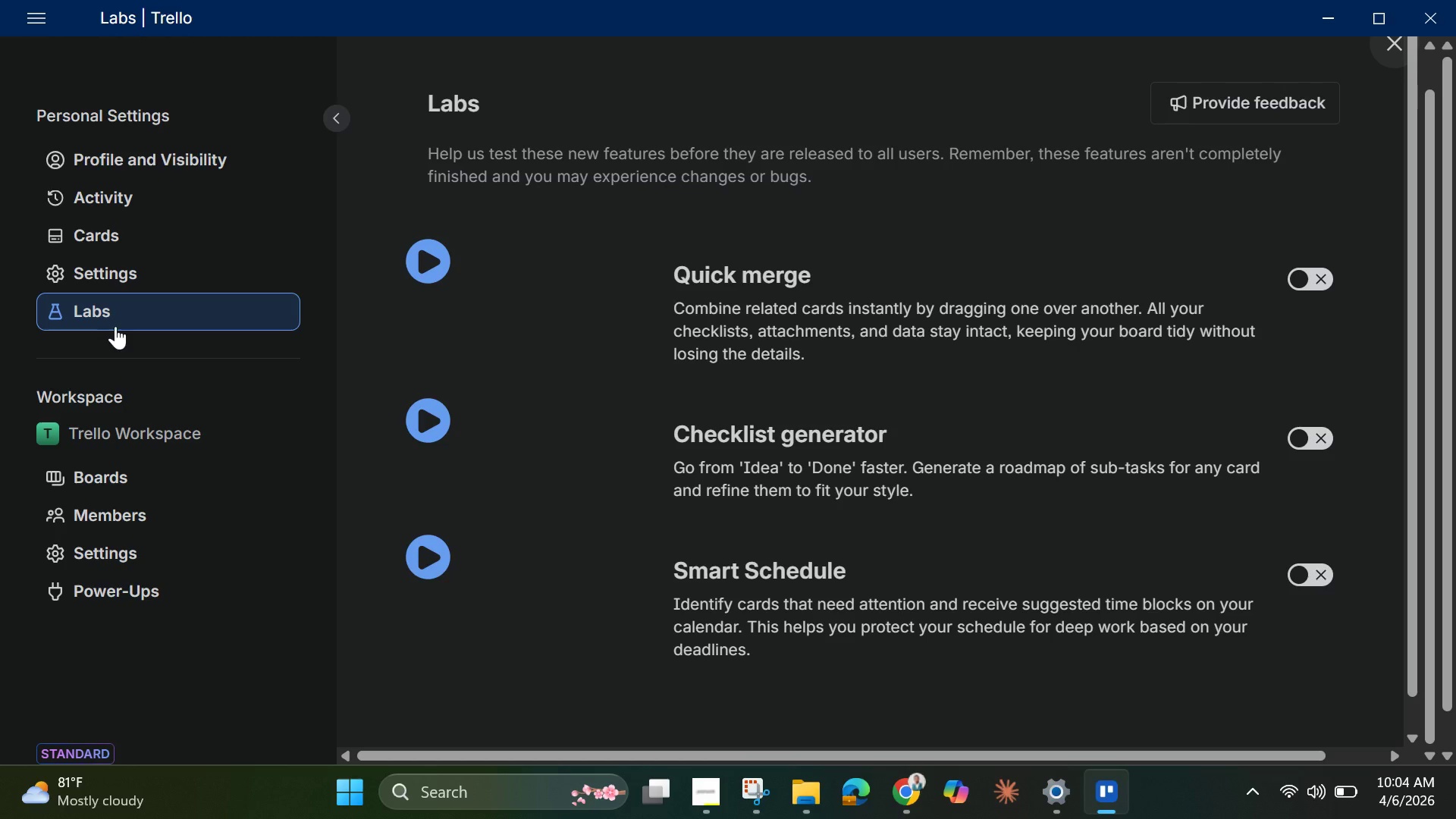 
scroll: coordinate [132, 438], scroll_direction: down, amount: 3.0
 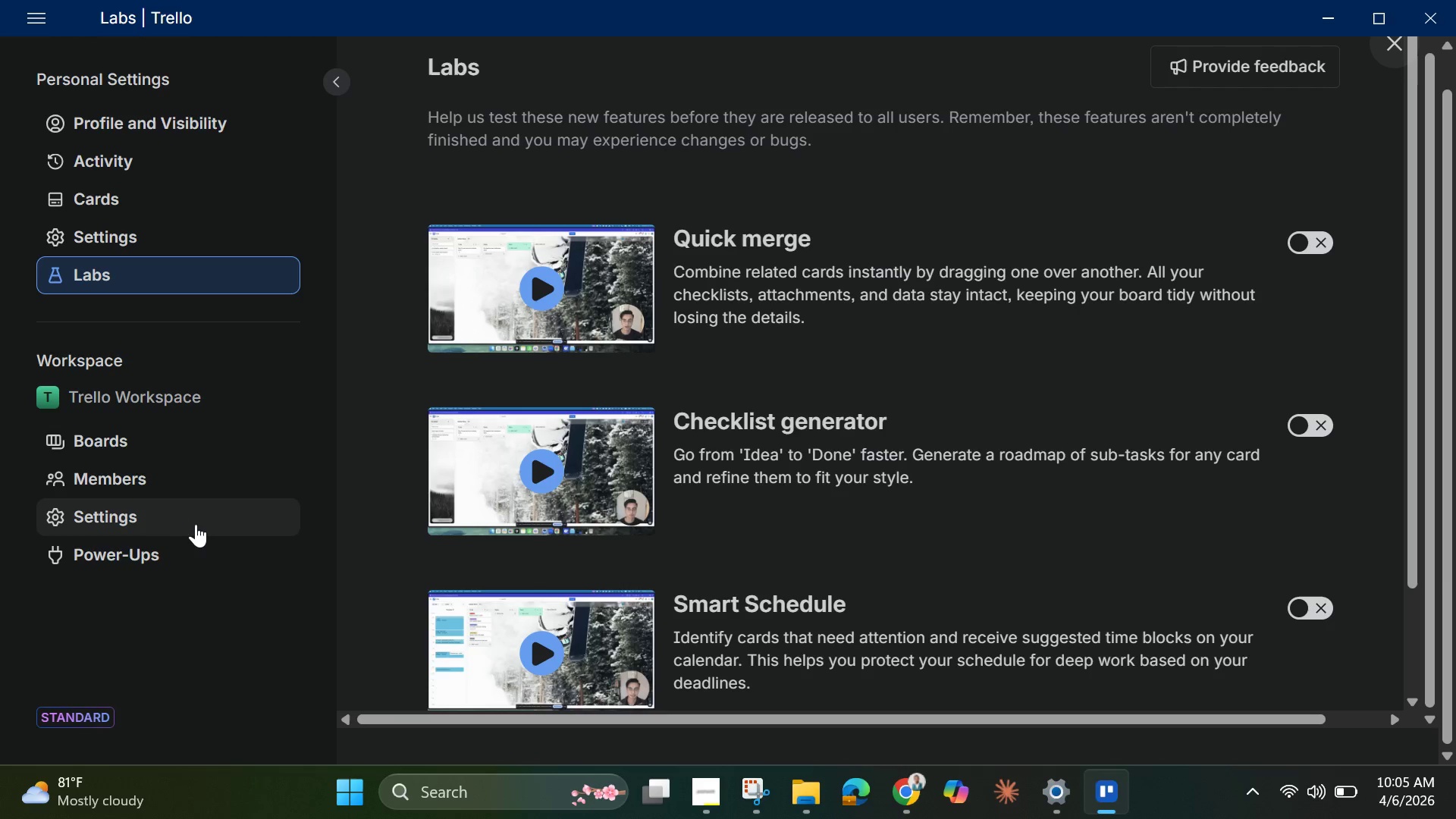 
wait(30.9)
 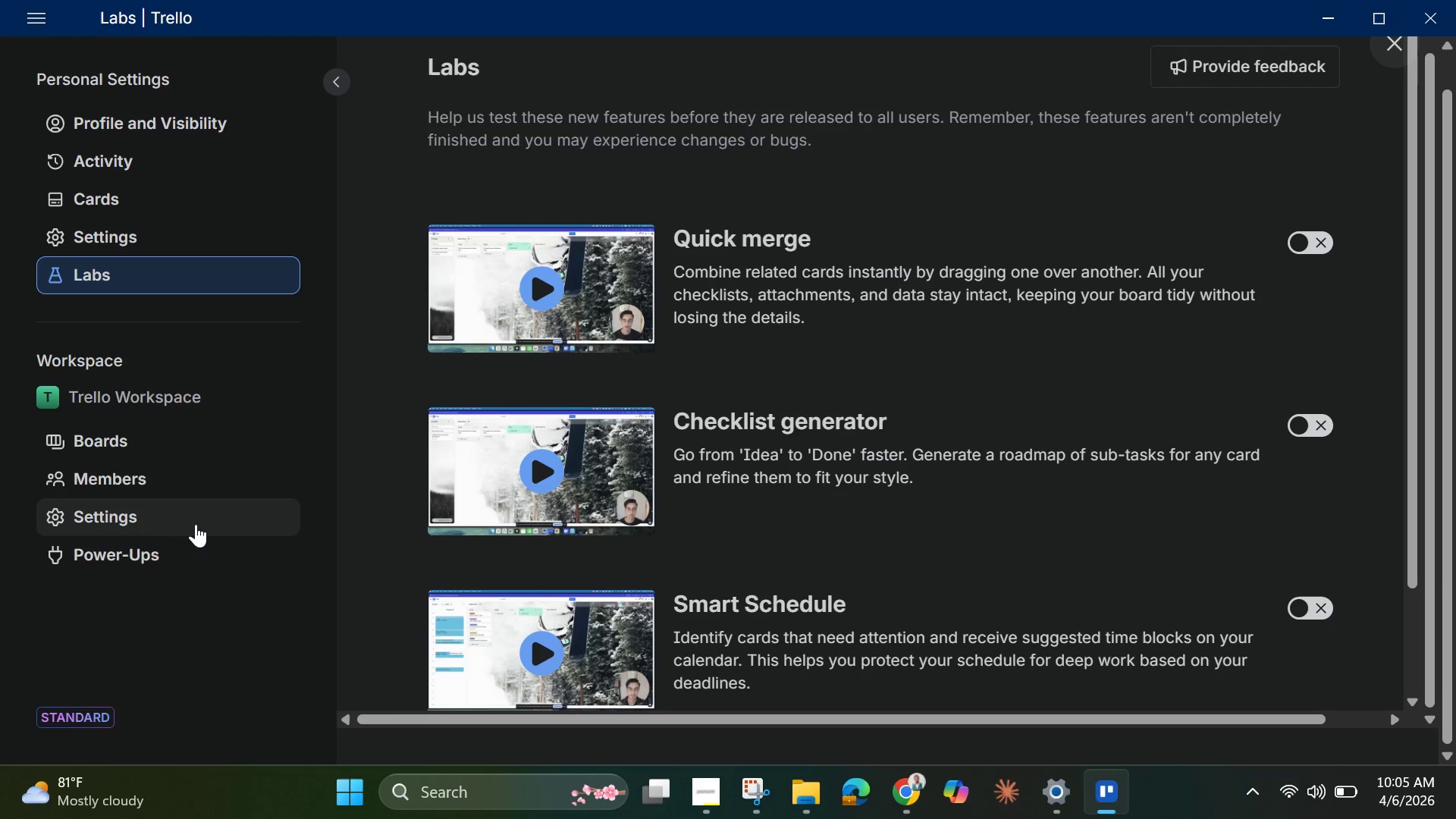 
scroll: coordinate [834, 356], scroll_direction: down, amount: 1.0
 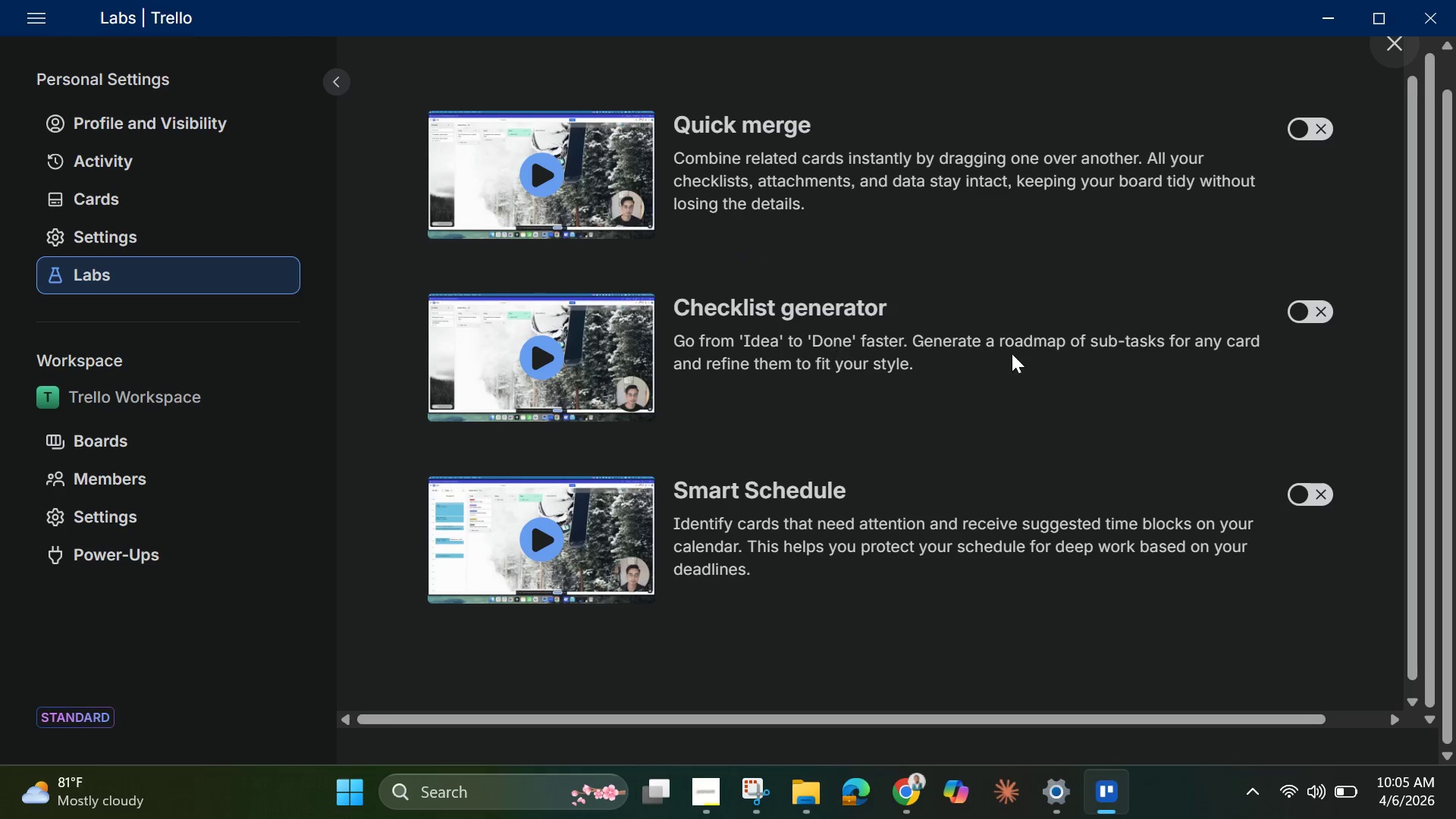 
left_click([1310, 315])
 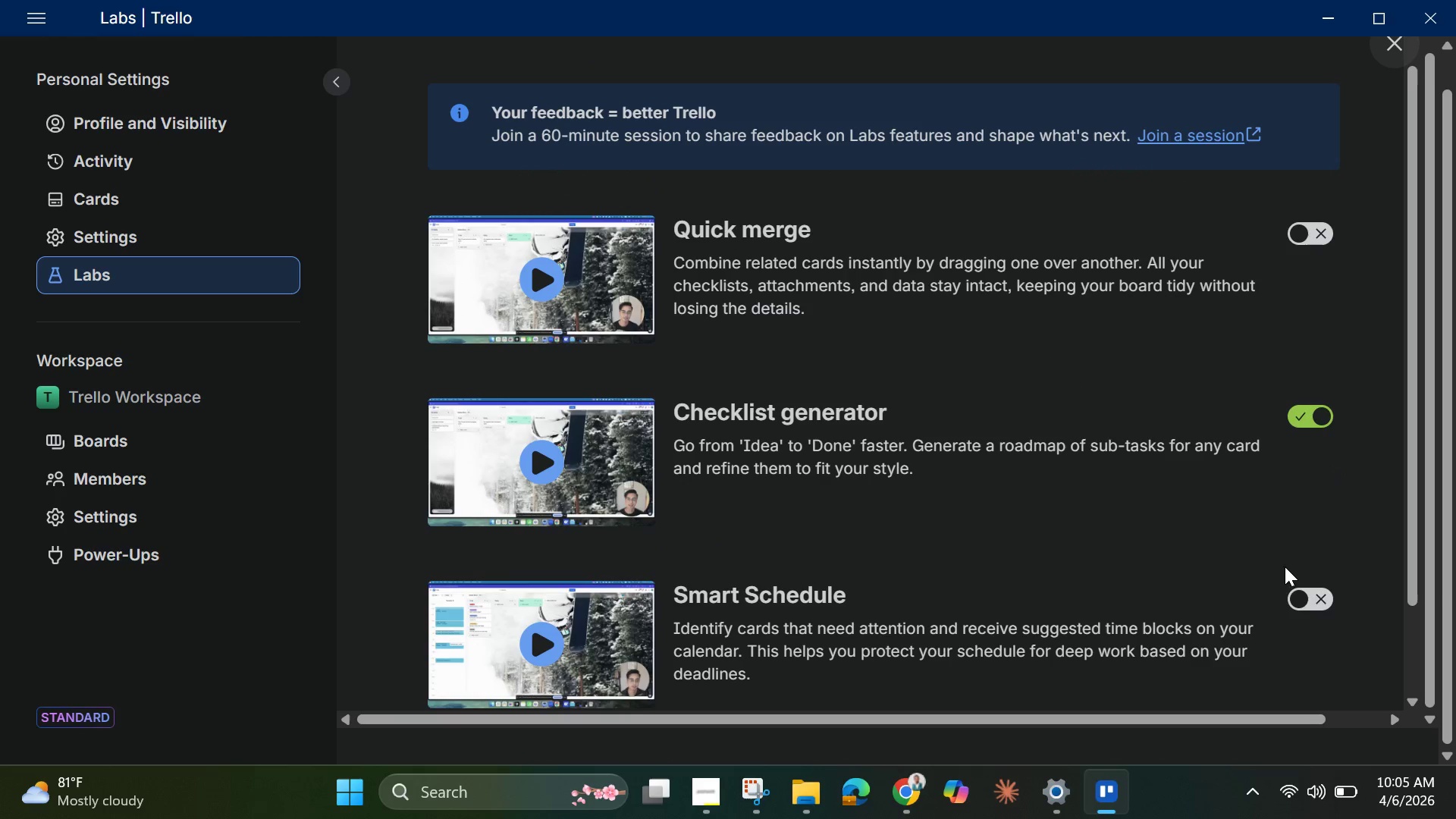 
scroll: coordinate [1271, 566], scroll_direction: down, amount: 2.0
 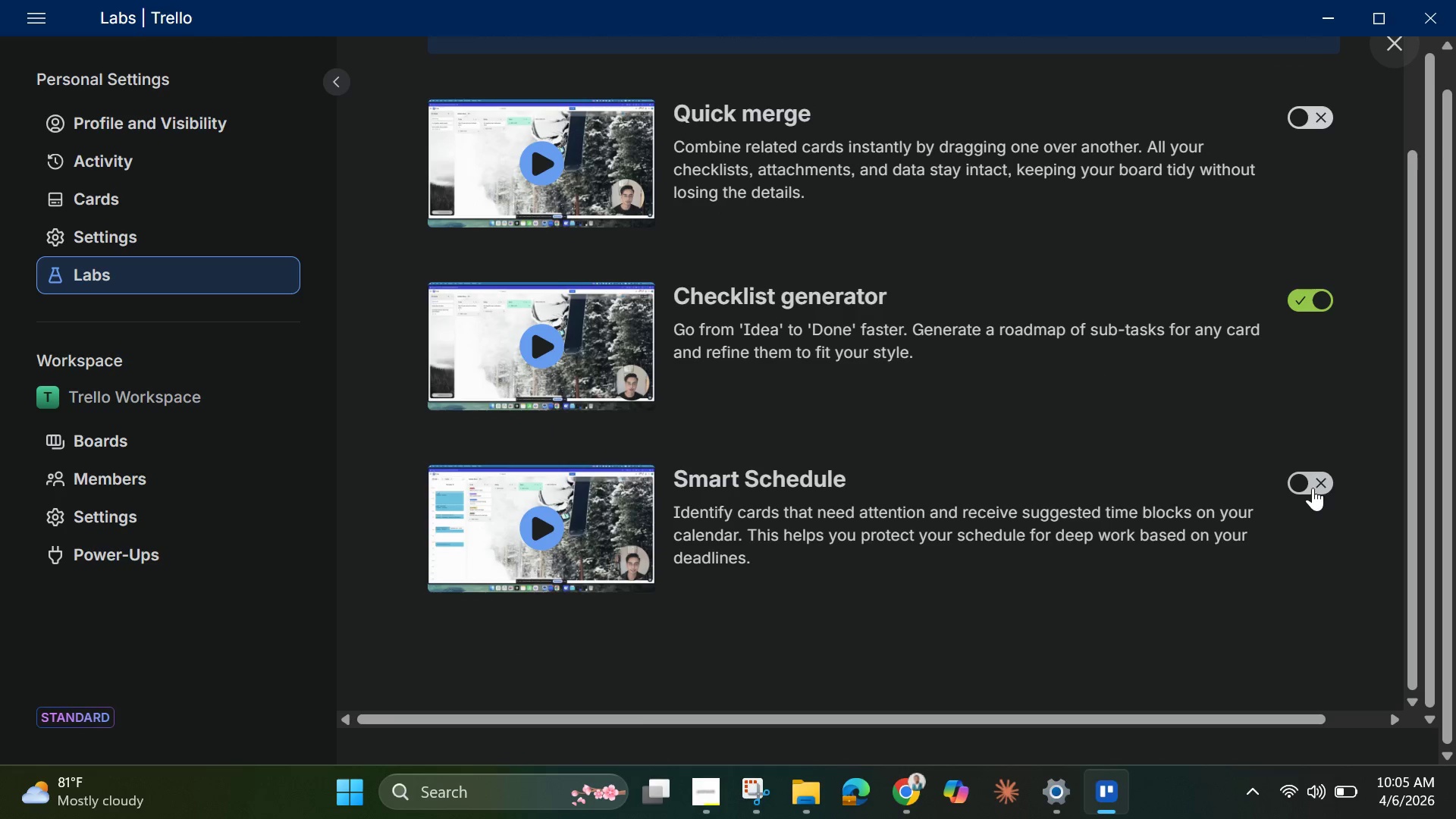 
left_click([1313, 487])
 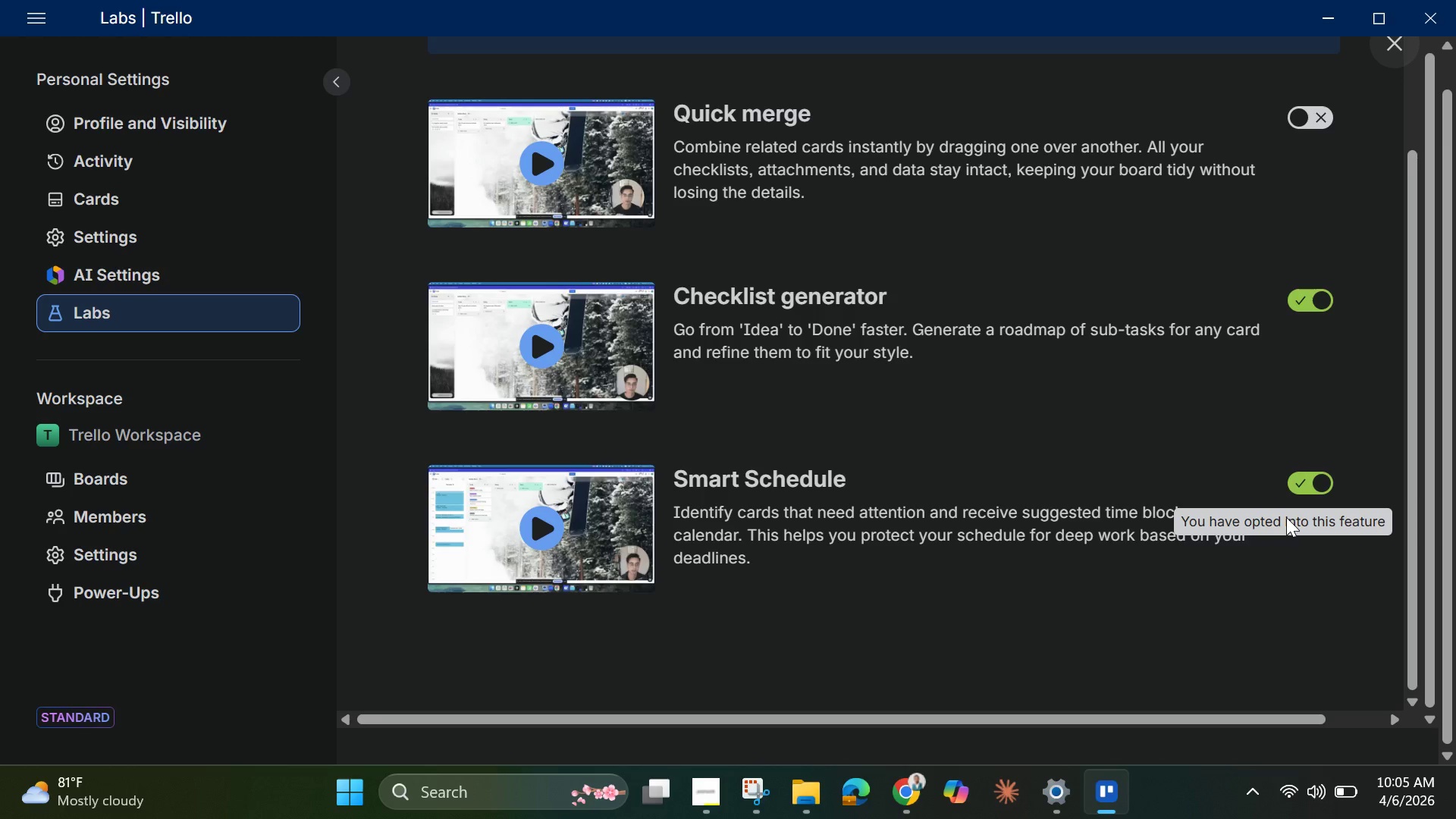 
scroll: coordinate [1283, 519], scroll_direction: down, amount: 1.0
 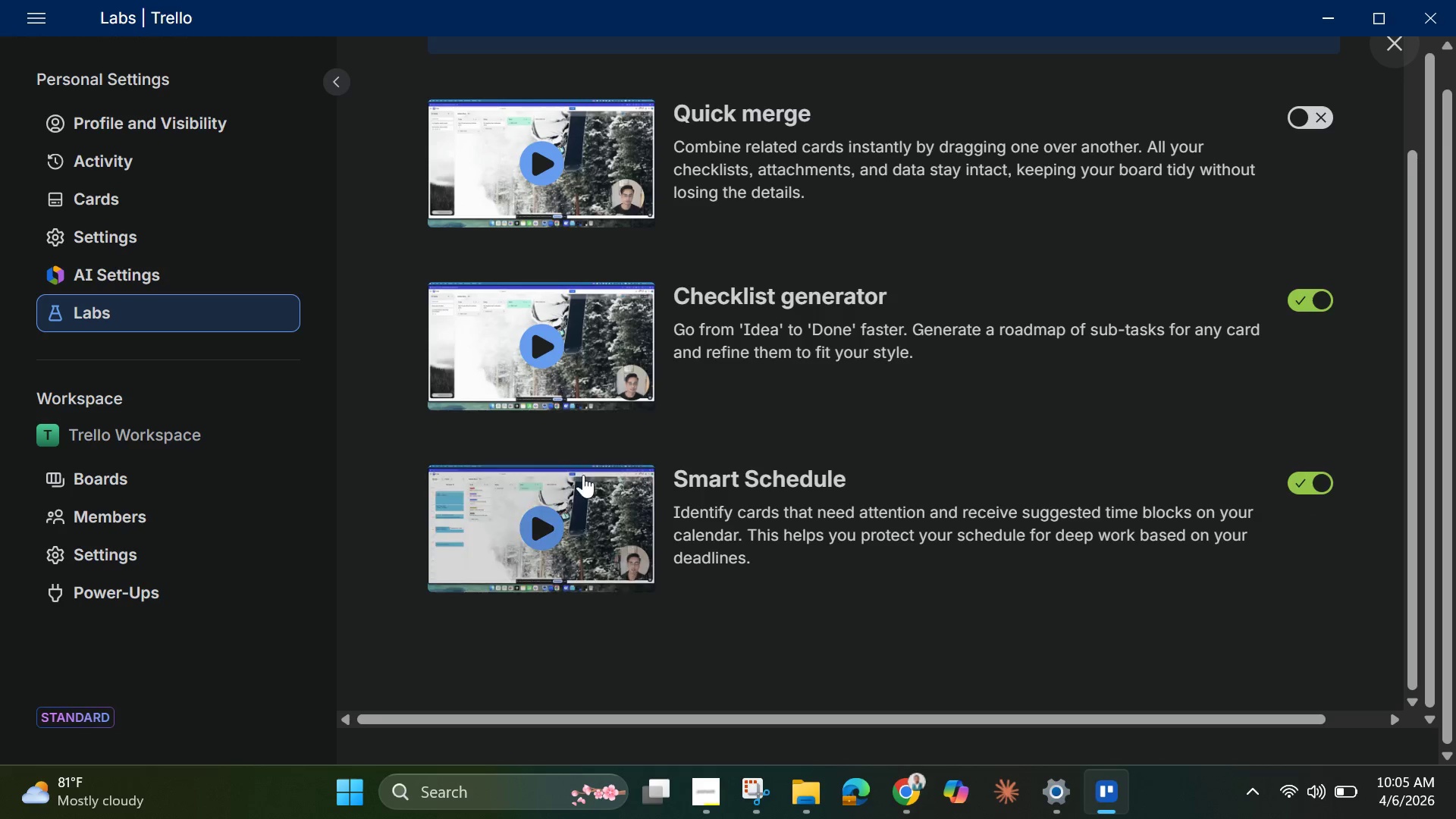 
scroll: coordinate [770, 588], scroll_direction: up, amount: 6.0
 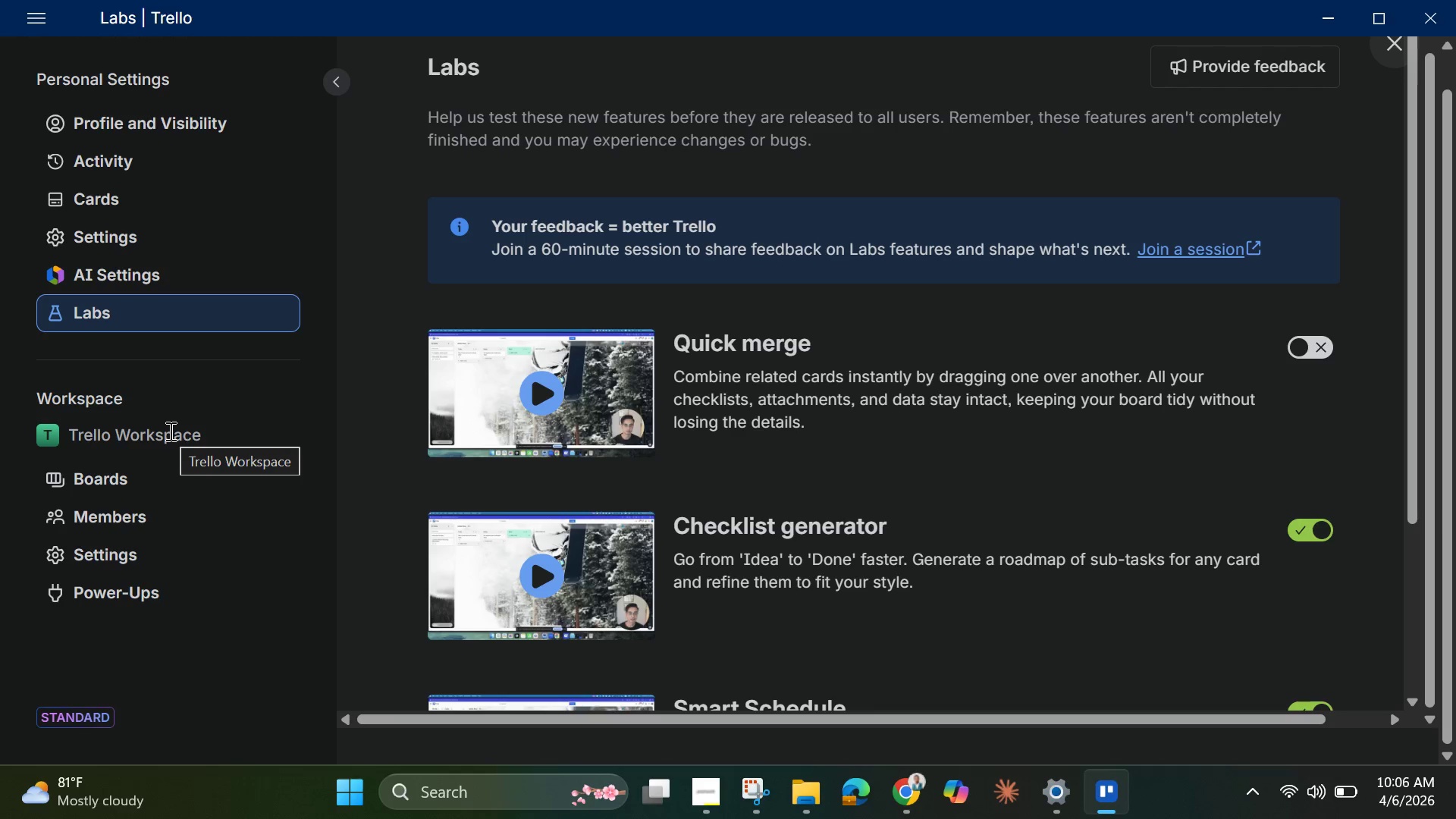 
wait(33.9)
 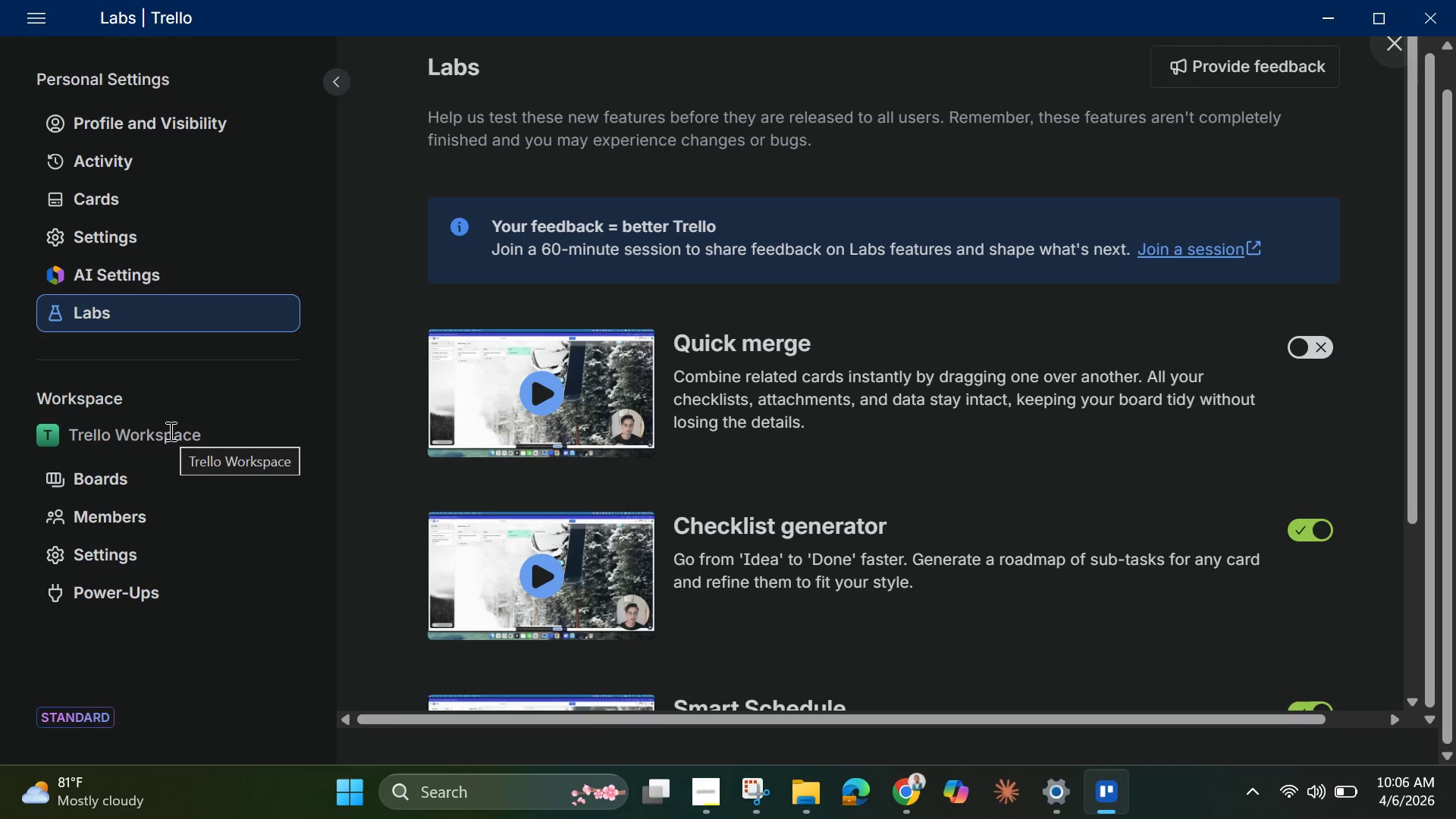 
scroll: coordinate [28, 556], scroll_direction: up, amount: 6.0
 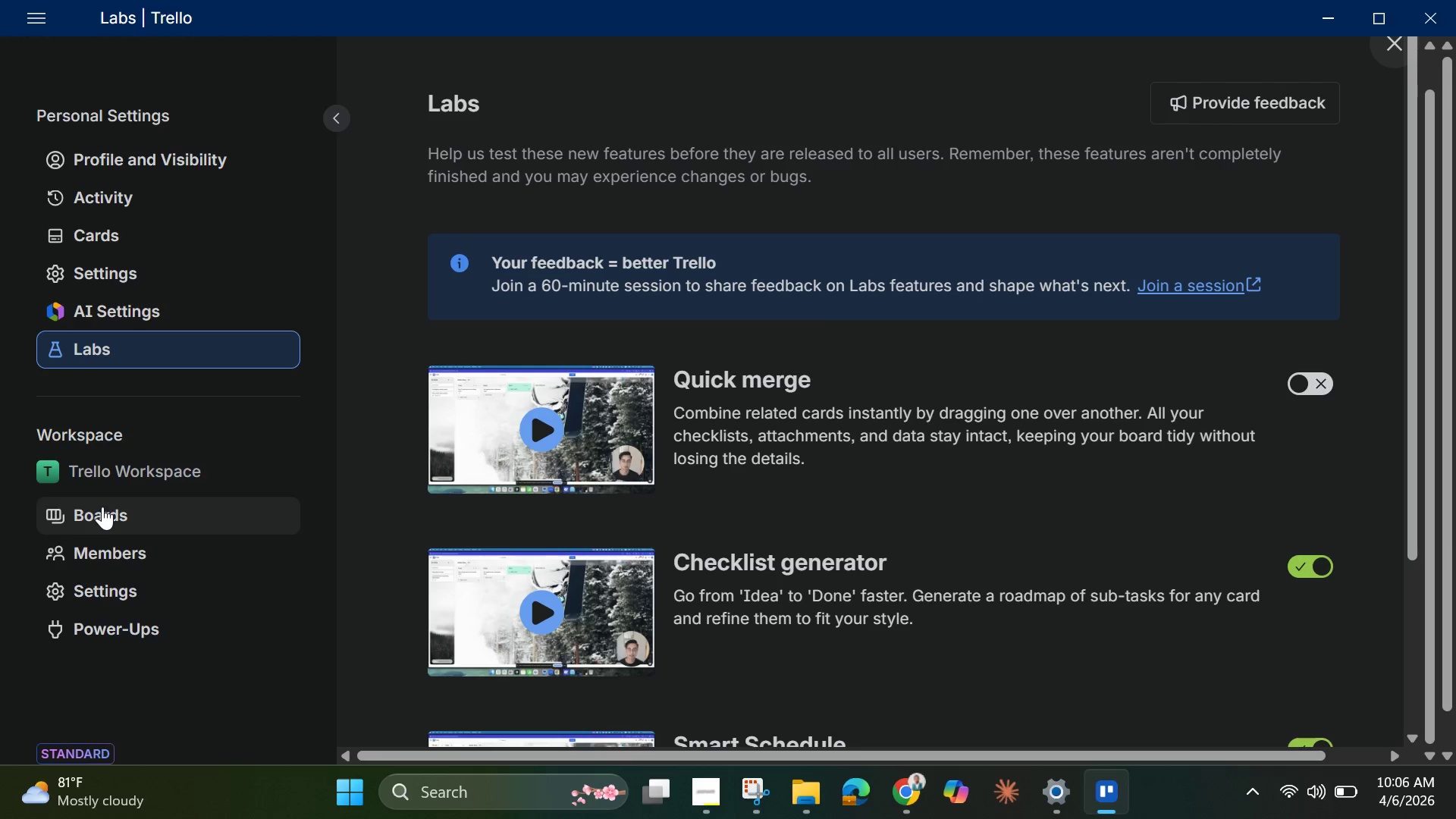 
left_click([102, 507])
 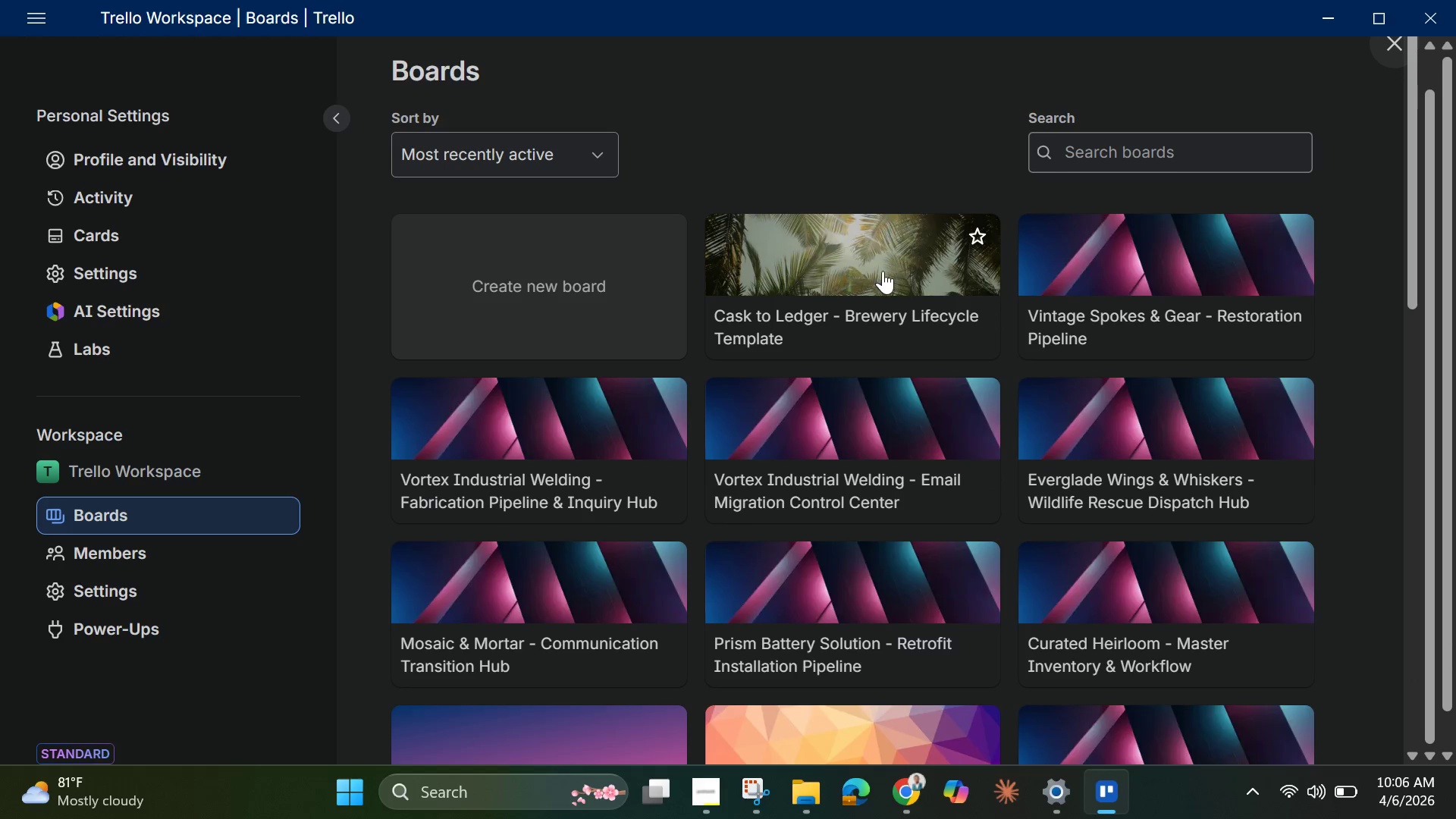 
left_click([877, 272])
 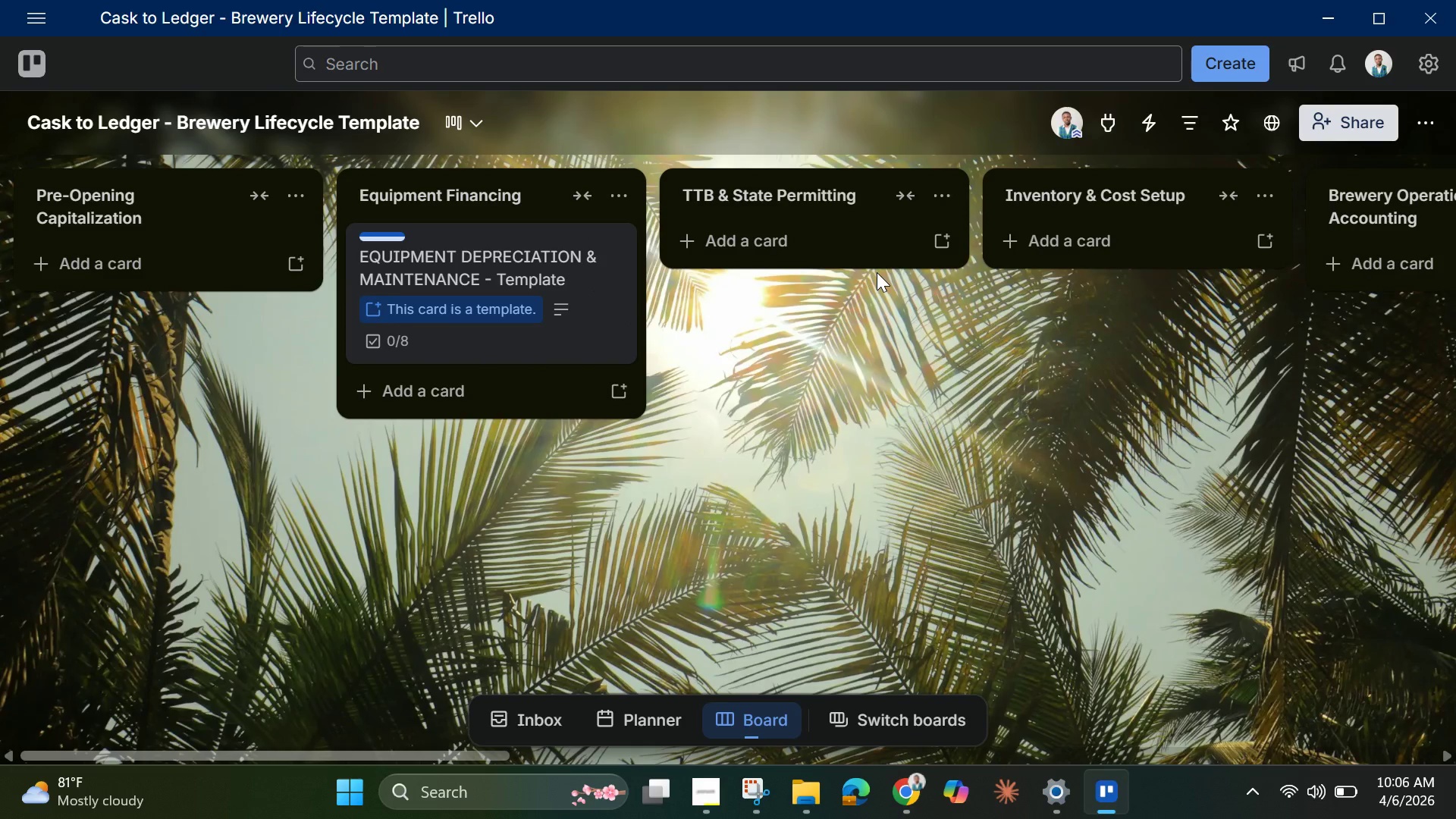 
wait(22.53)
 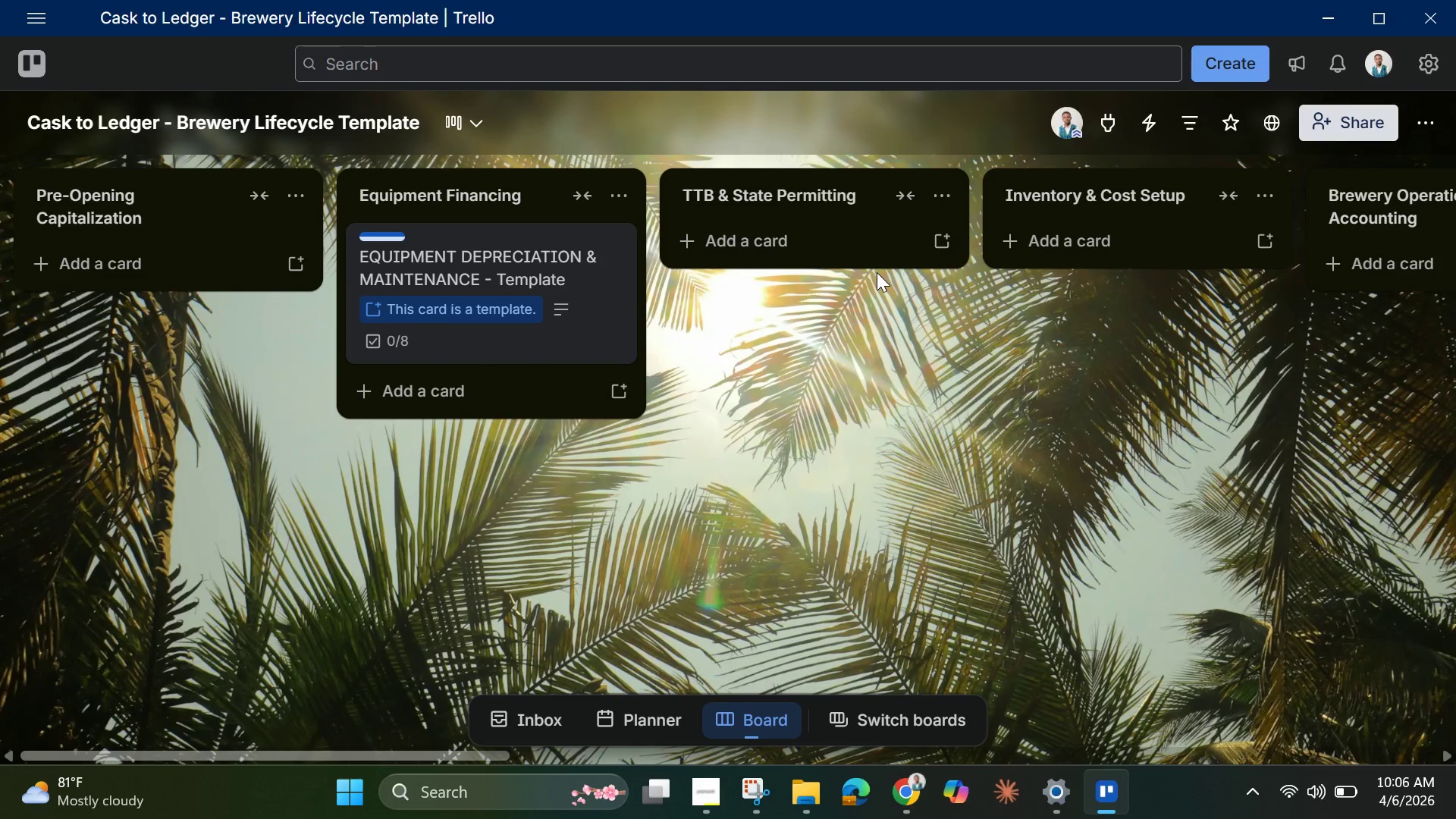 
left_click([482, 130])
 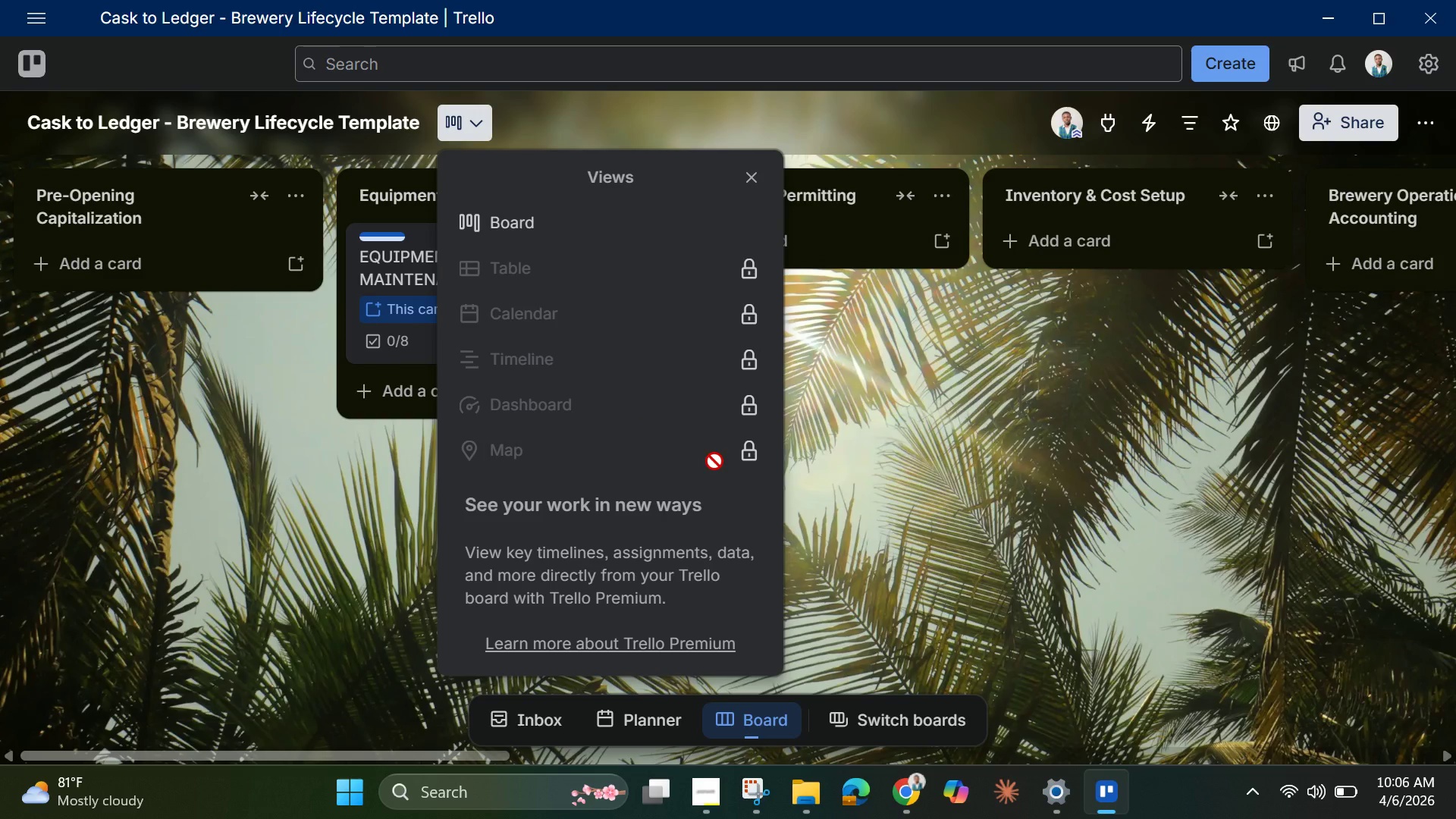 
scroll: coordinate [710, 472], scroll_direction: down, amount: 2.0
 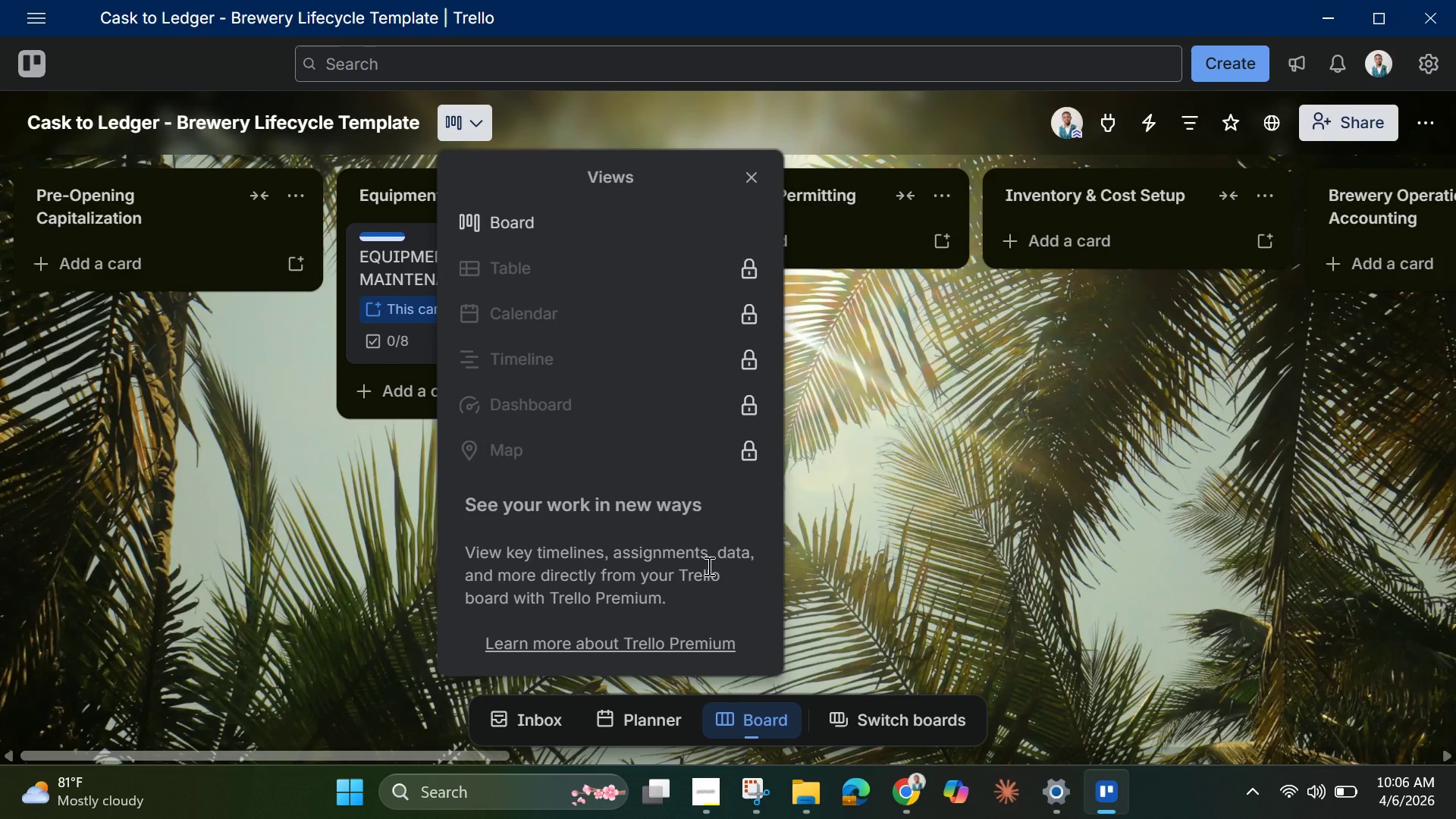 
scroll: coordinate [708, 566], scroll_direction: up, amount: 7.0
 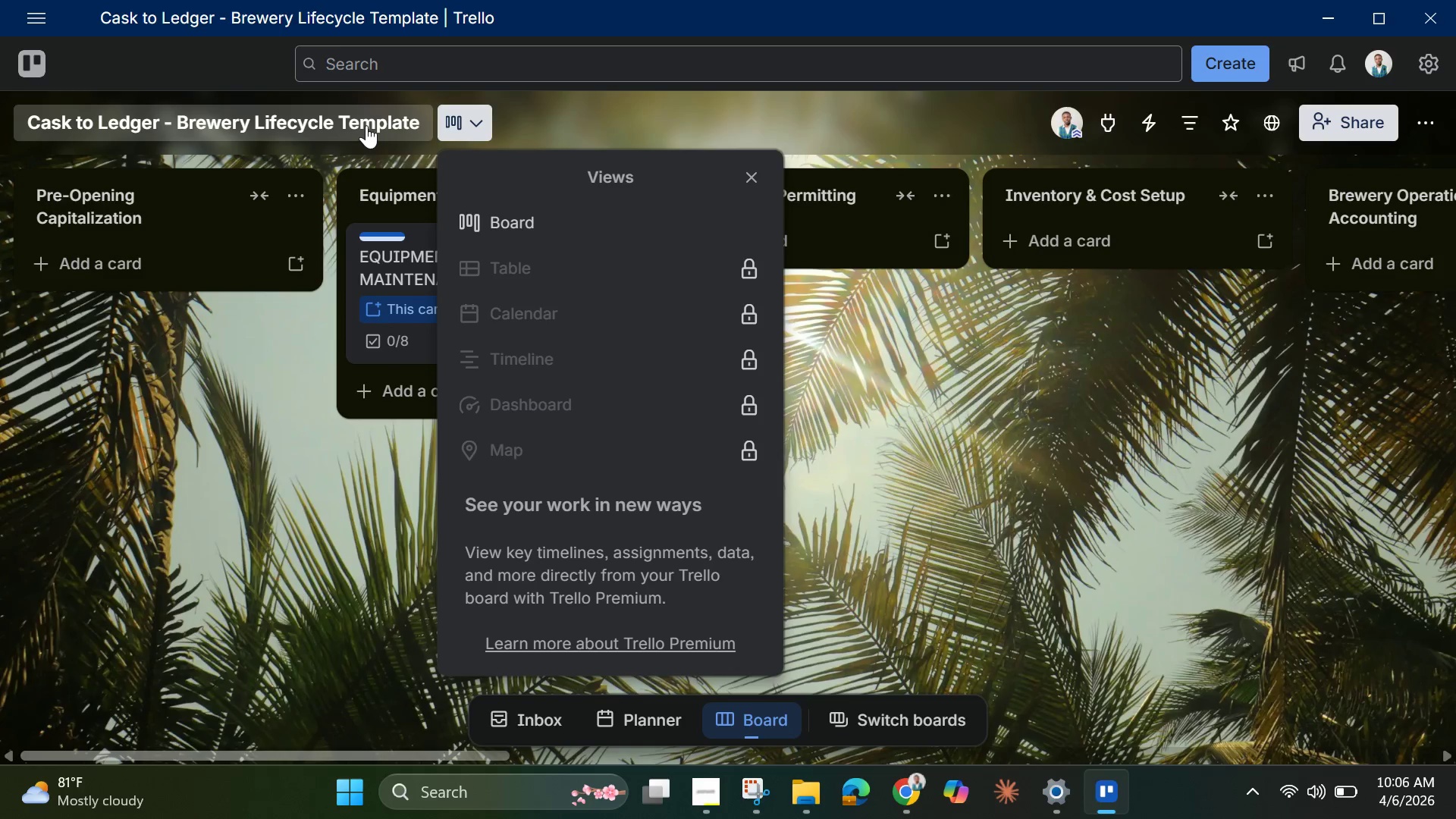 
left_click([366, 125])
 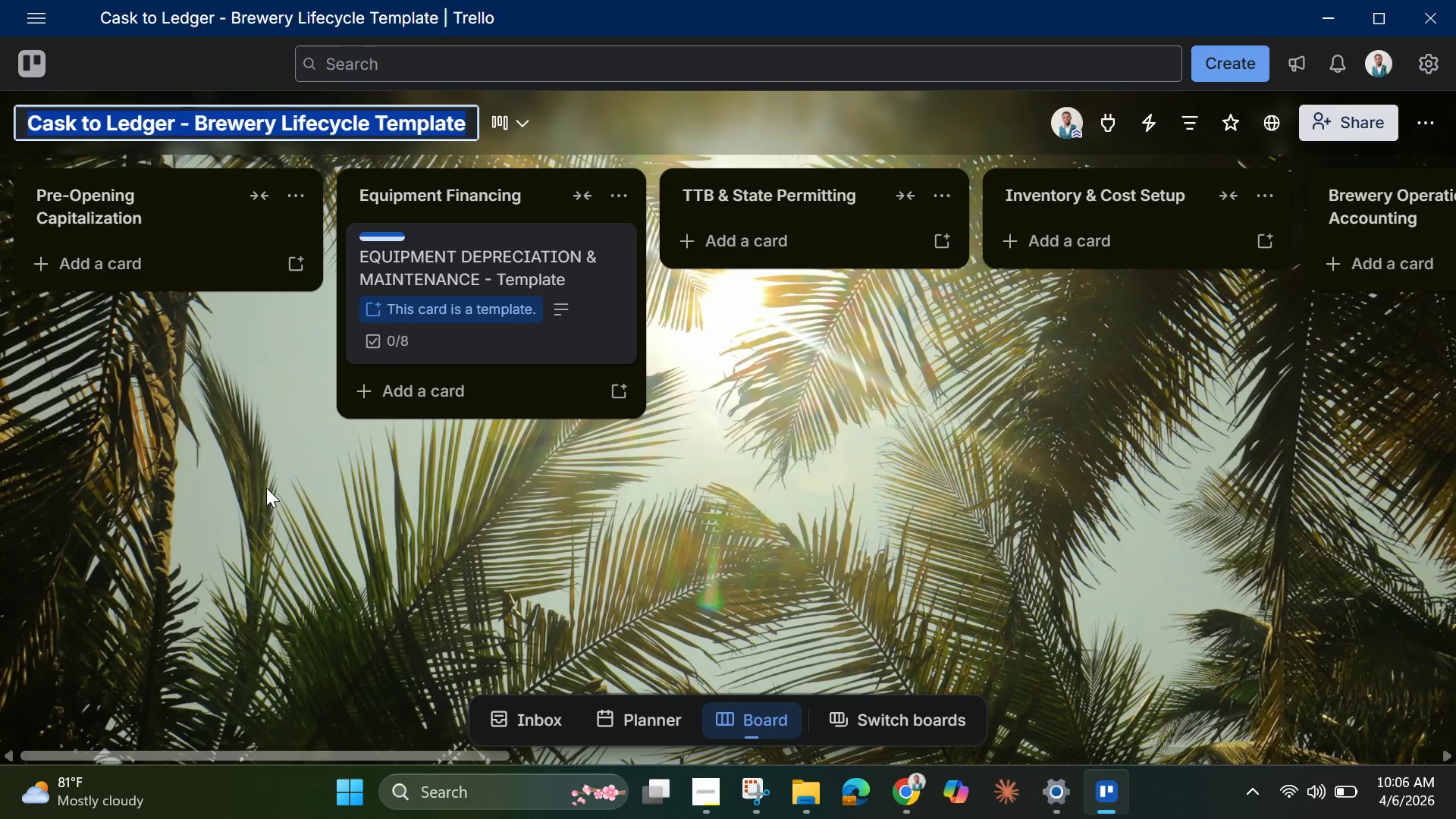 
left_click([263, 484])
 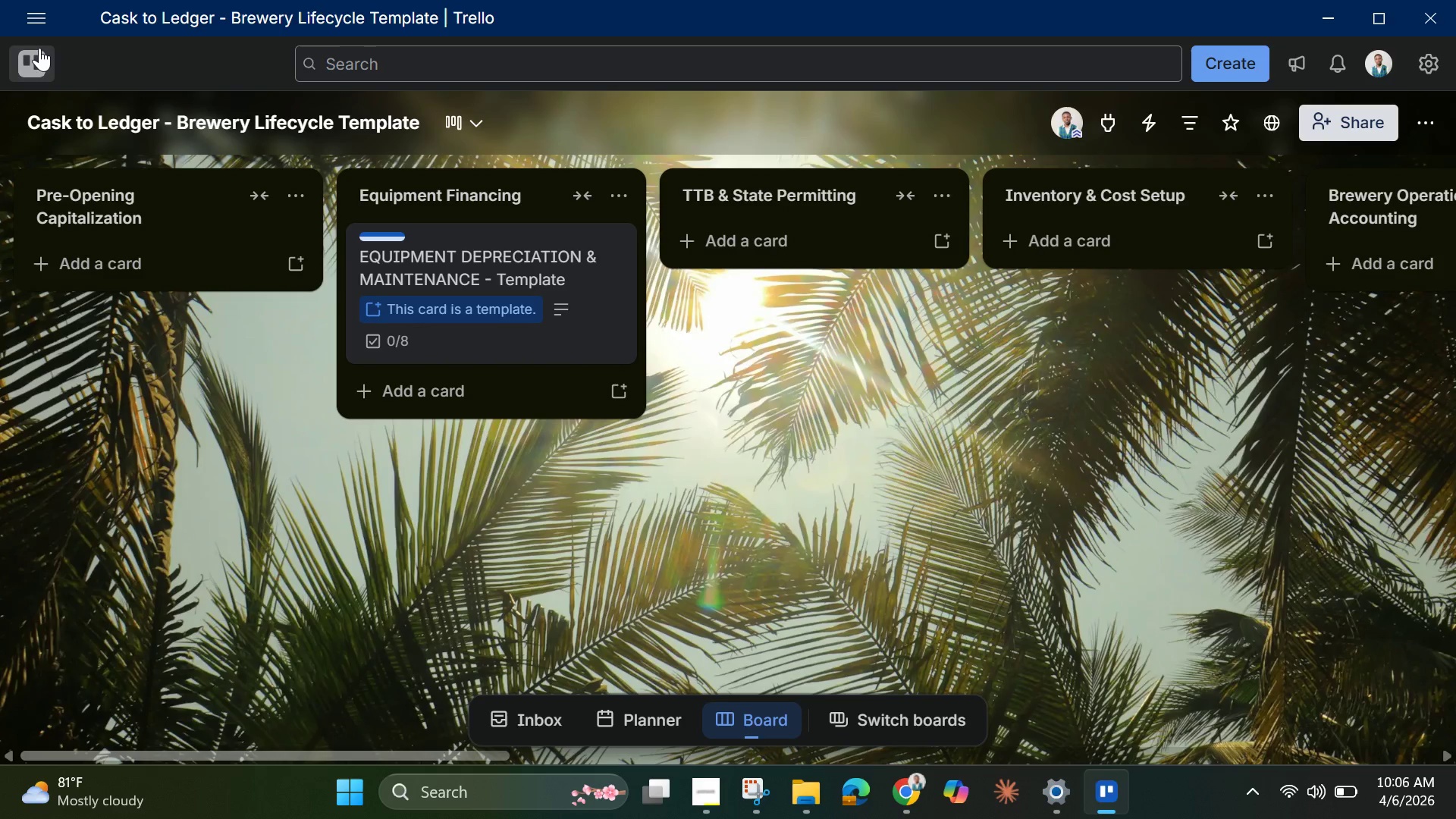 
left_click([42, 22])
 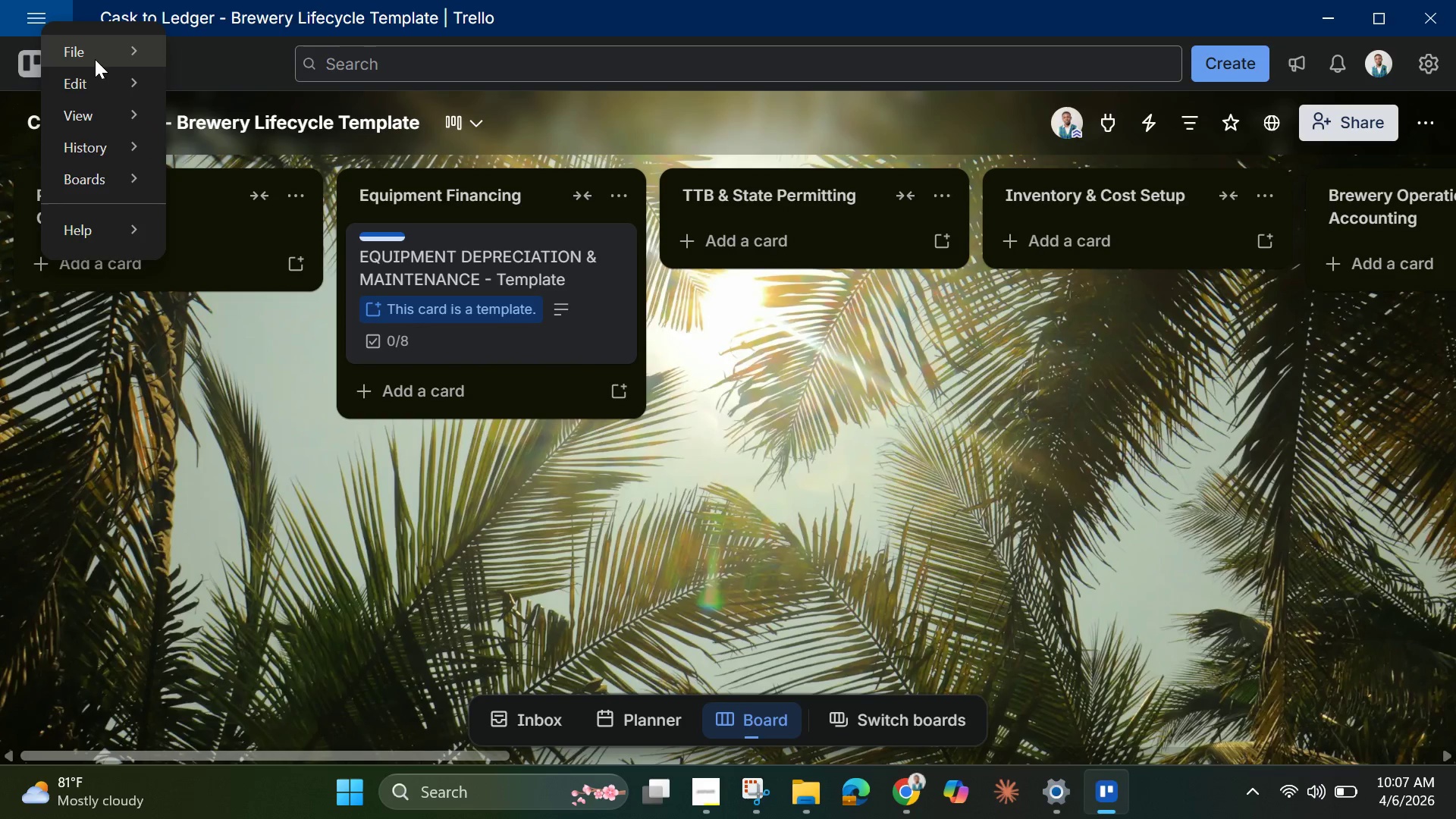 
mouse_move([118, 216])
 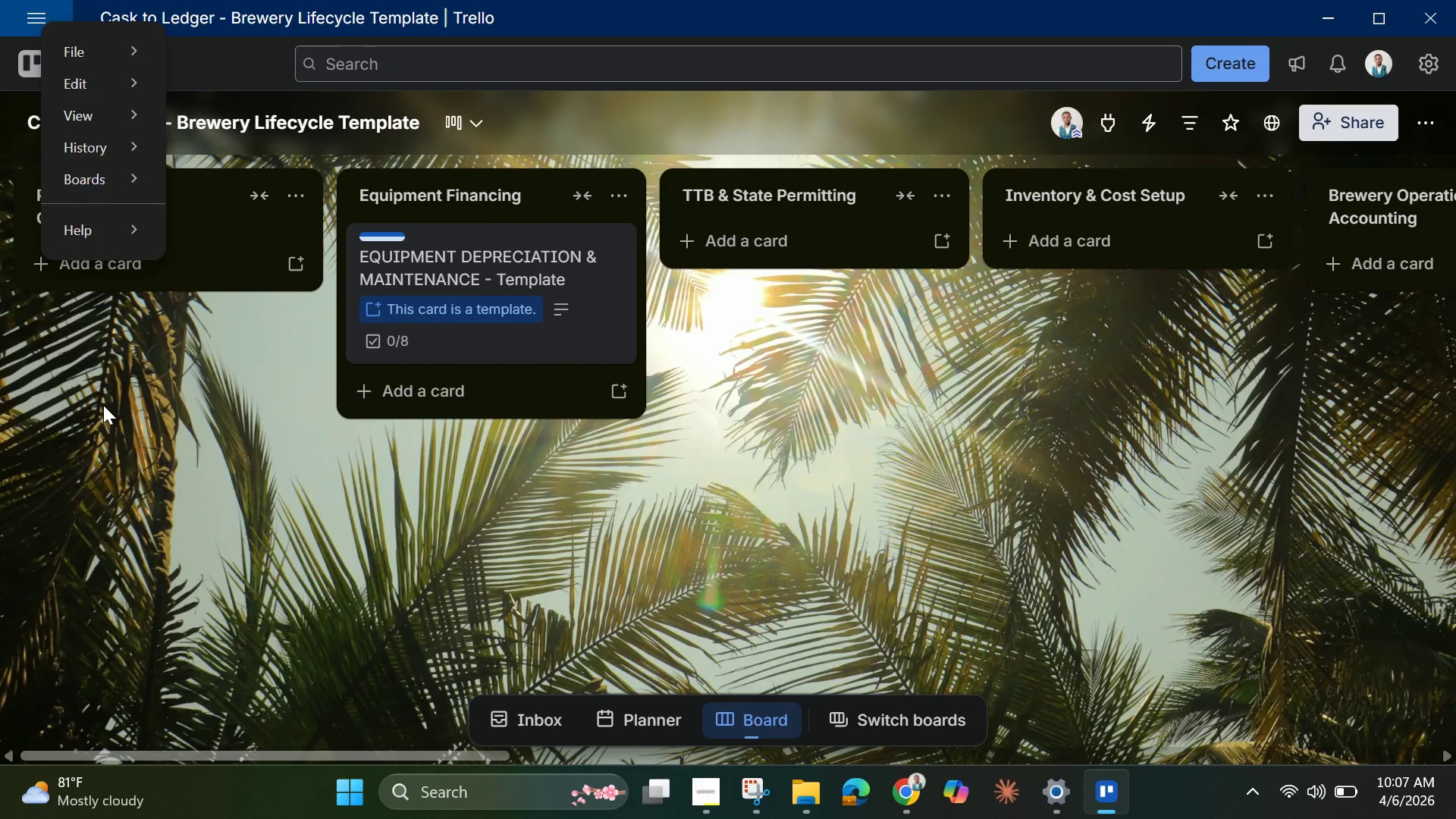 
left_click([103, 405])
 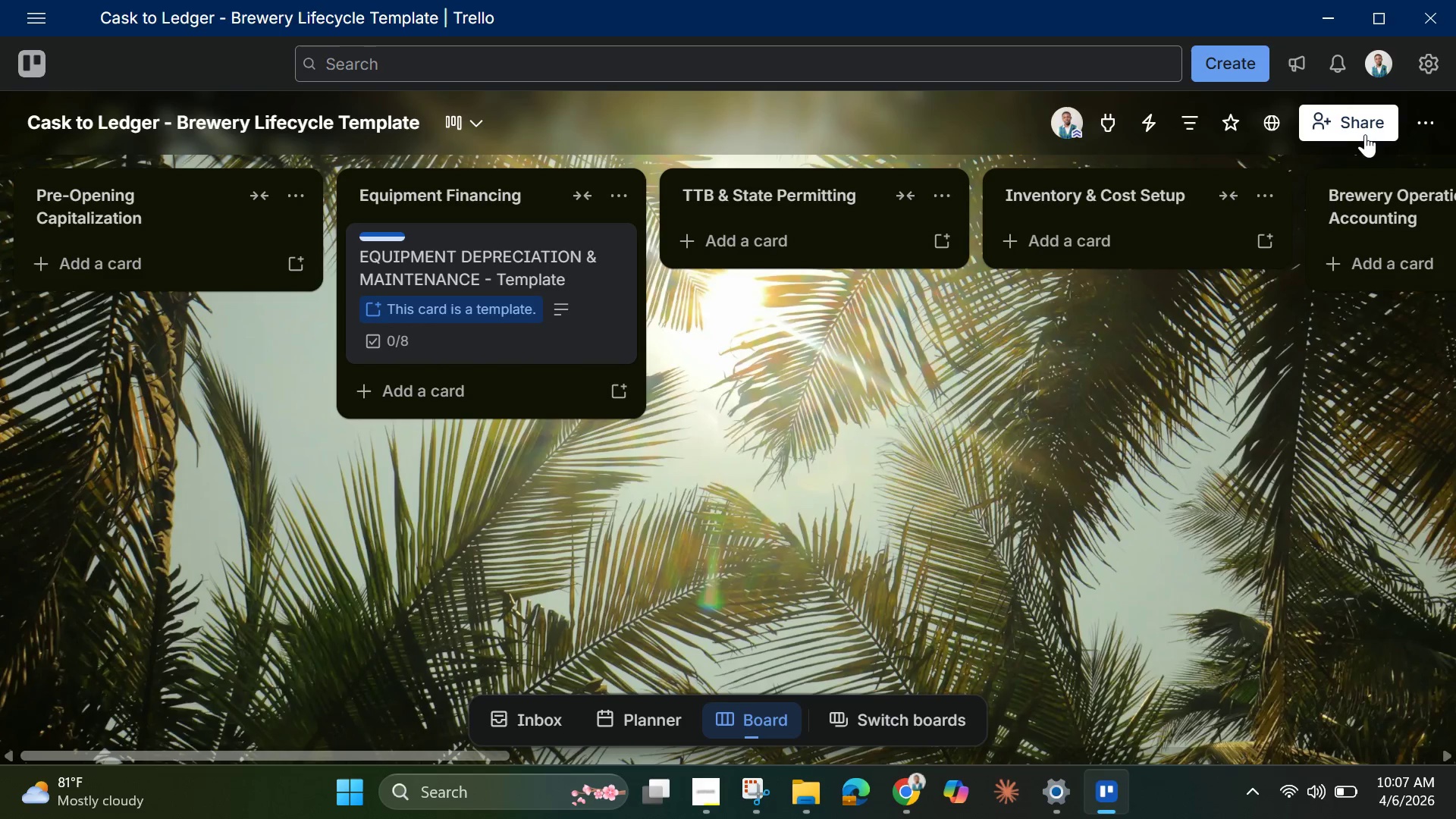 
left_click([1414, 118])
 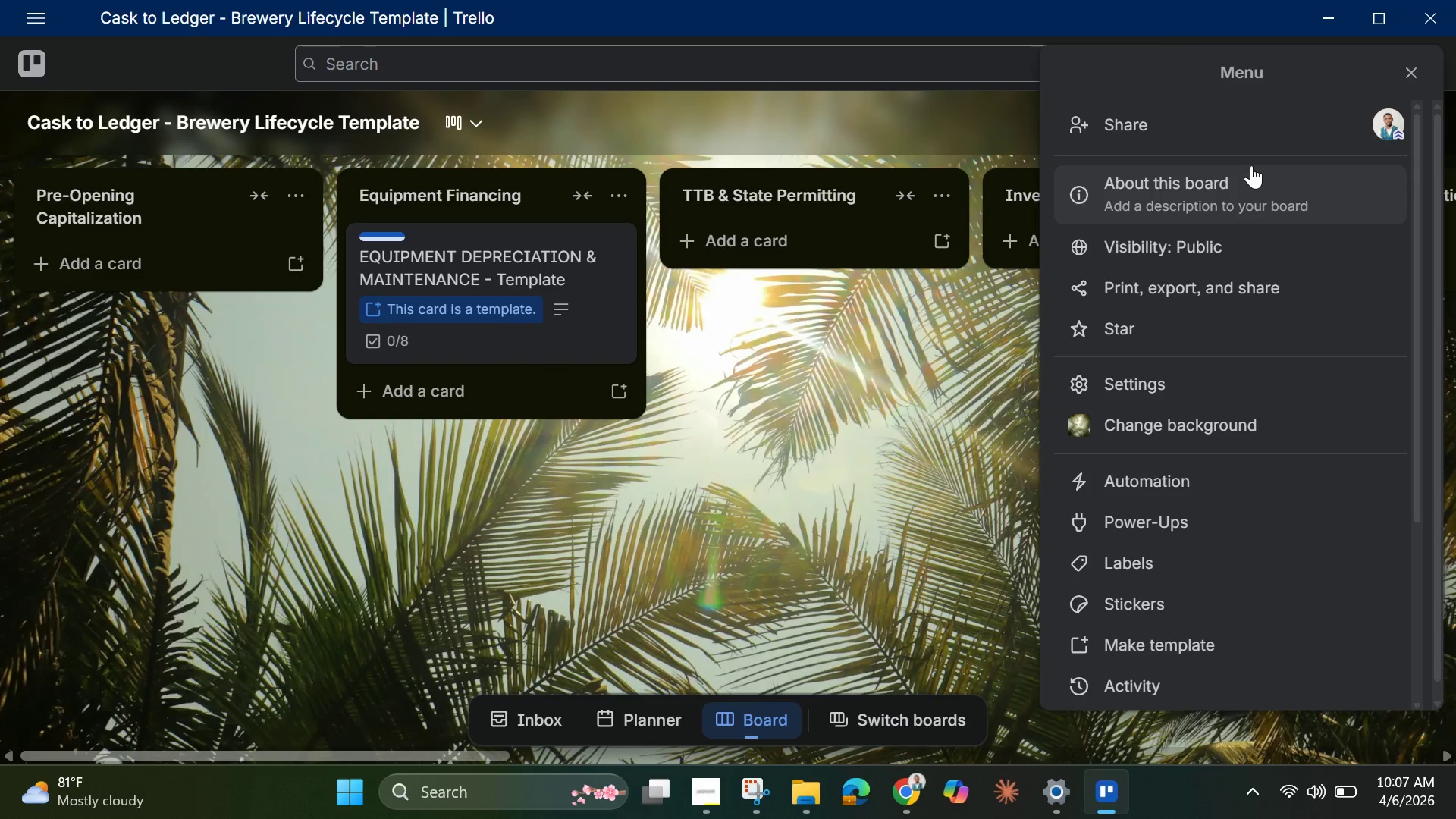 
scroll: coordinate [1191, 395], scroll_direction: down, amount: 5.0
 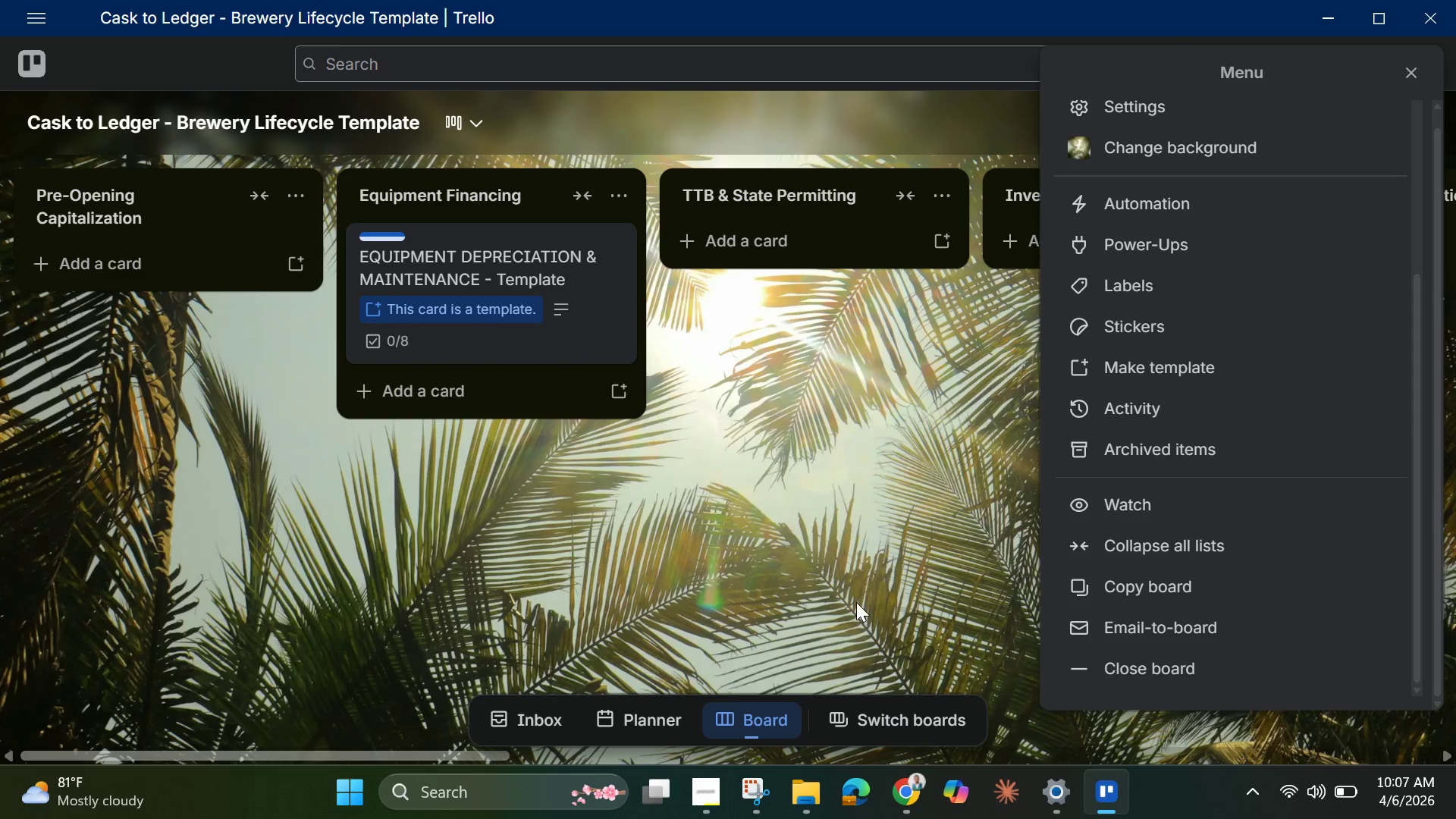 
left_click([856, 601])
 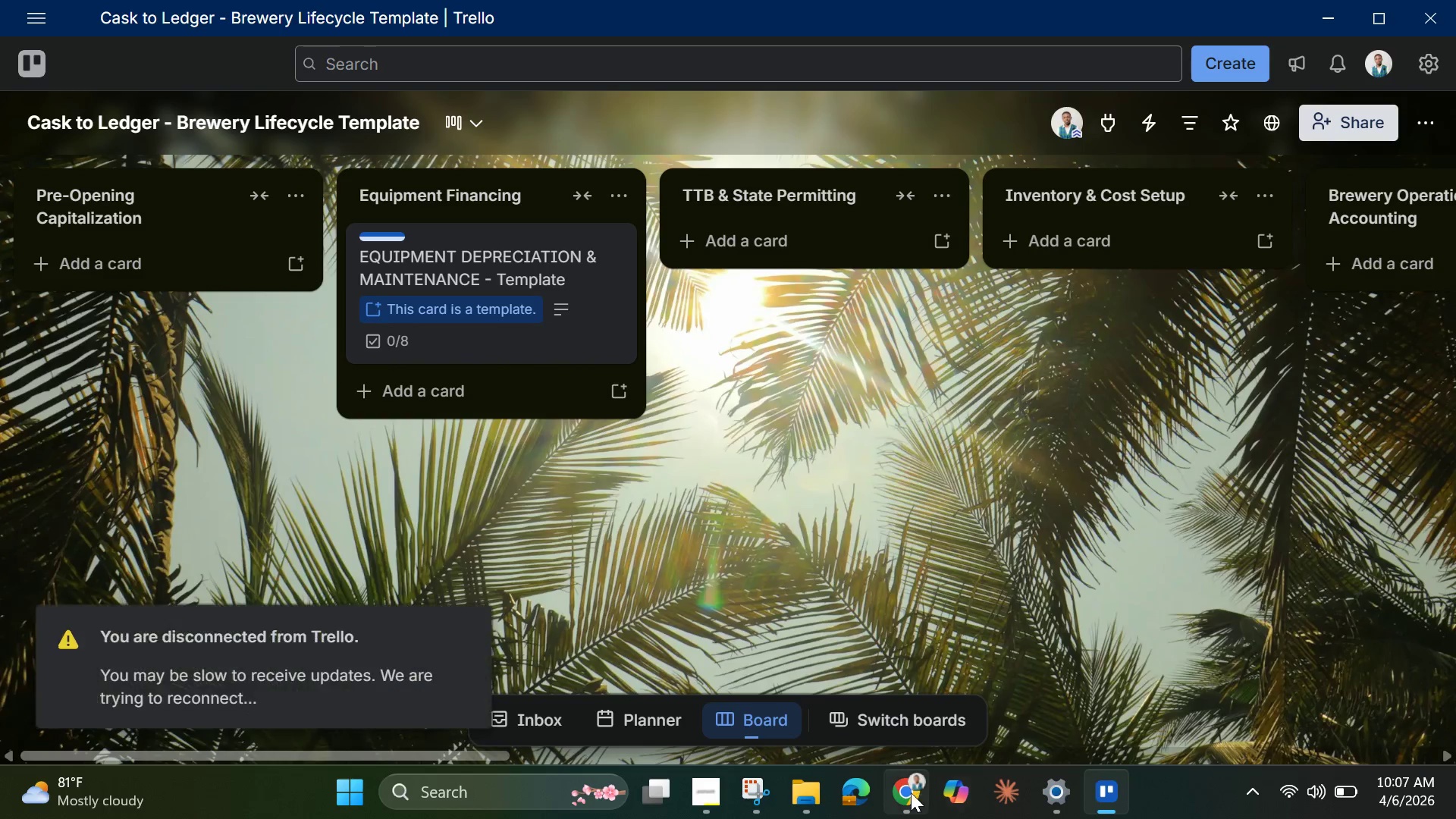 
left_click([909, 792])
 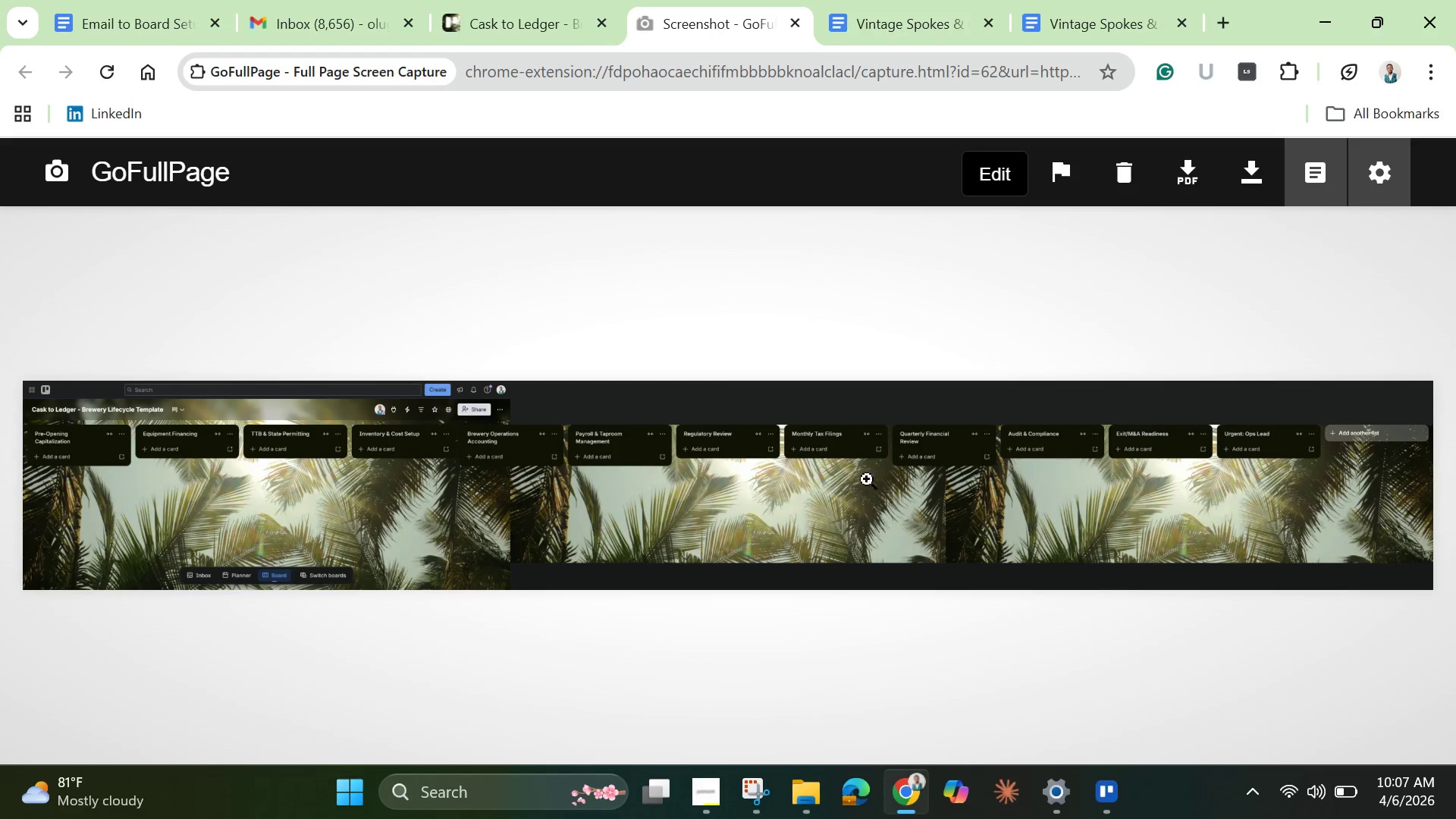 
left_click([522, 24])
 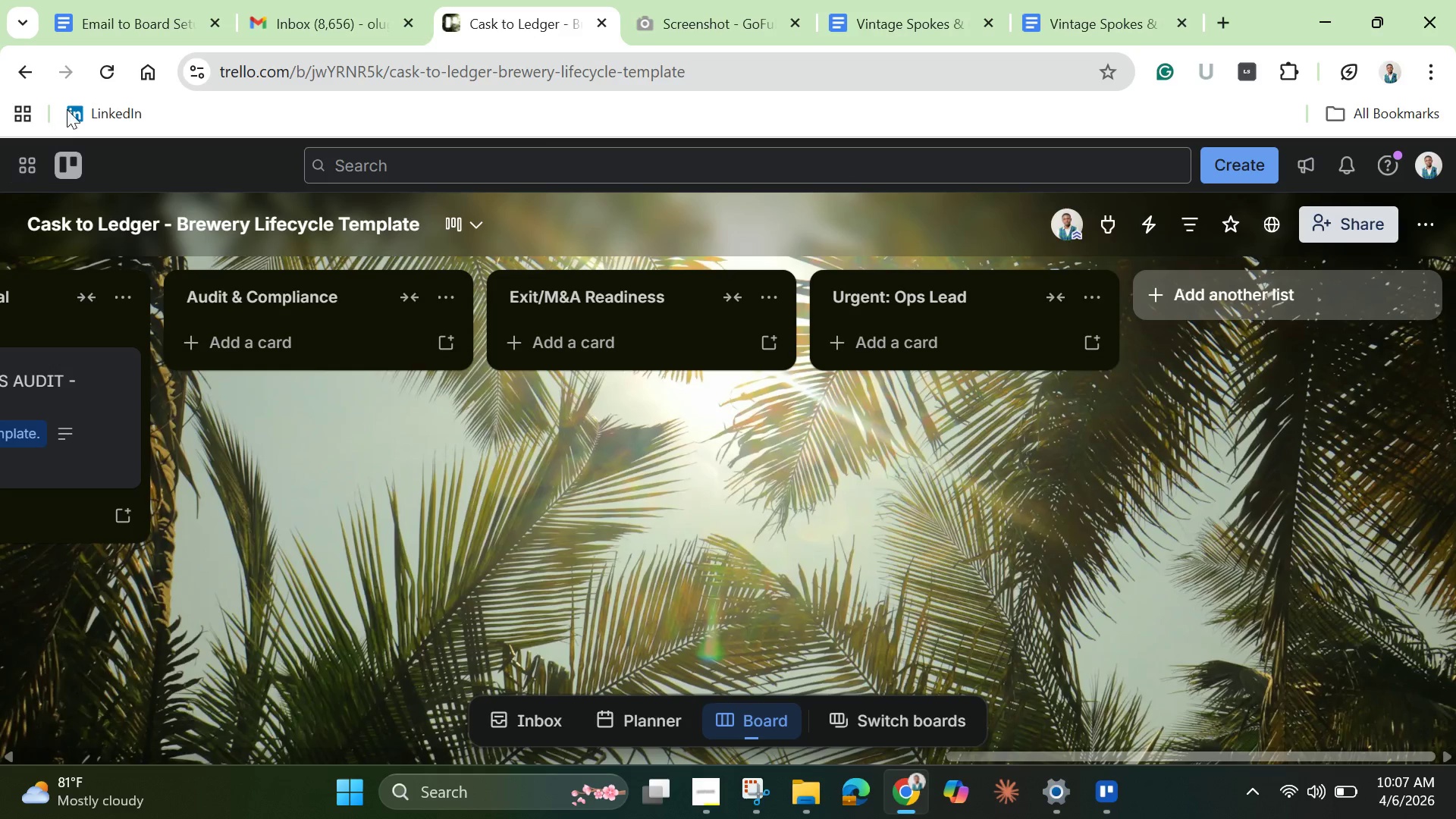 
left_click([103, 66])
 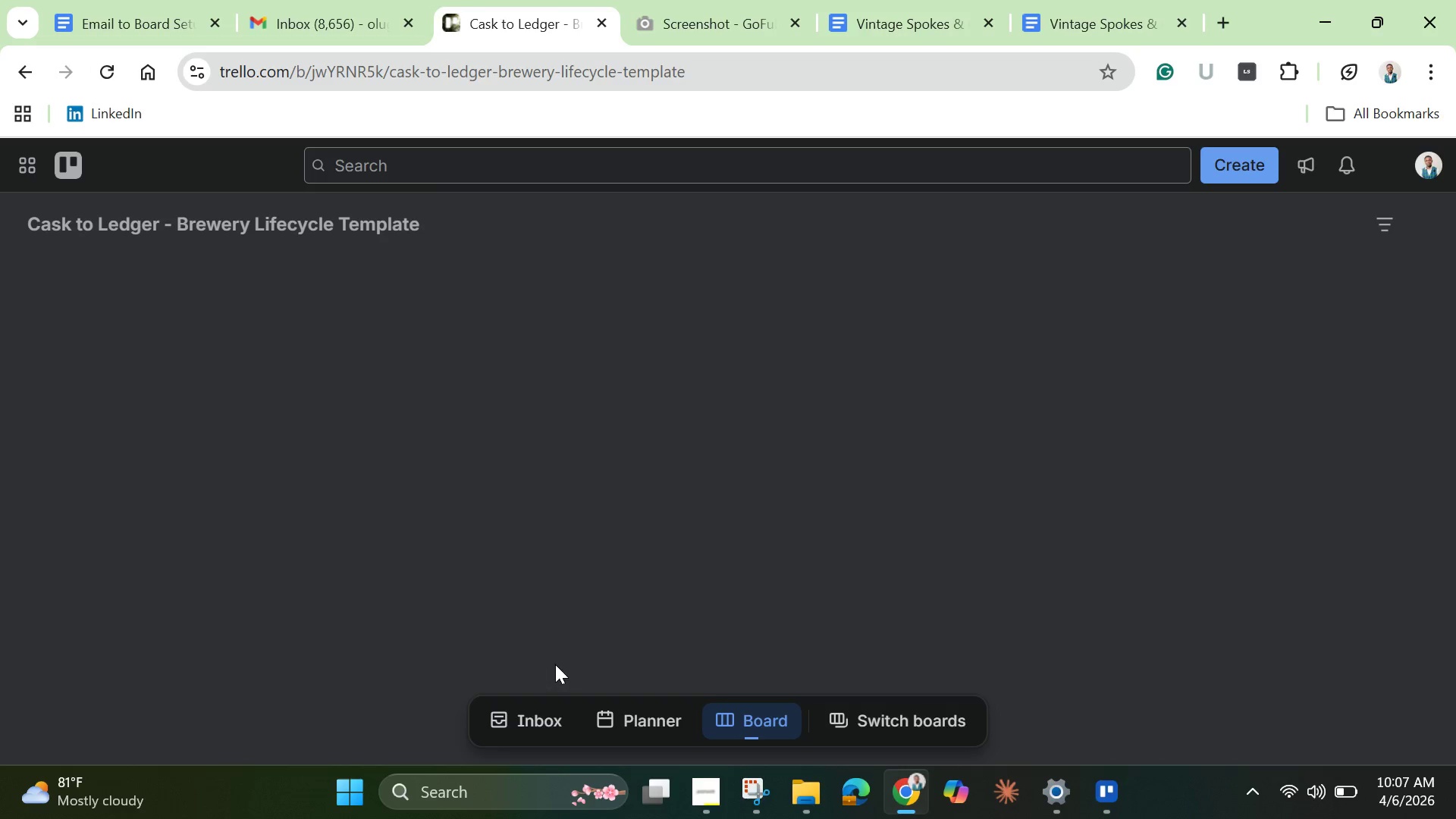 
wait(5.62)
 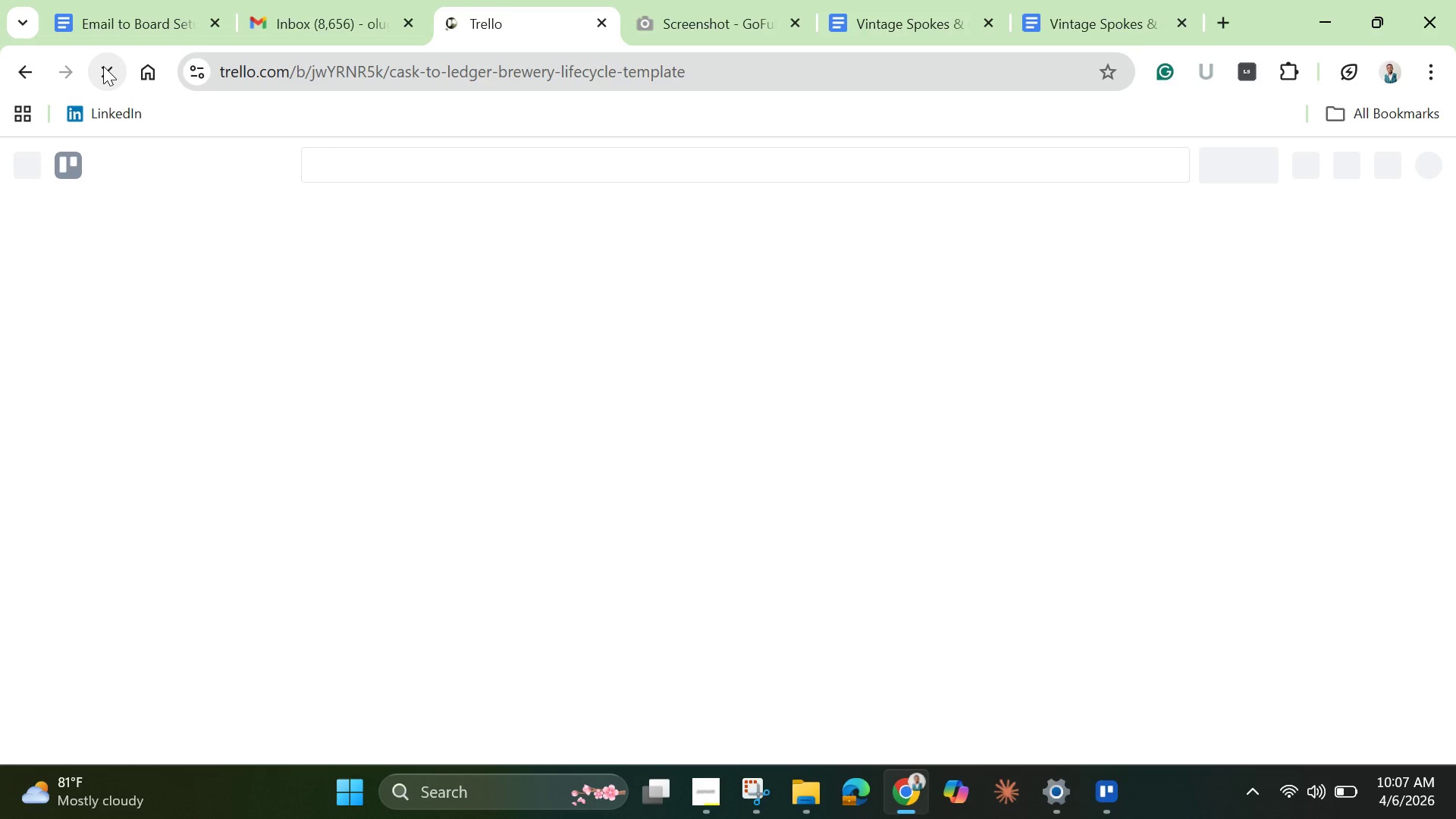 
left_click([711, 784])